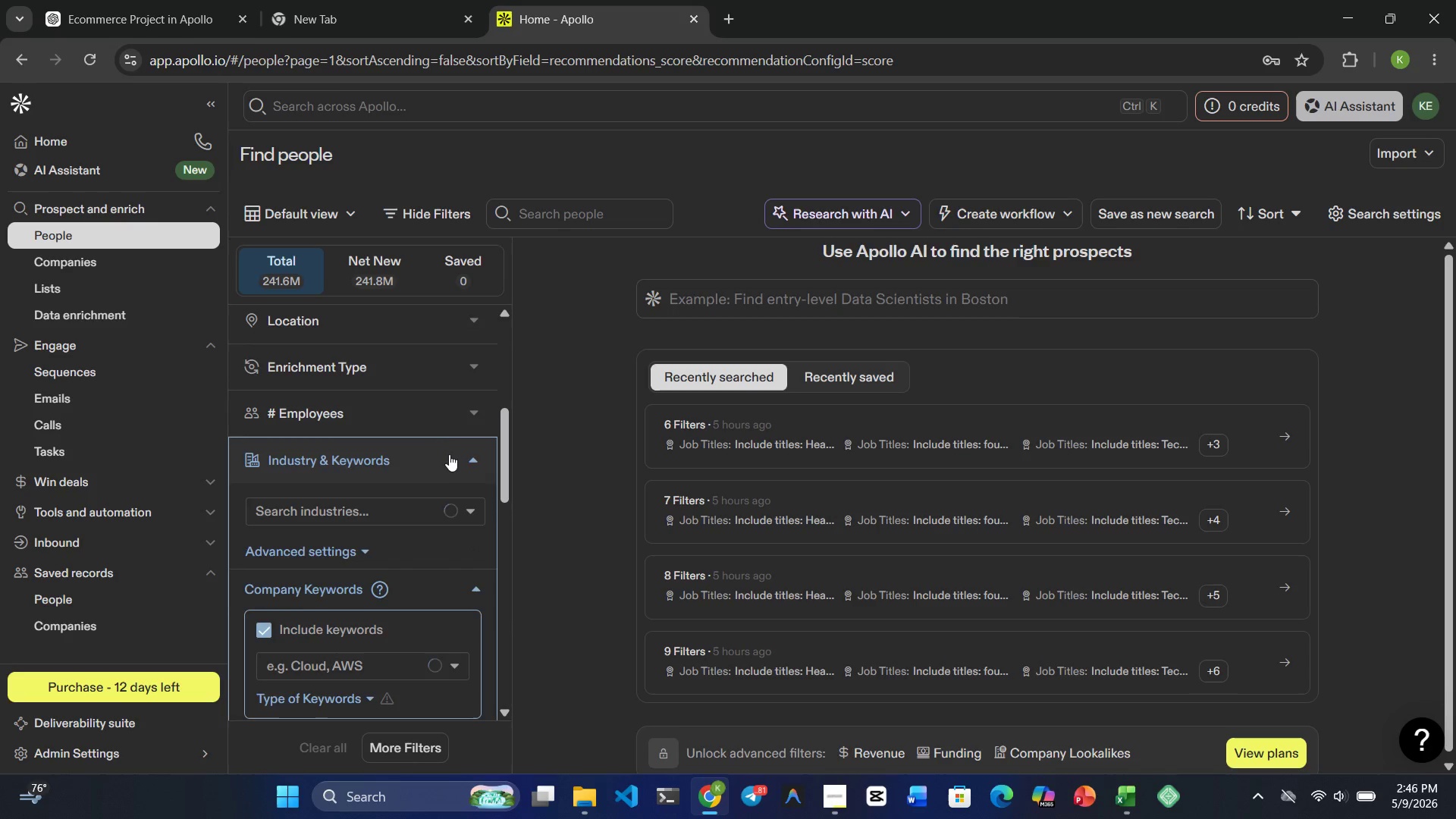 
scroll: coordinate [449, 457], scroll_direction: down, amount: 1.0
 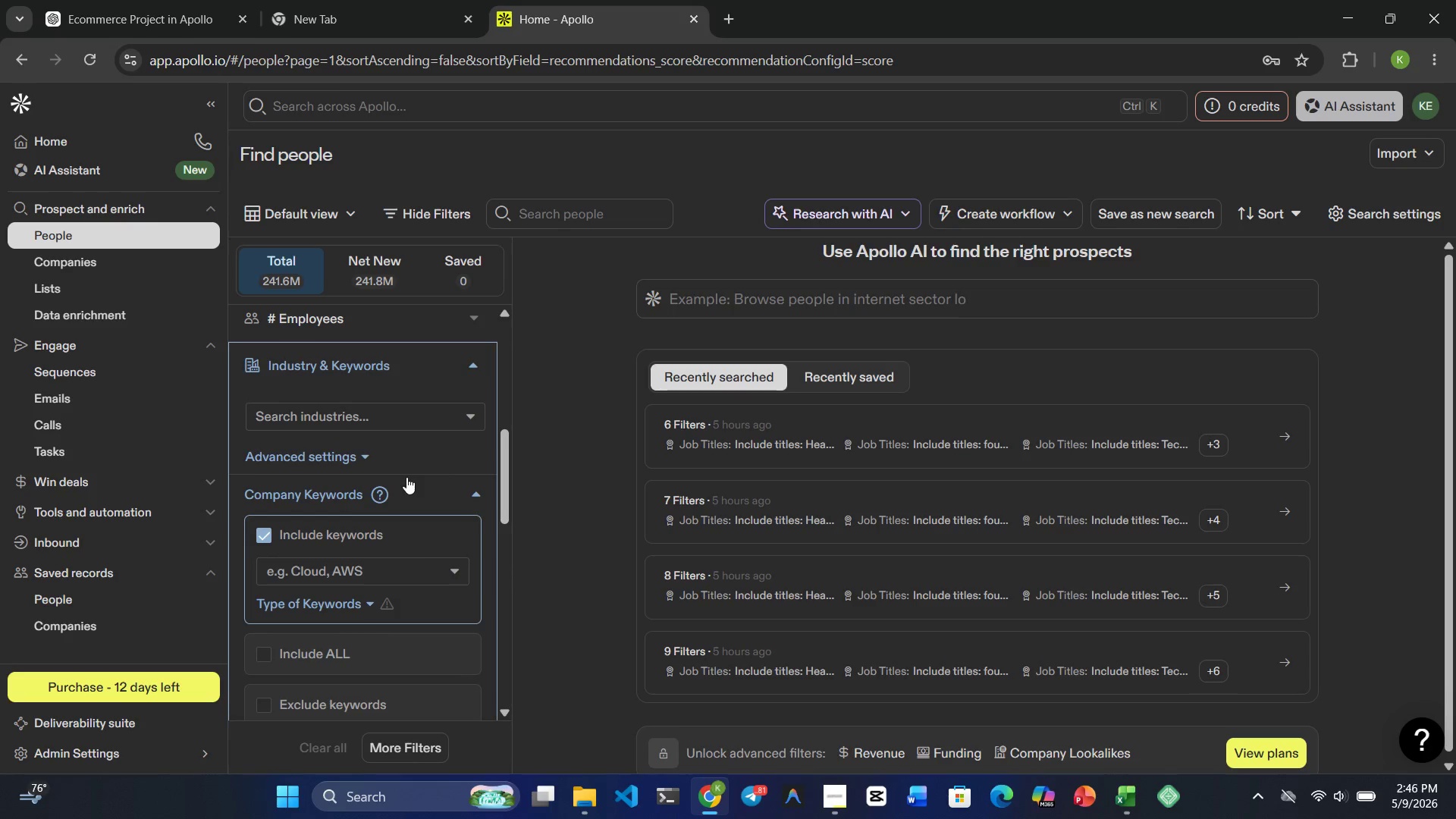 
mouse_move([375, 424])
 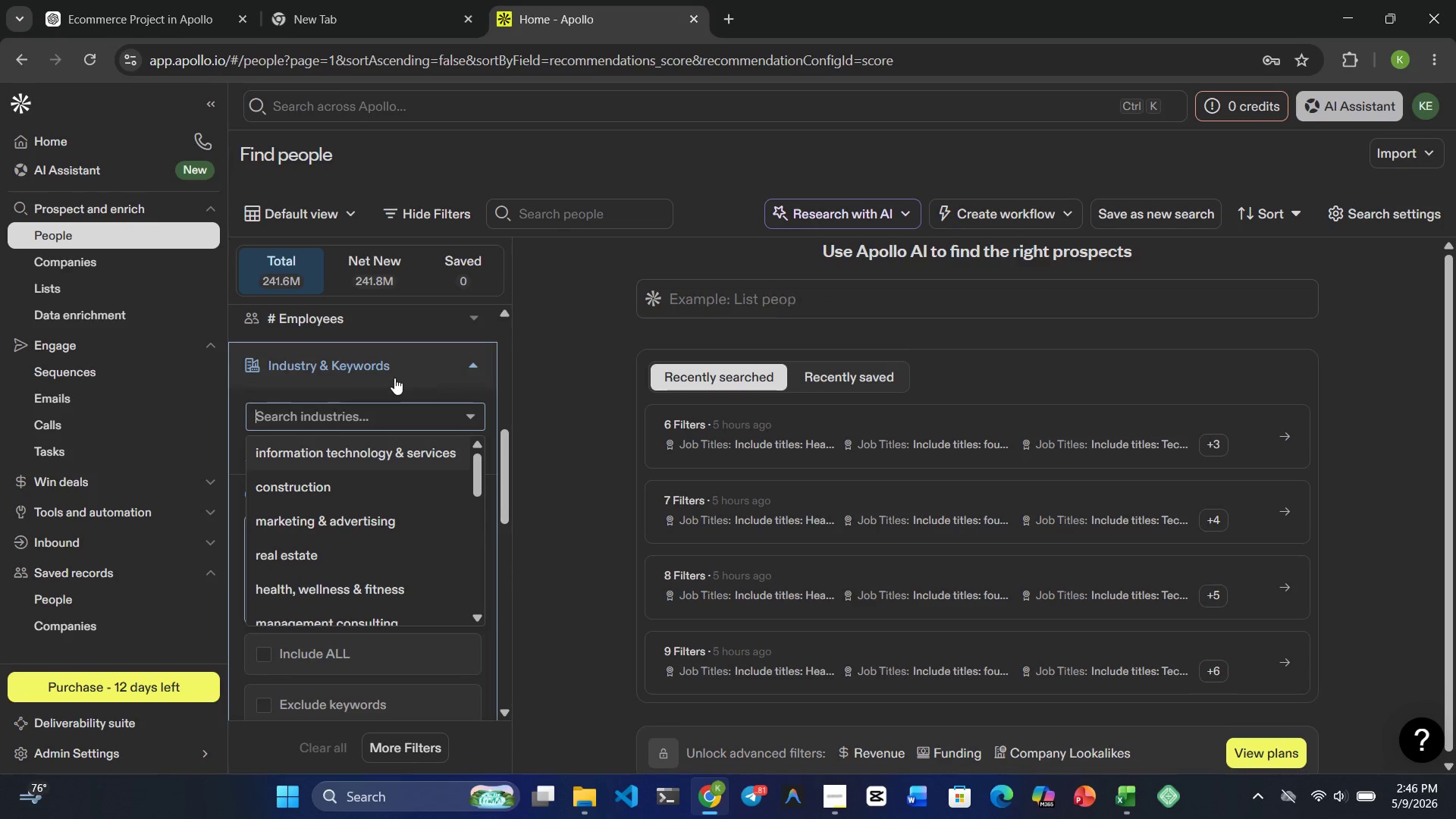 
key(CapsLock)
 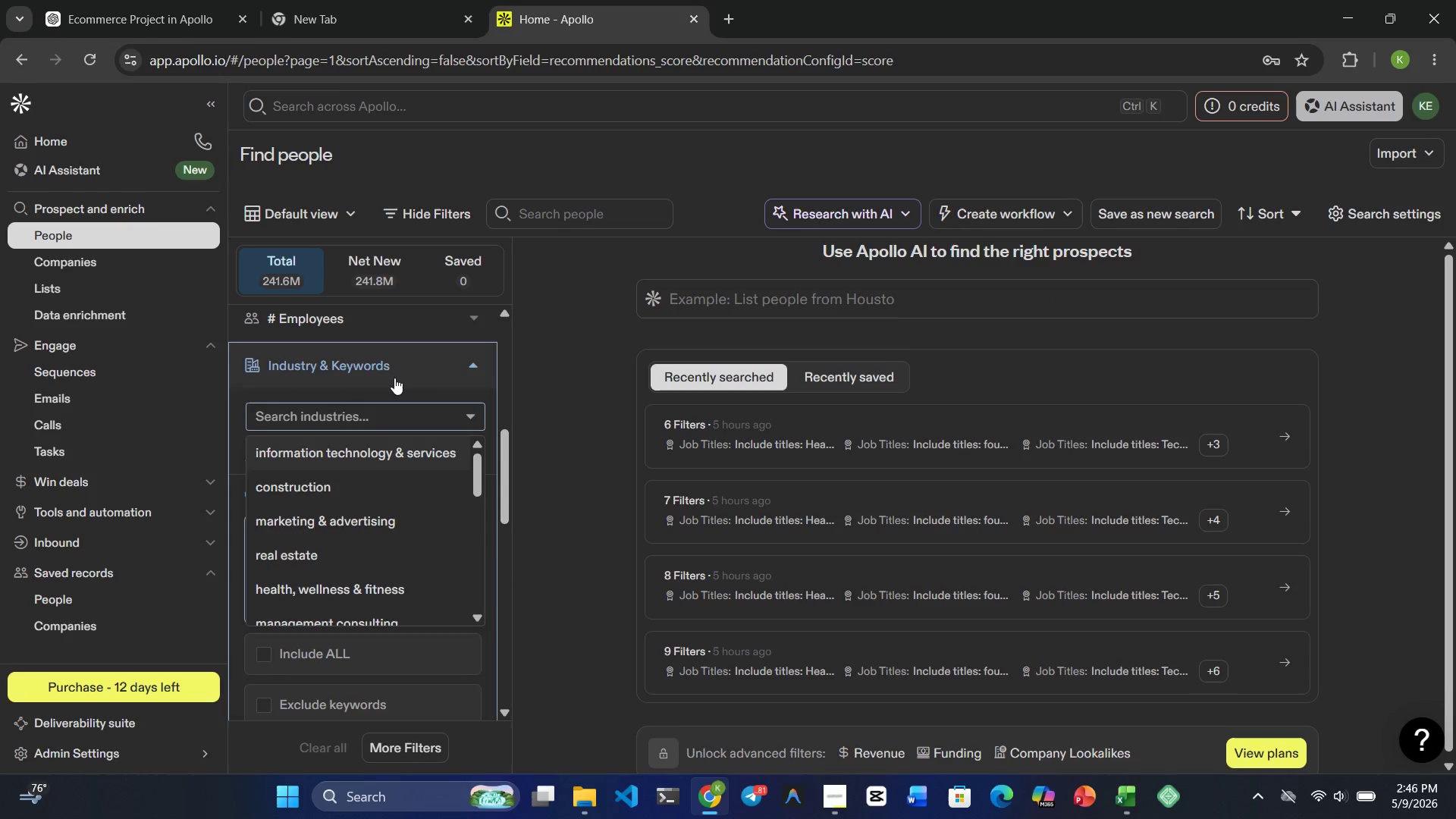 
left_click([394, 378])
 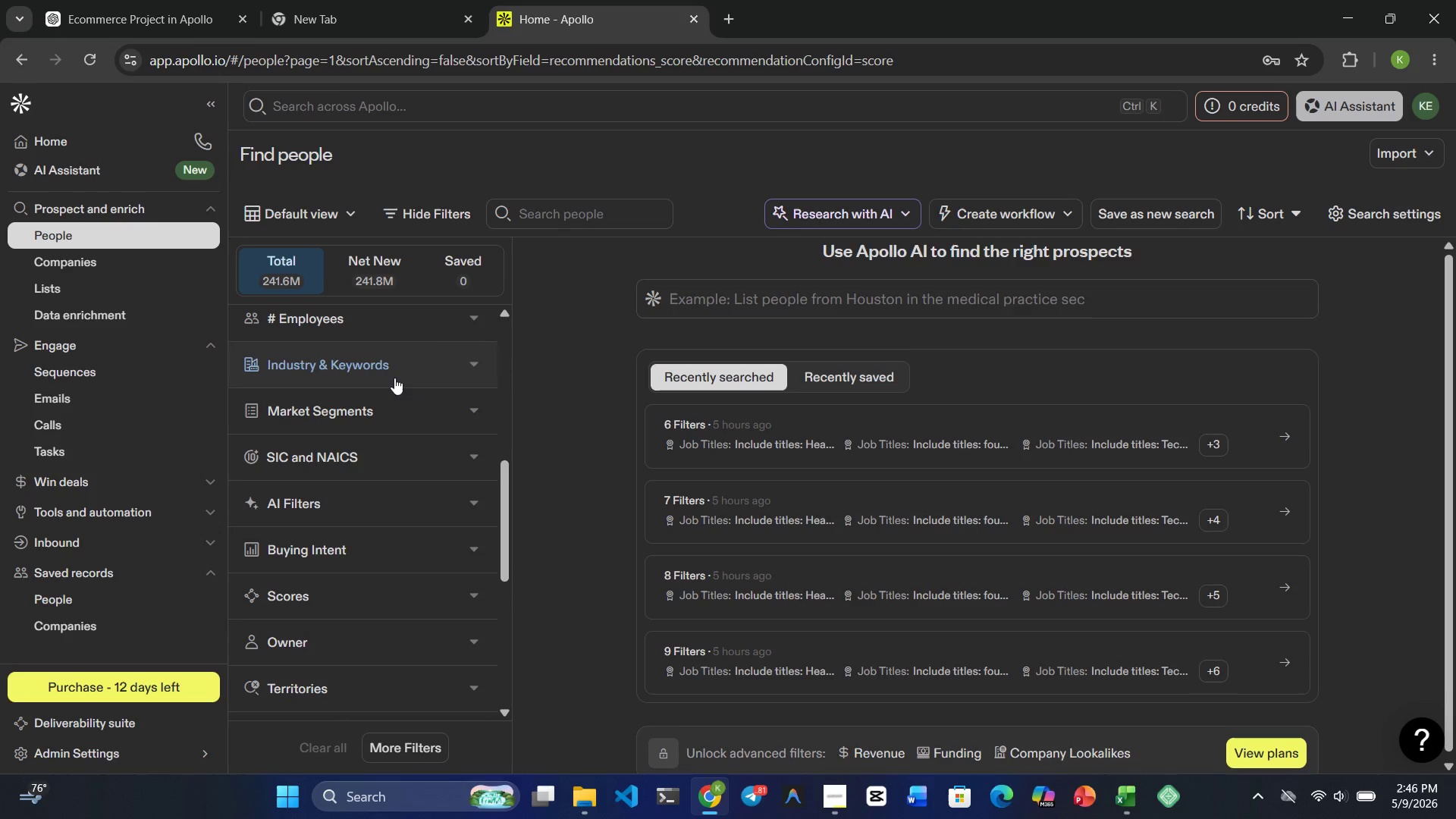 
type(HVAC)
 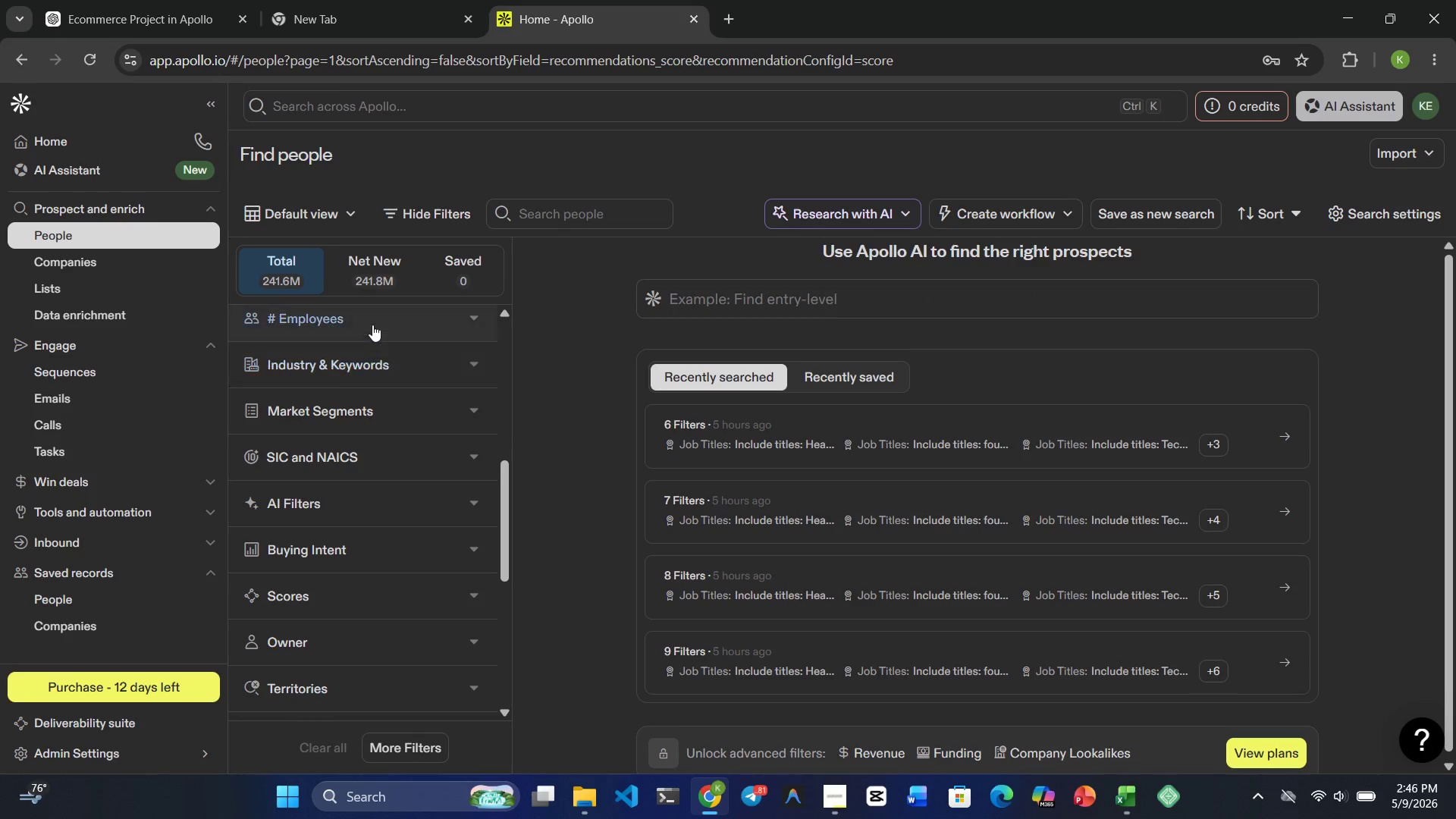 
left_click([375, 360])
 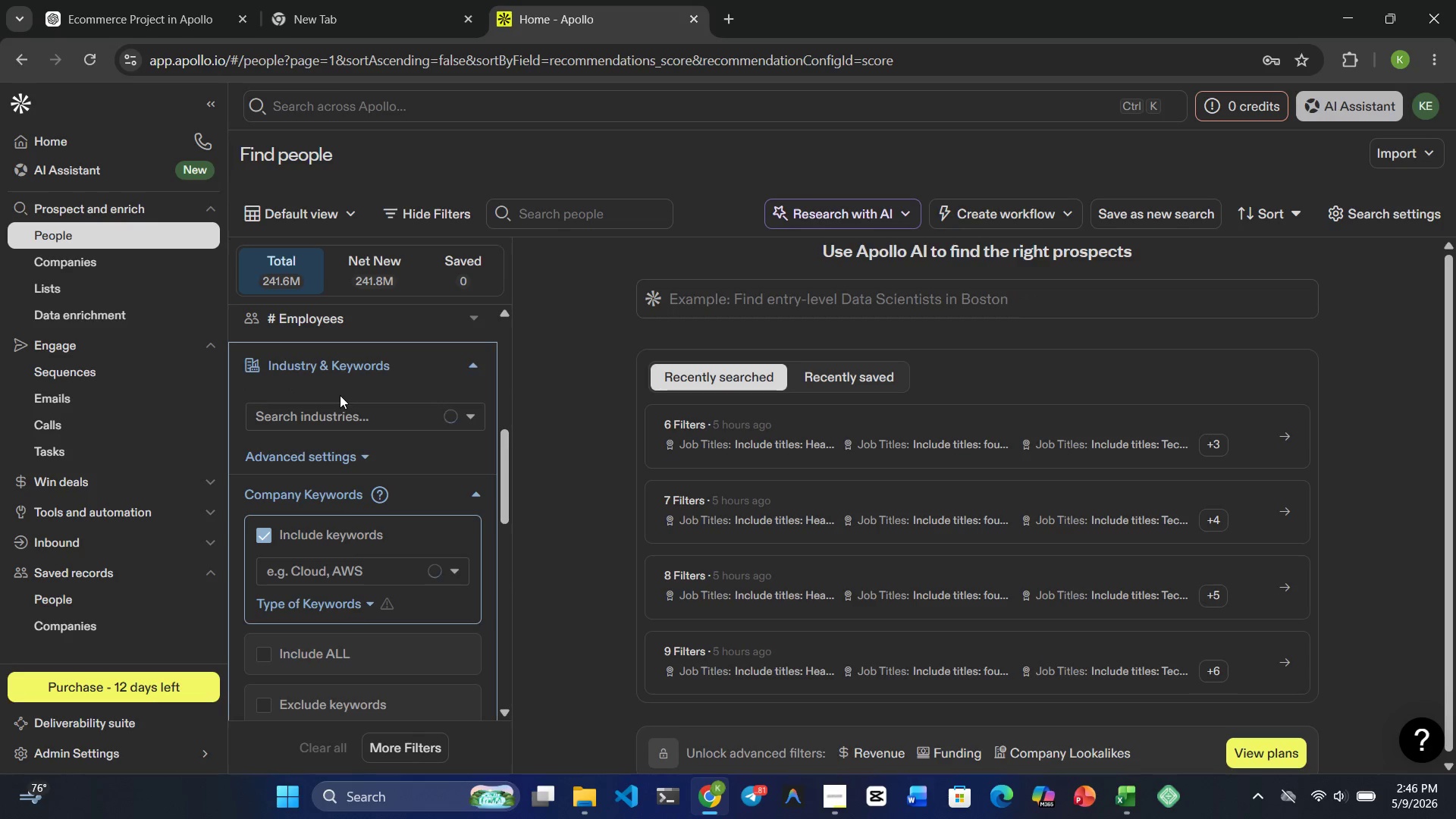 
left_click([330, 407])
 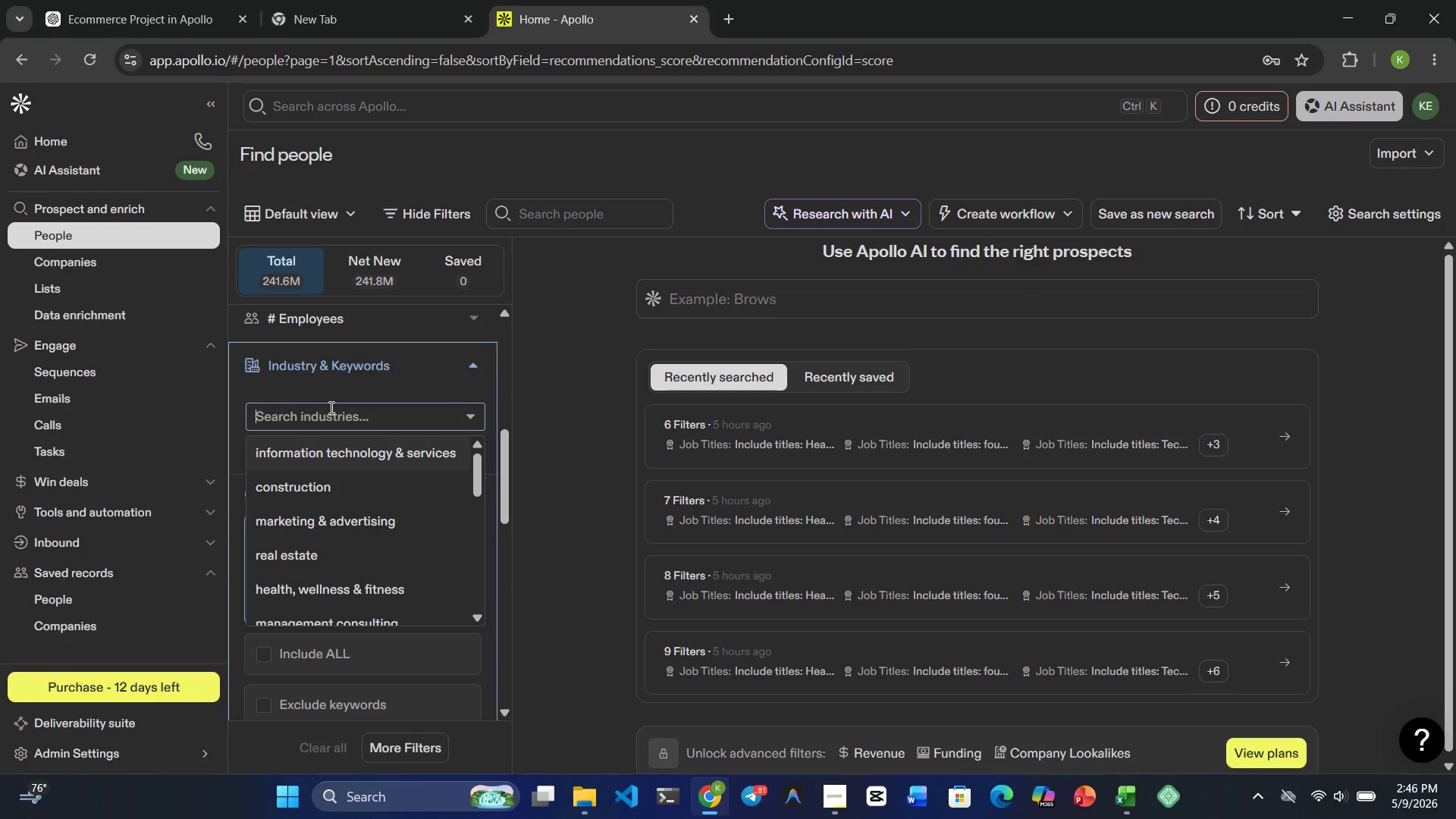 
type(HVAC)
 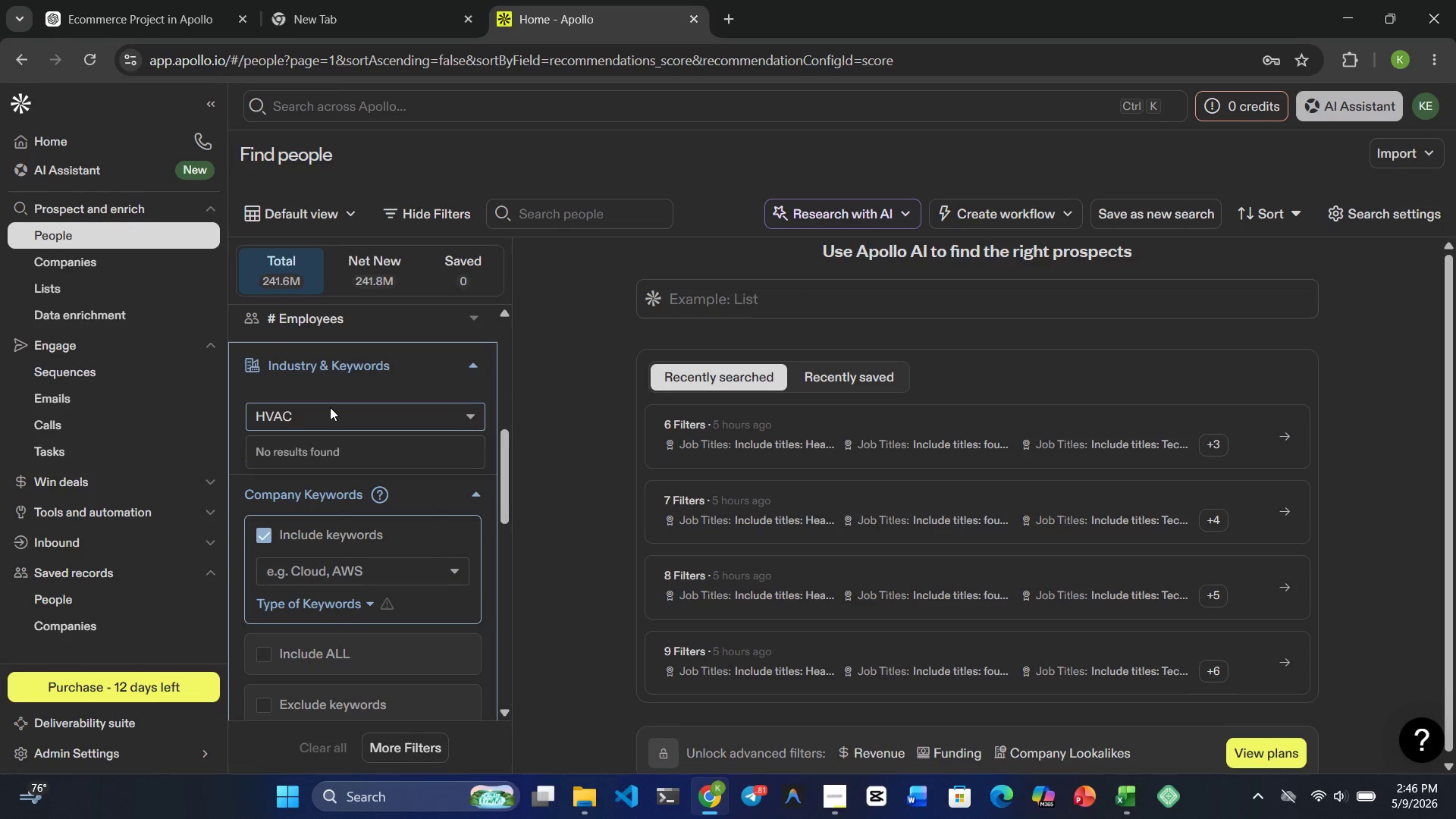 
key(Backspace)
 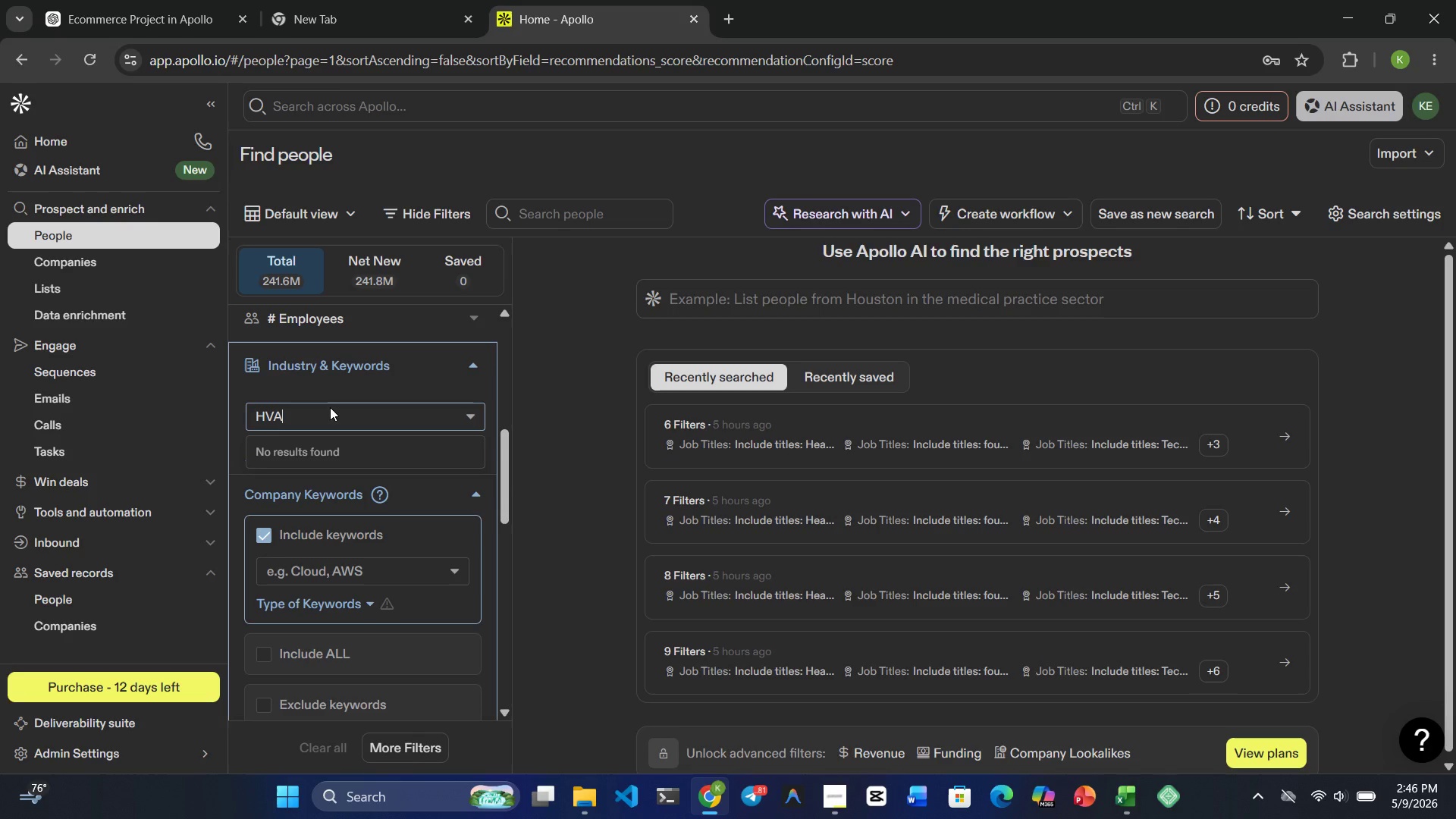 
key(Backspace)
 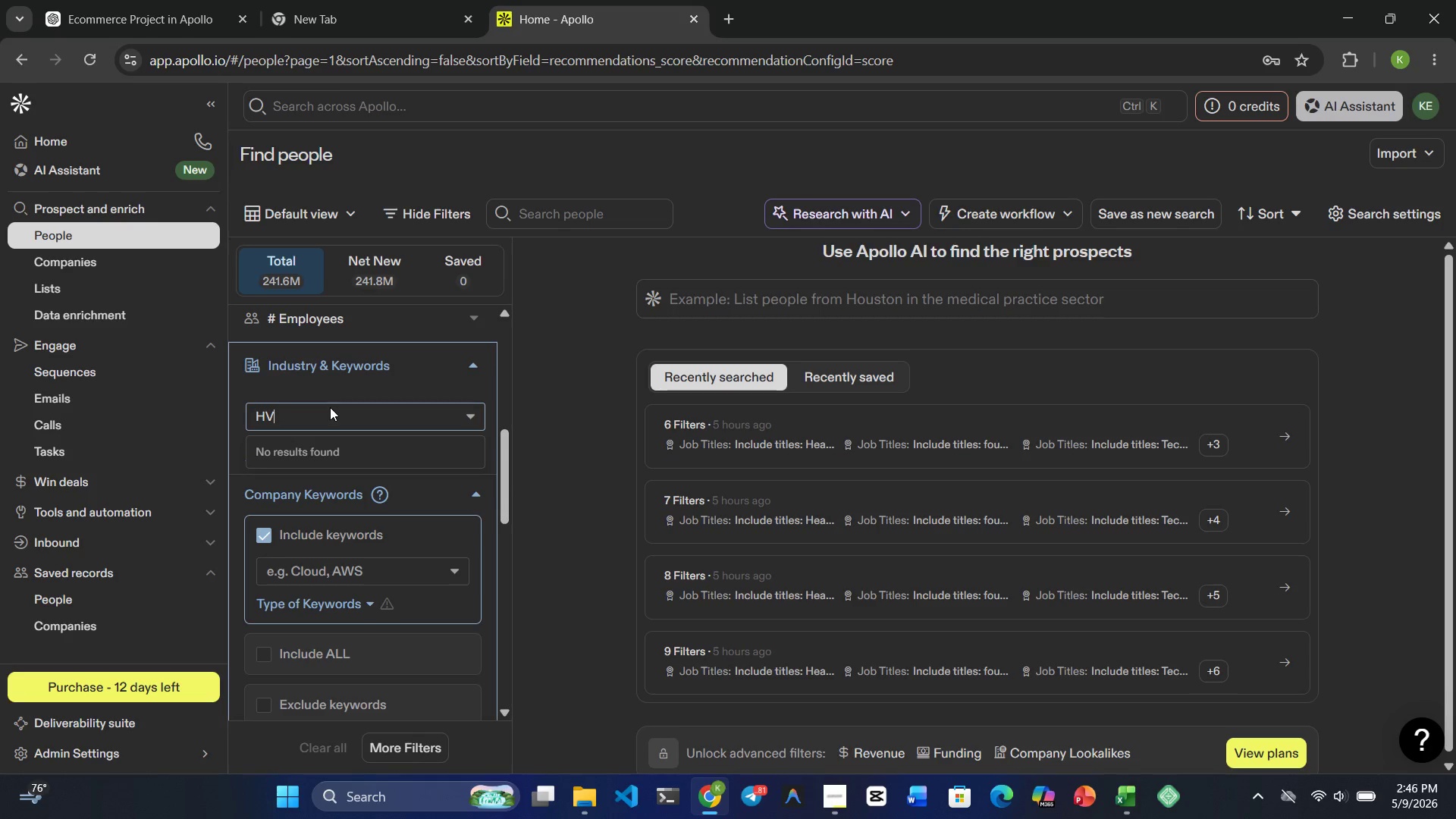 
key(Backspace)
 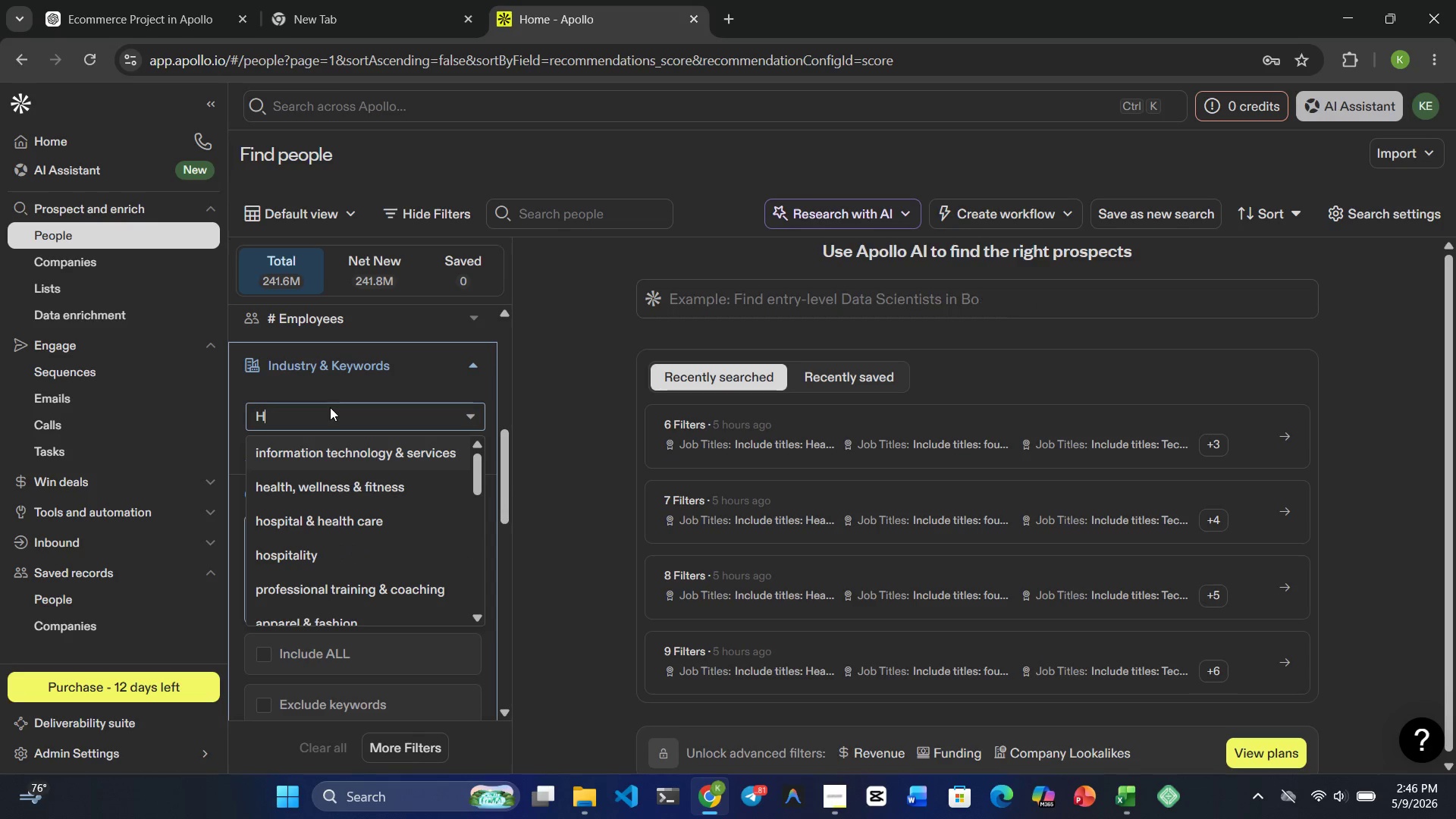 
key(Backspace)
type(hvac)
key(Backspace)
key(Backspace)
key(Backspace)
key(Backspace)
 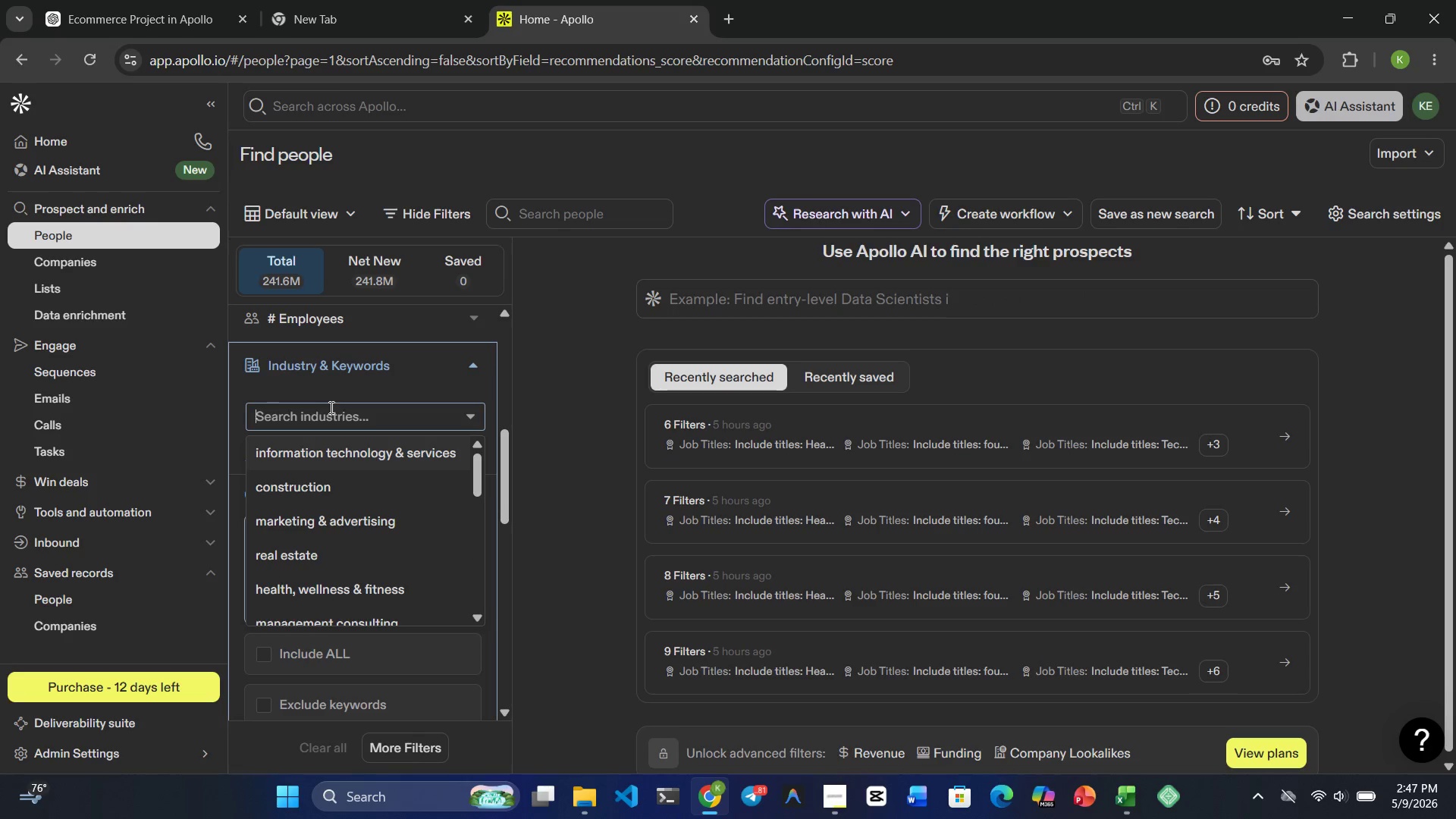 
type(Pli)
key(Backspace)
type(umbing)
 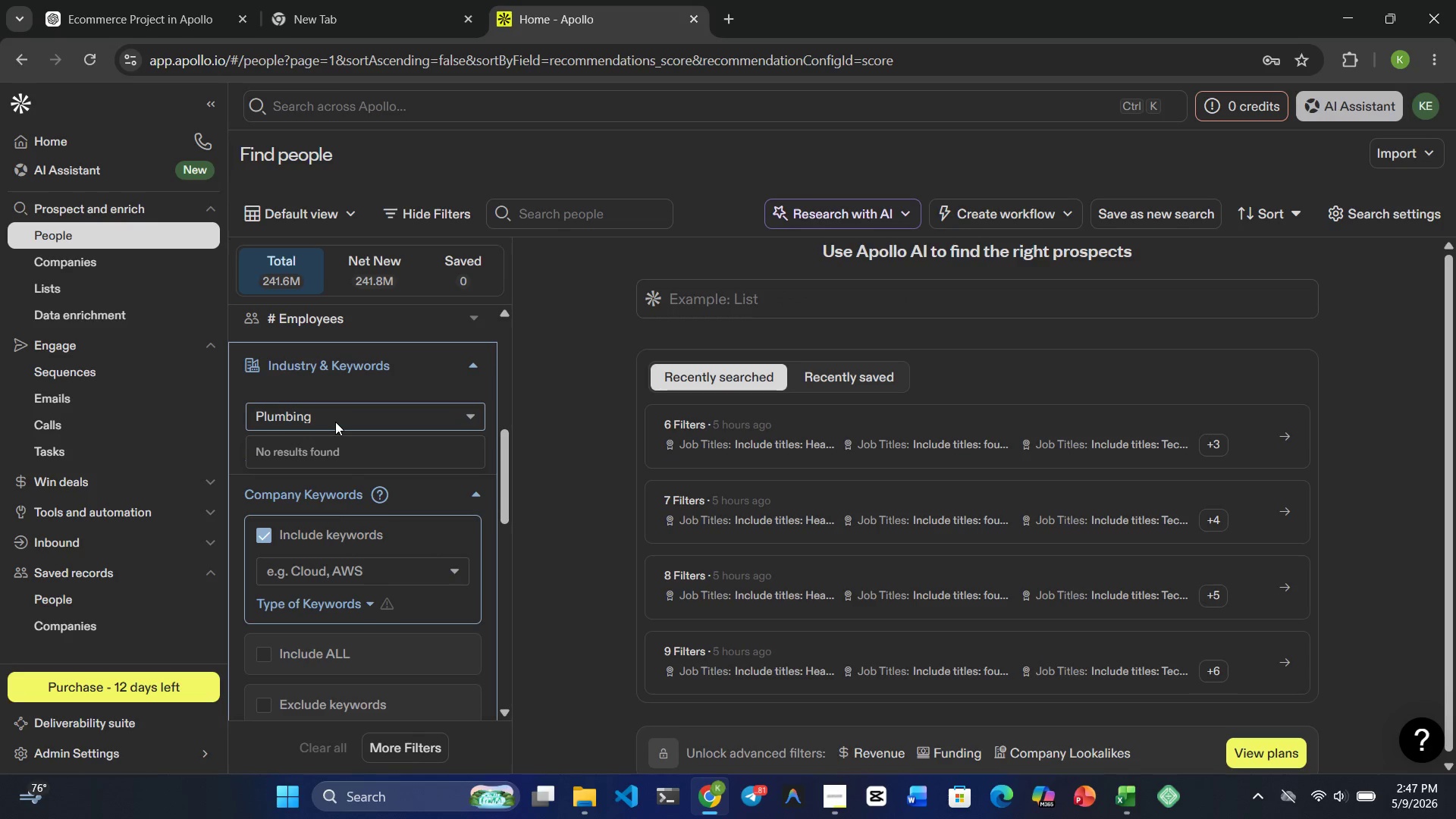 
key(Backspace)
 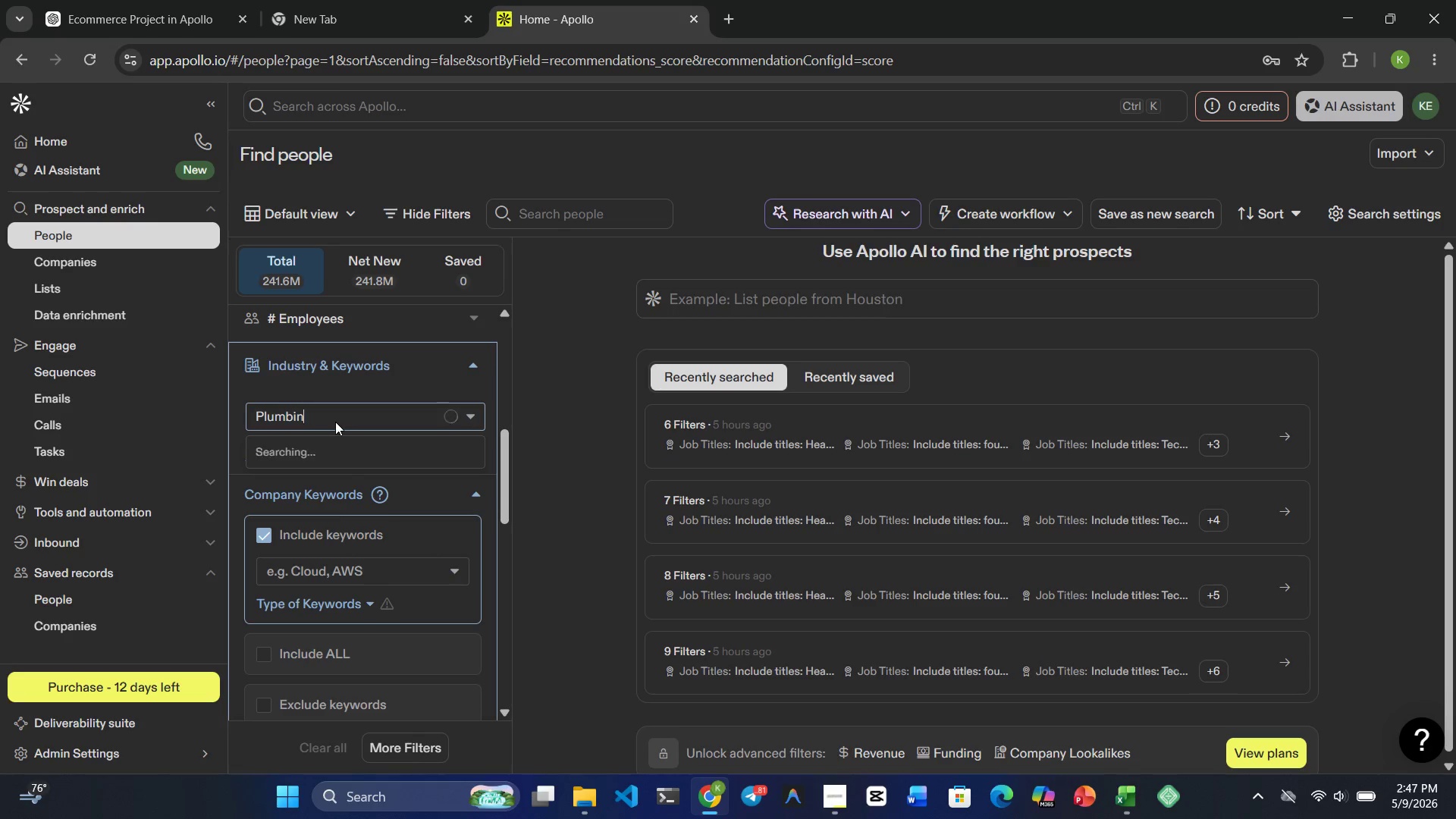 
key(Backspace)
 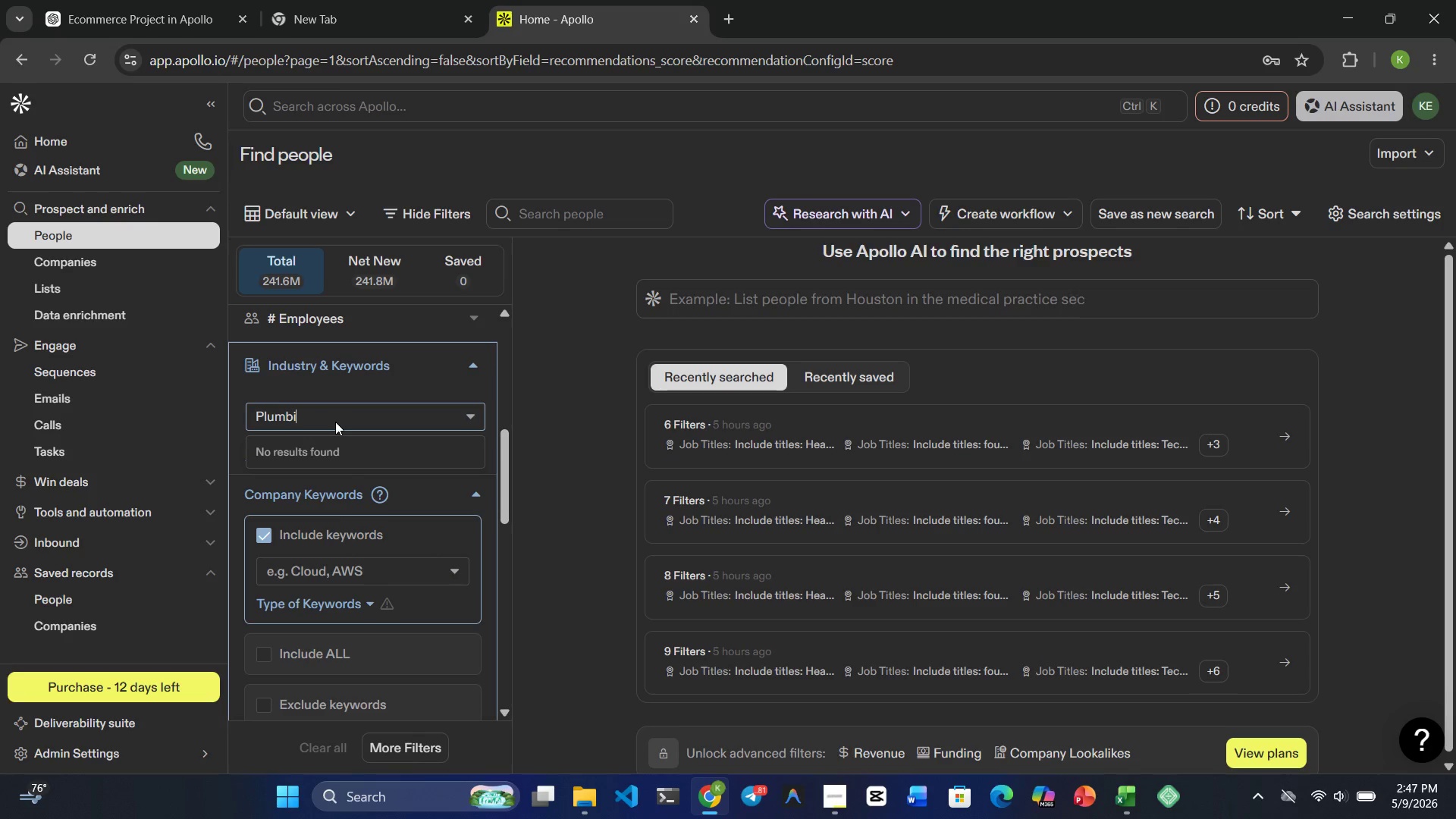 
key(Backspace)
 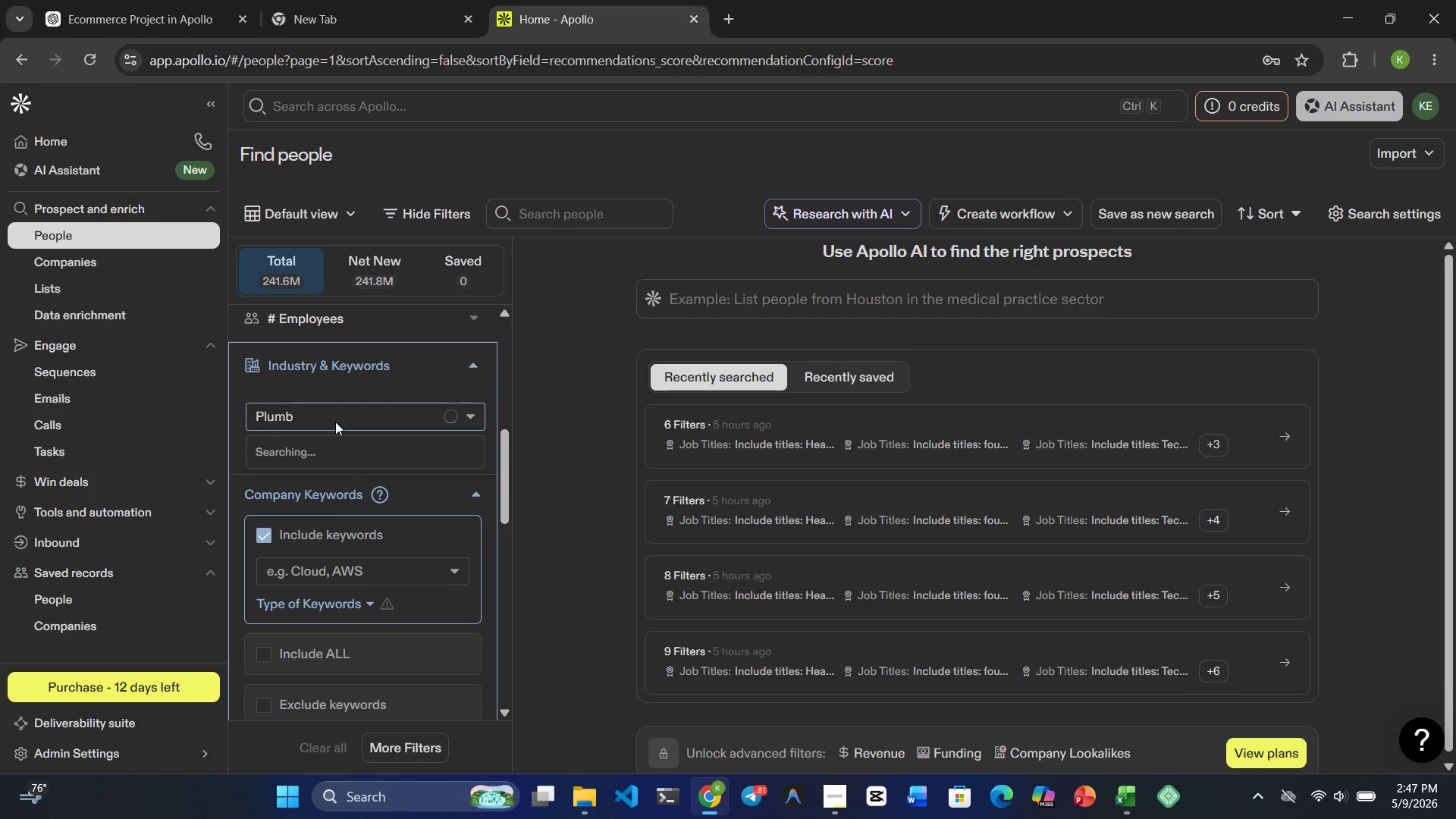 
key(Backspace)
 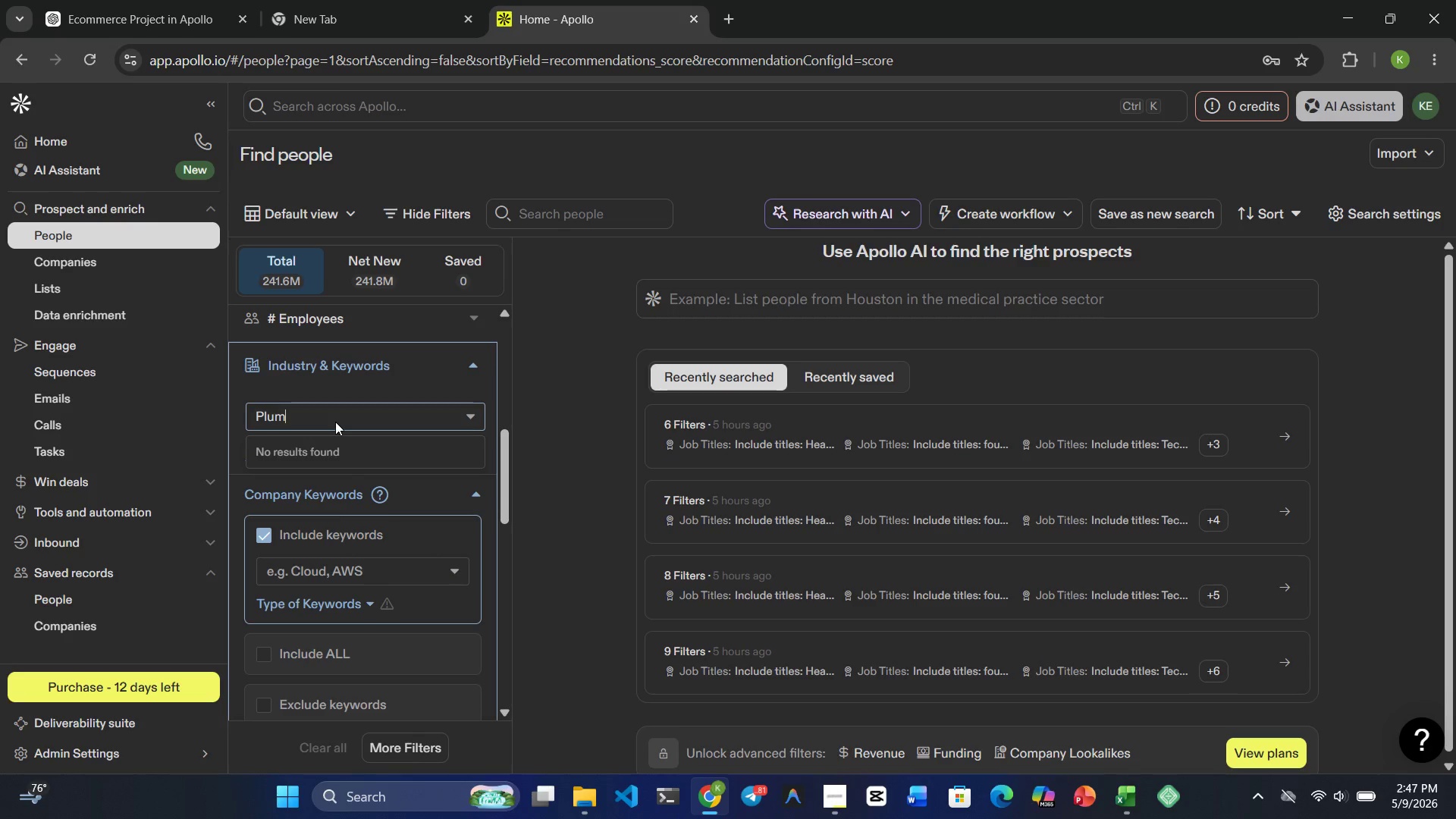 
key(Backspace)
 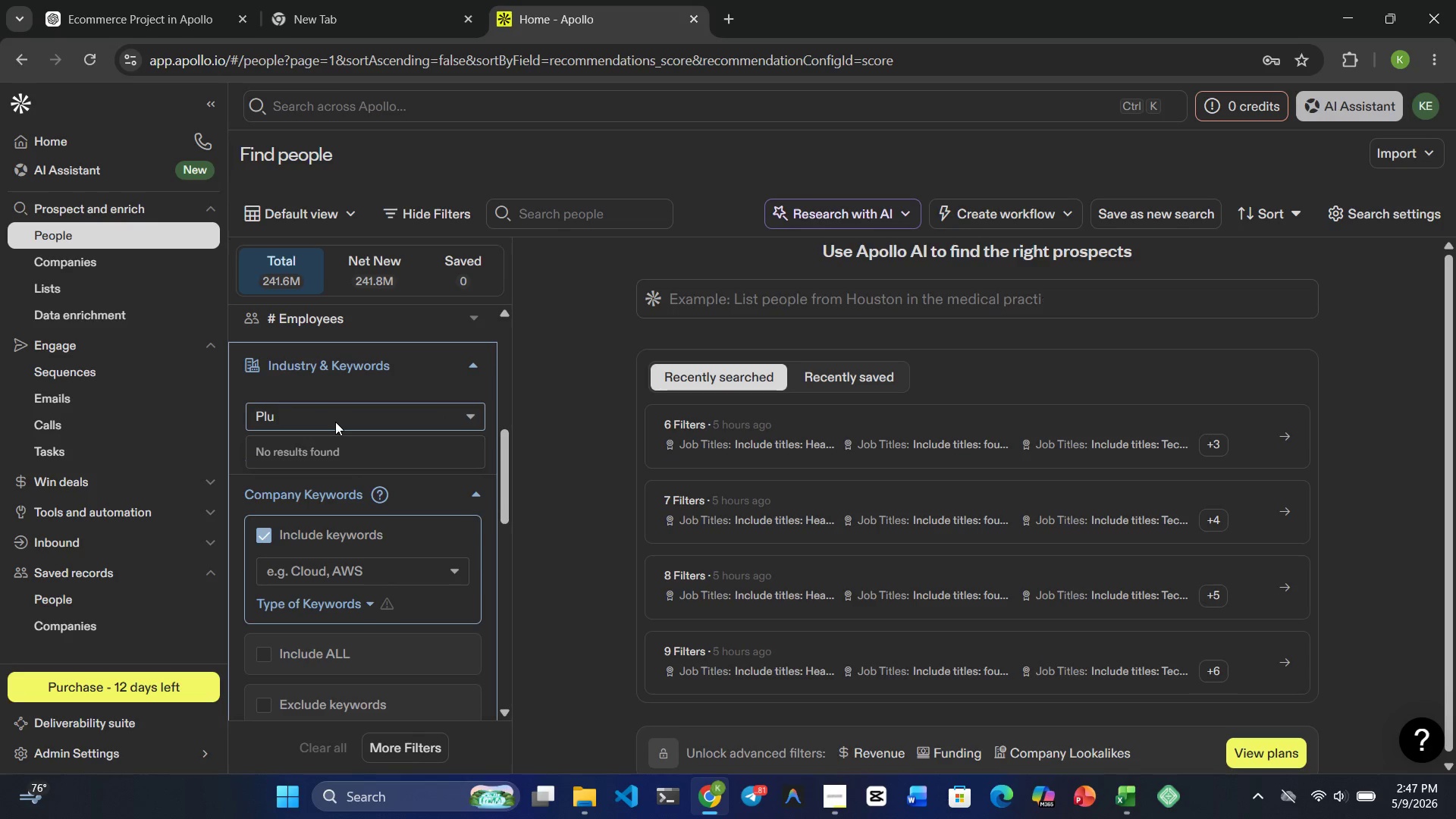 
key(Backspace)
 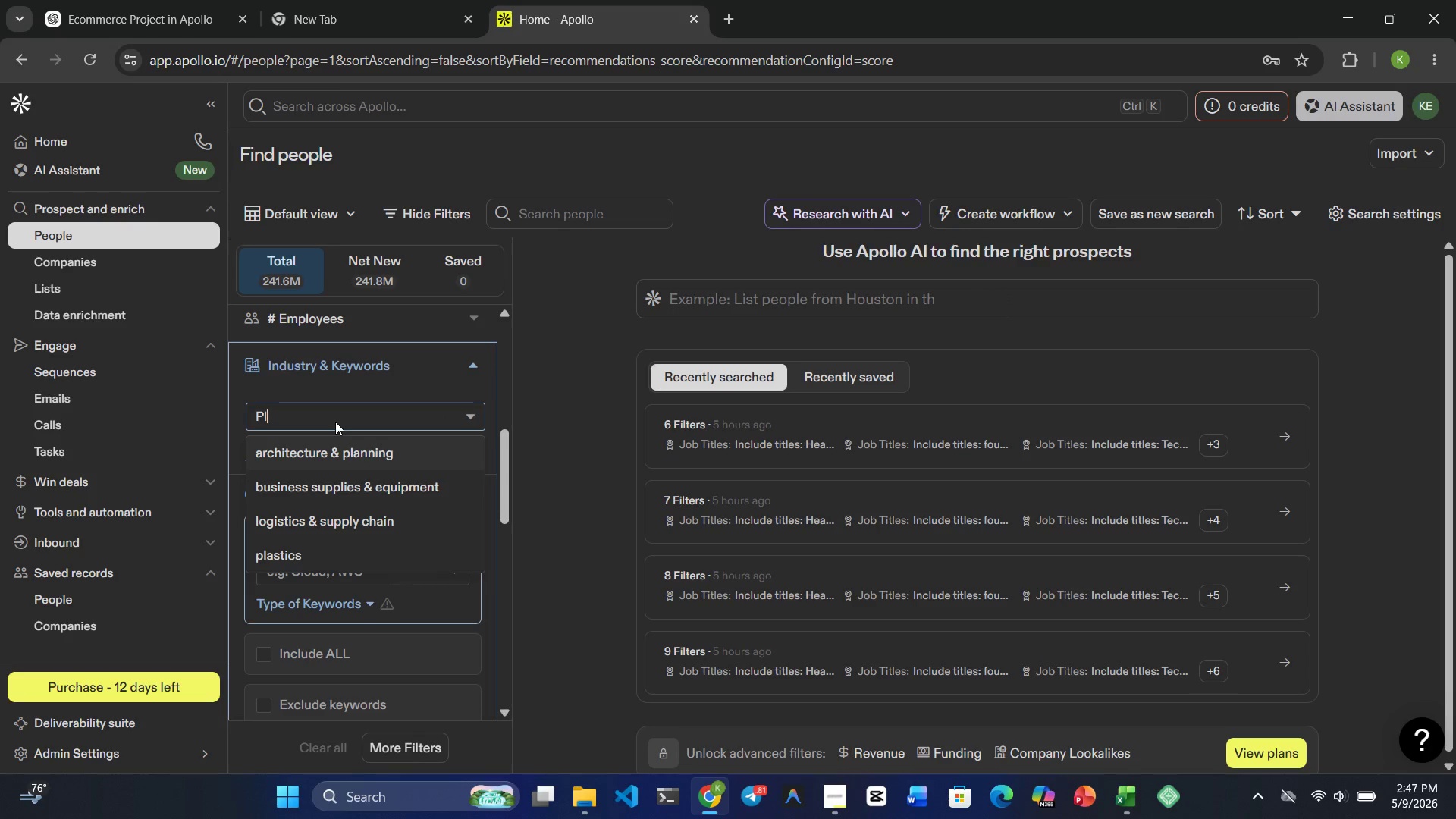 
key(Backspace)
 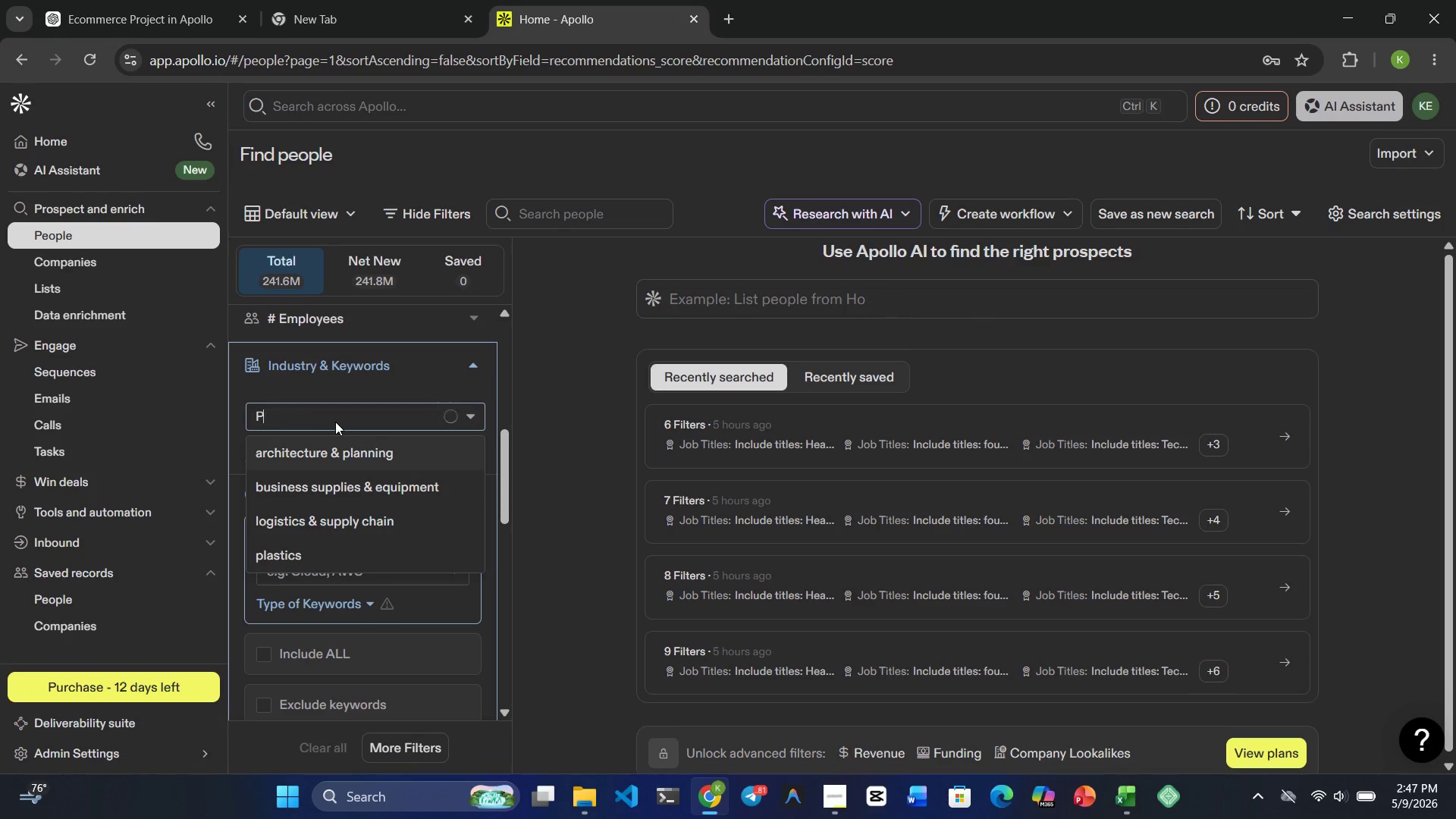 
key(Backspace)
 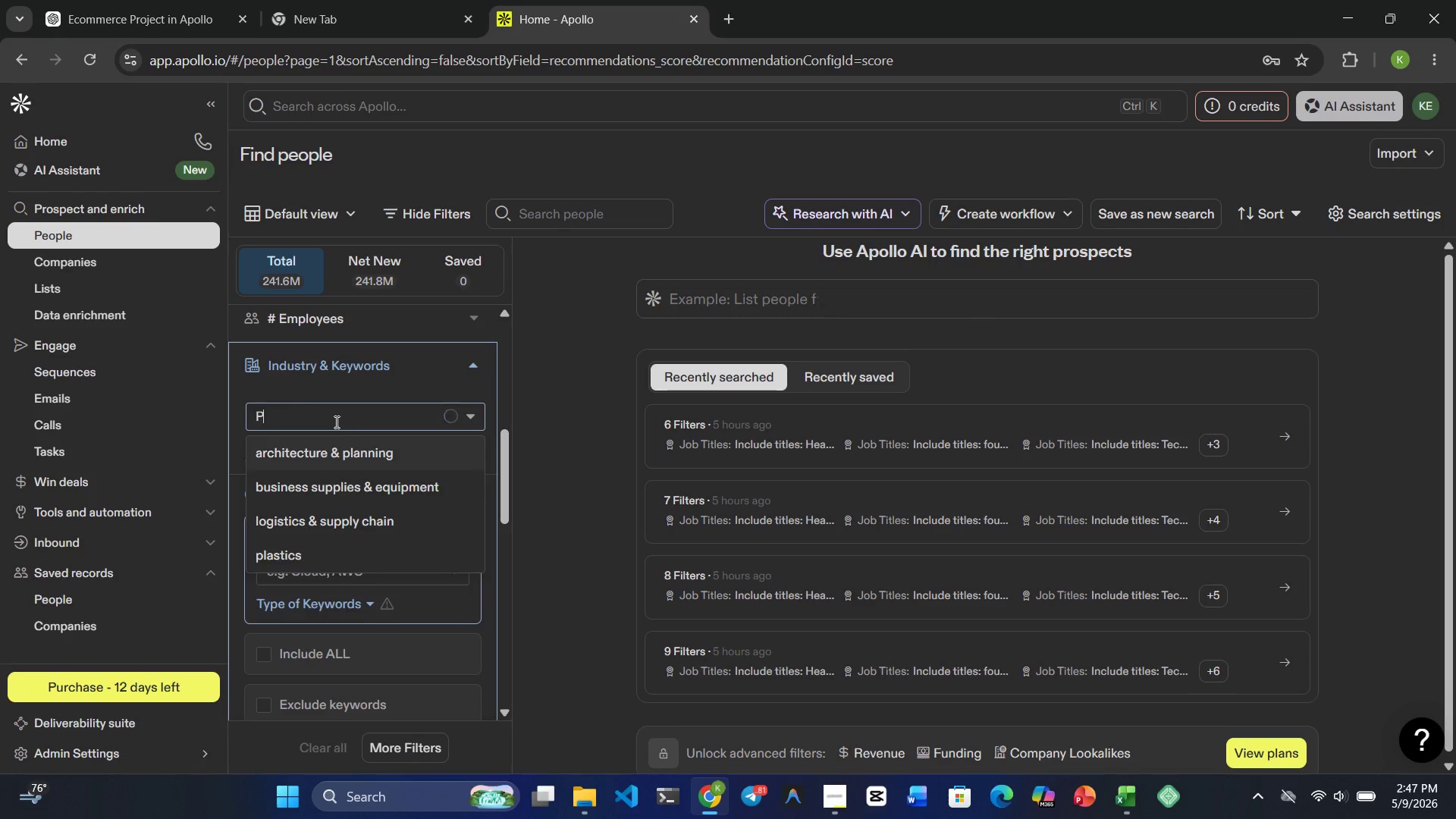 
key(Backspace)
 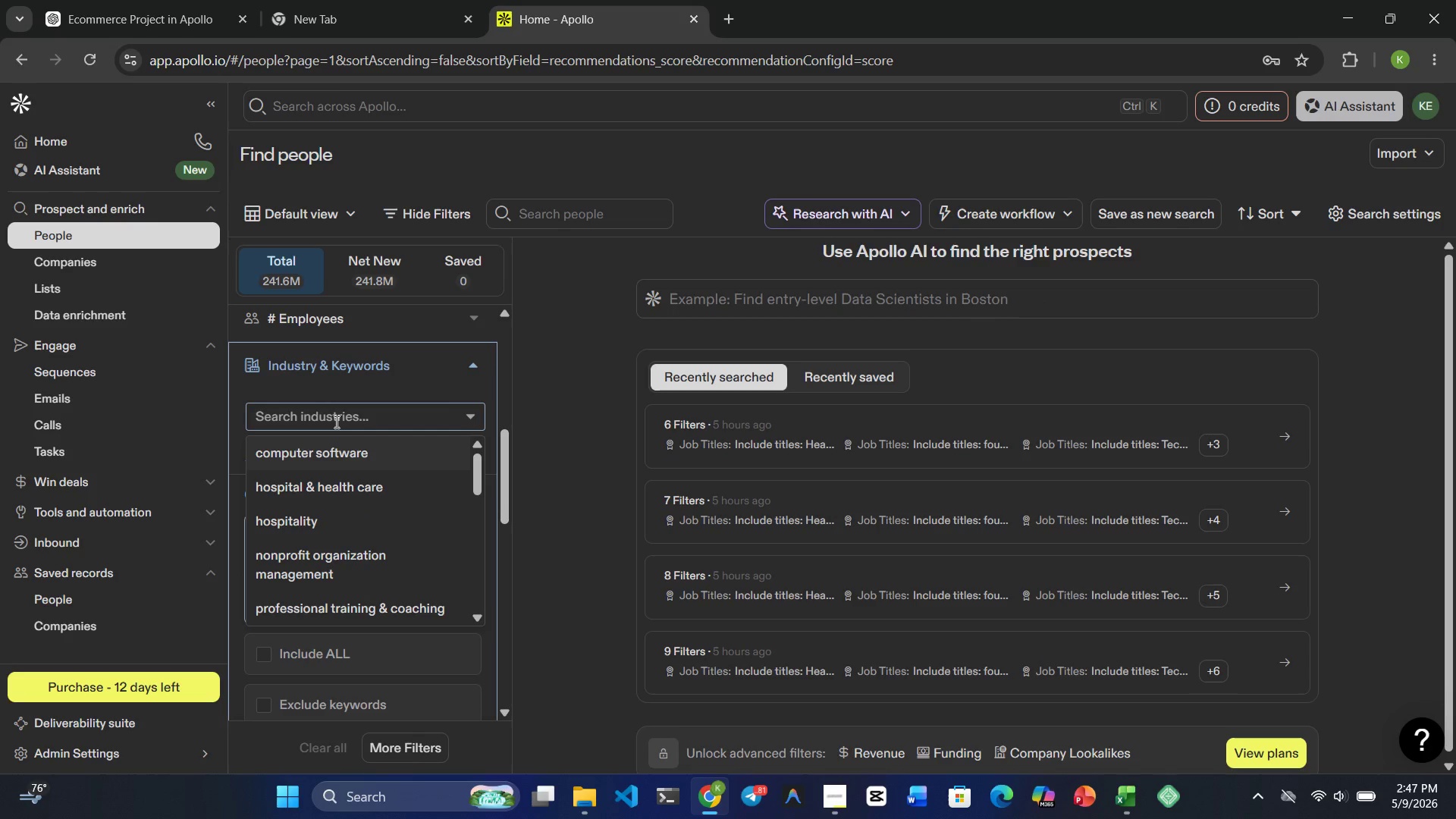 
type(cnstruction)
 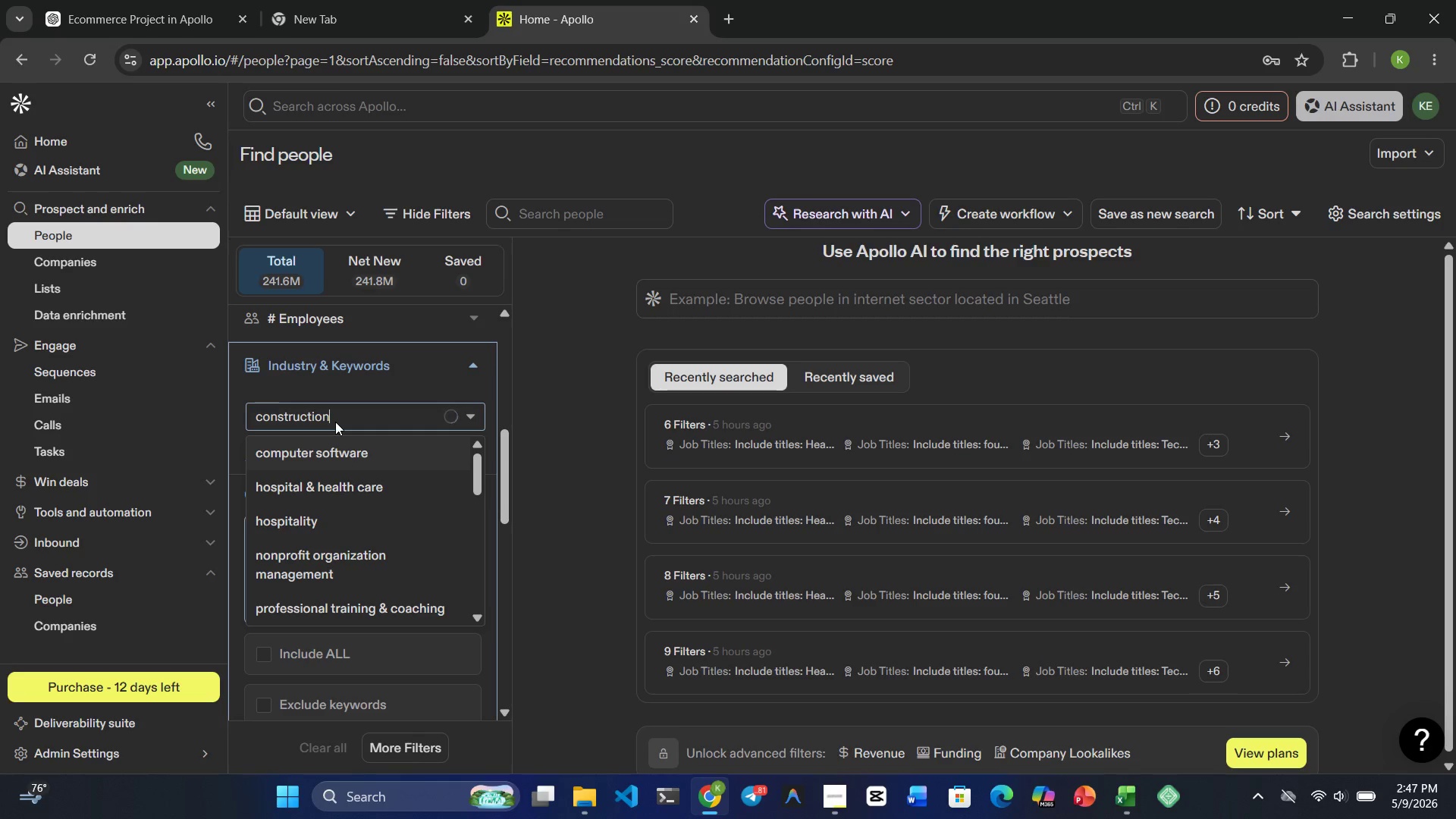 
left_click([322, 451])
 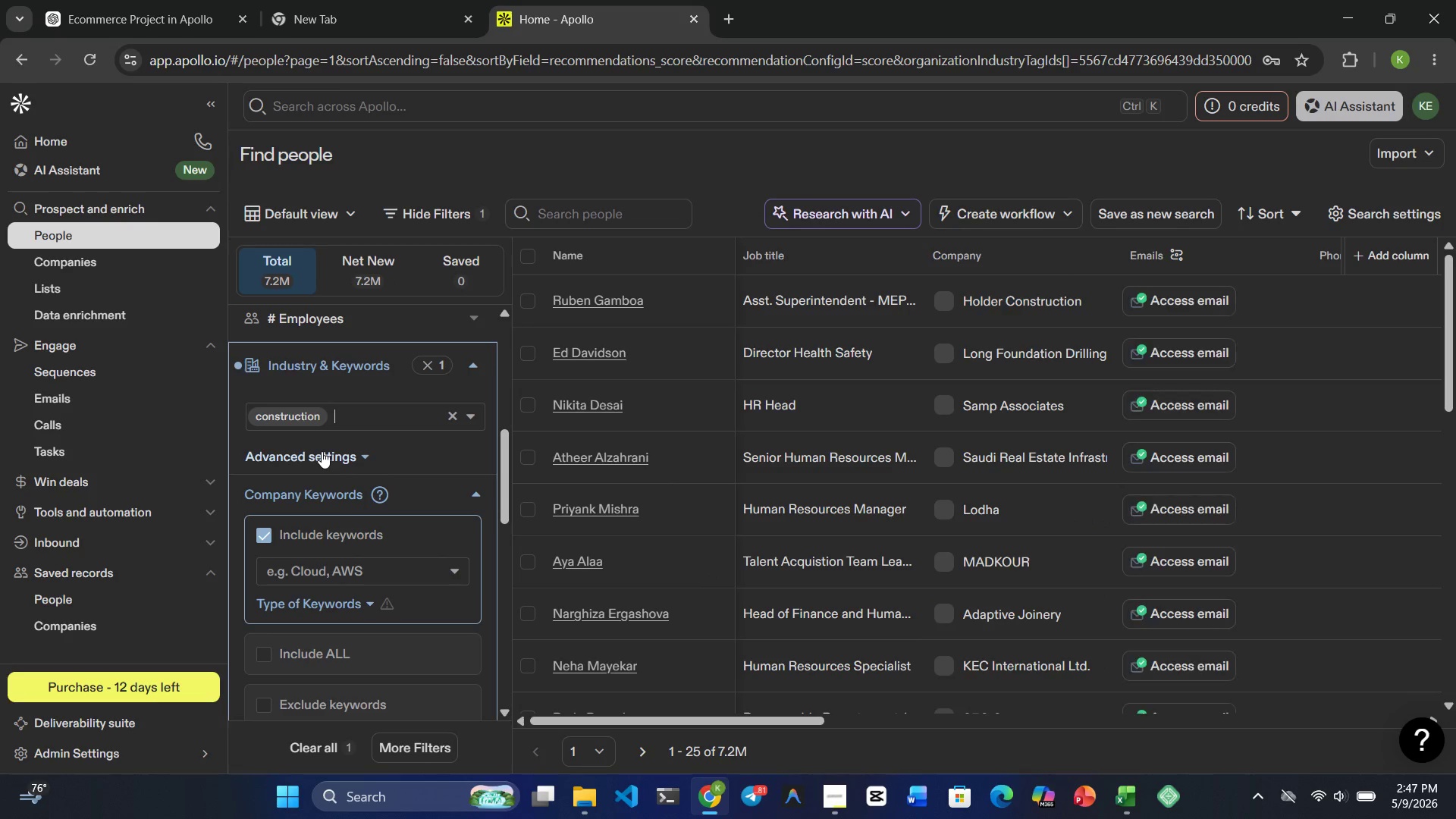 
type(logistua)
key(Backspace)
key(Backspace)
key(Backspace)
type(cs)
 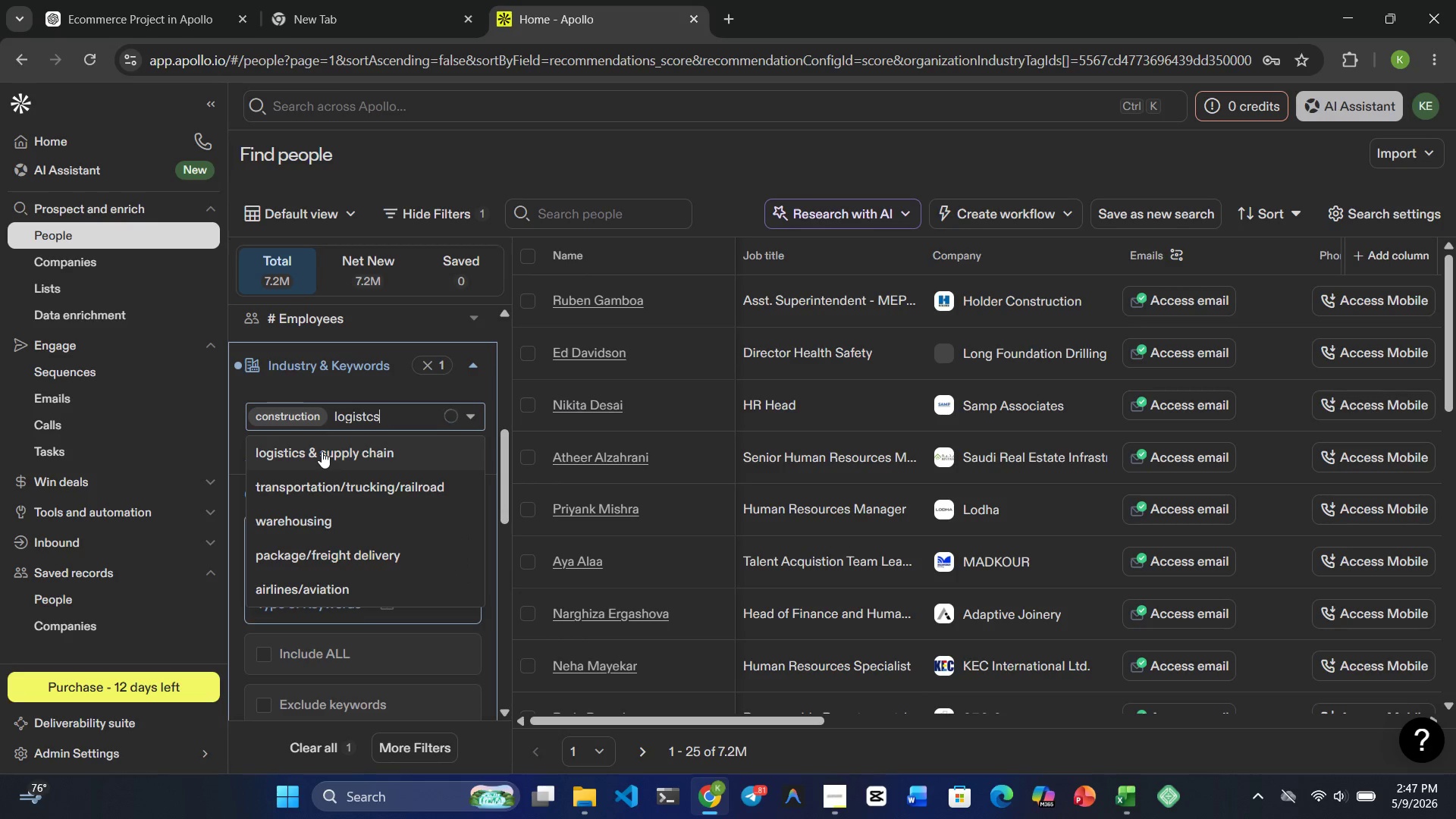 
key(Backspace)
 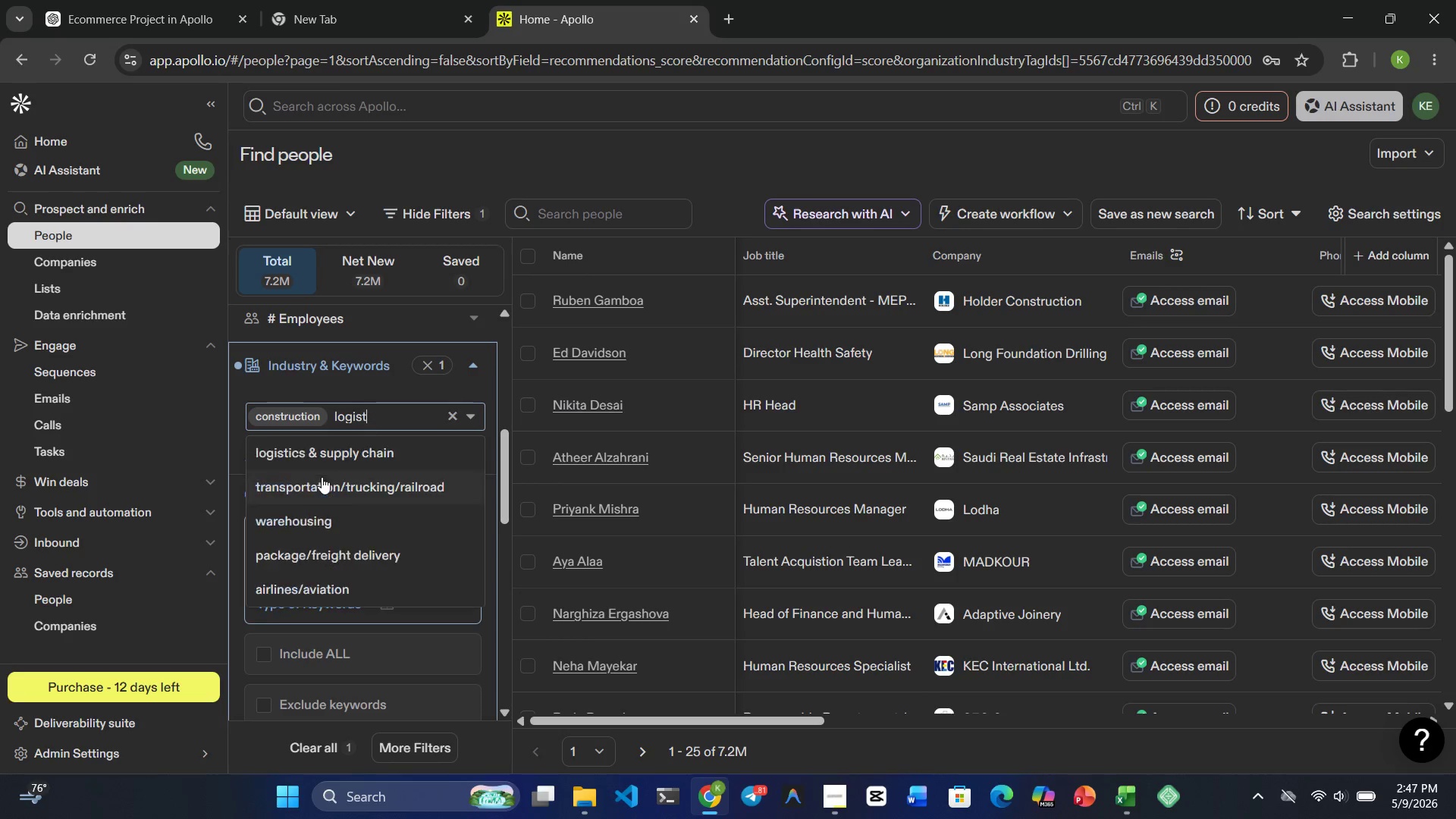 
key(Backspace)
 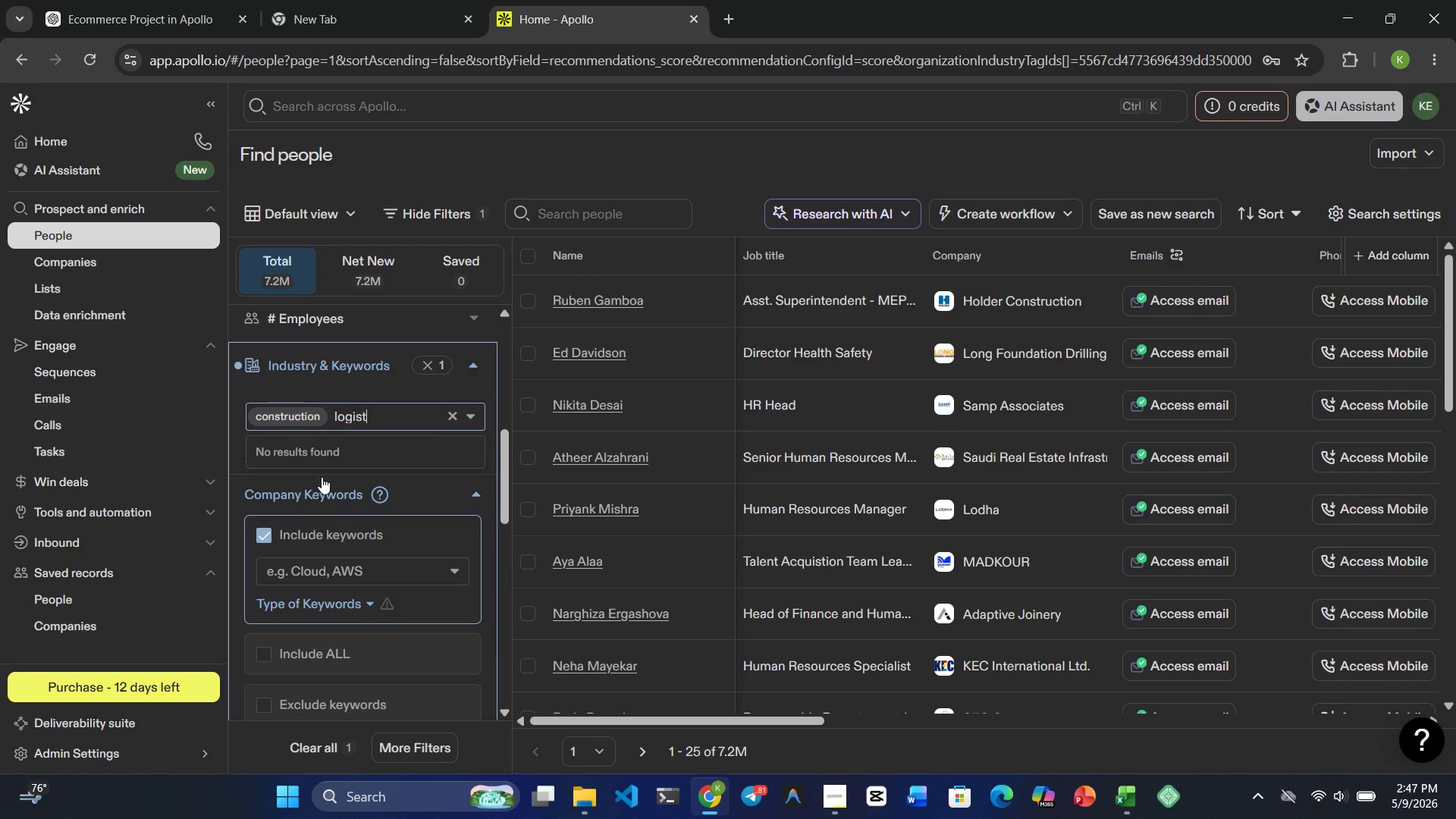 
key(I)
 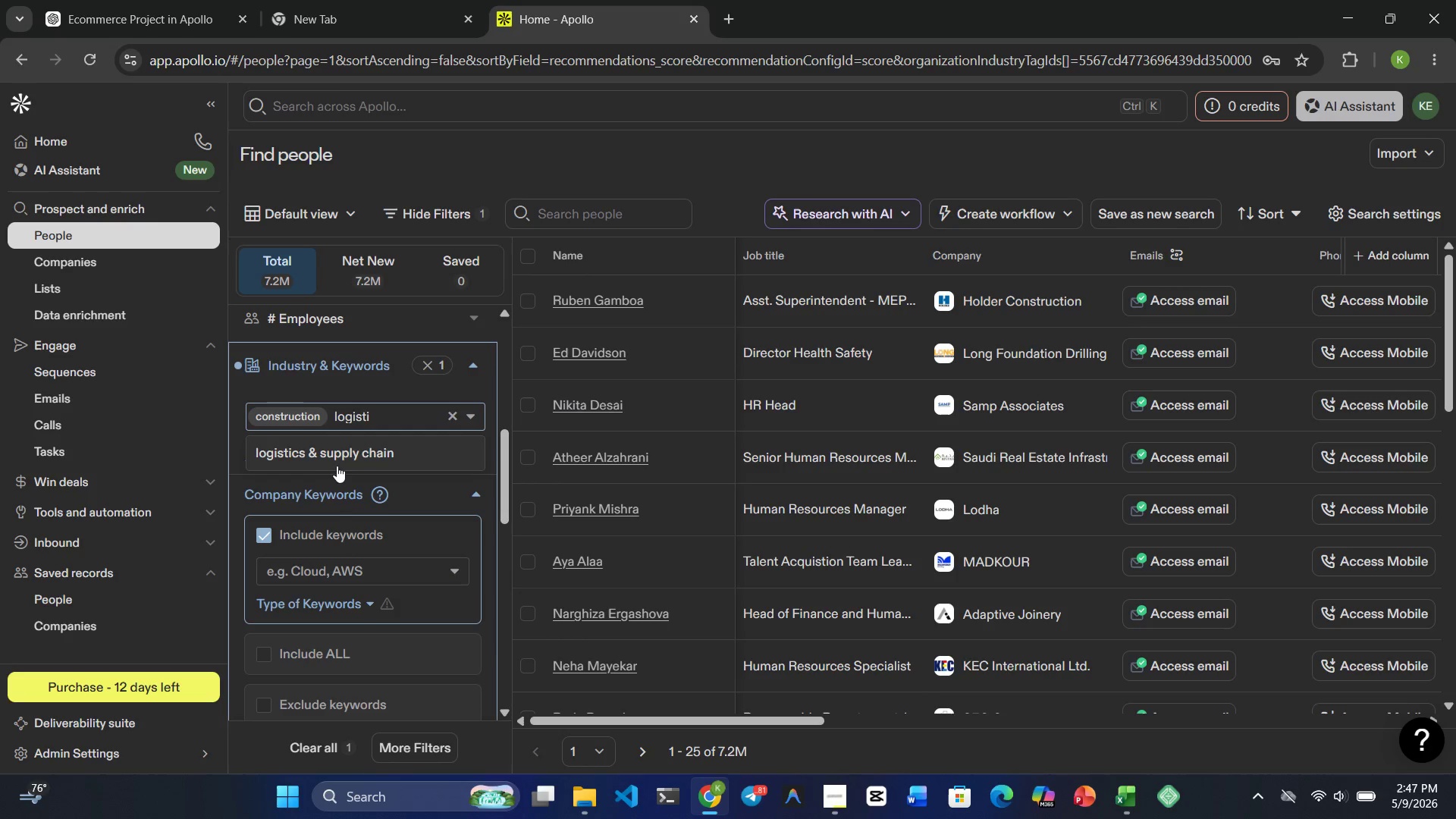 
left_click([354, 447])
 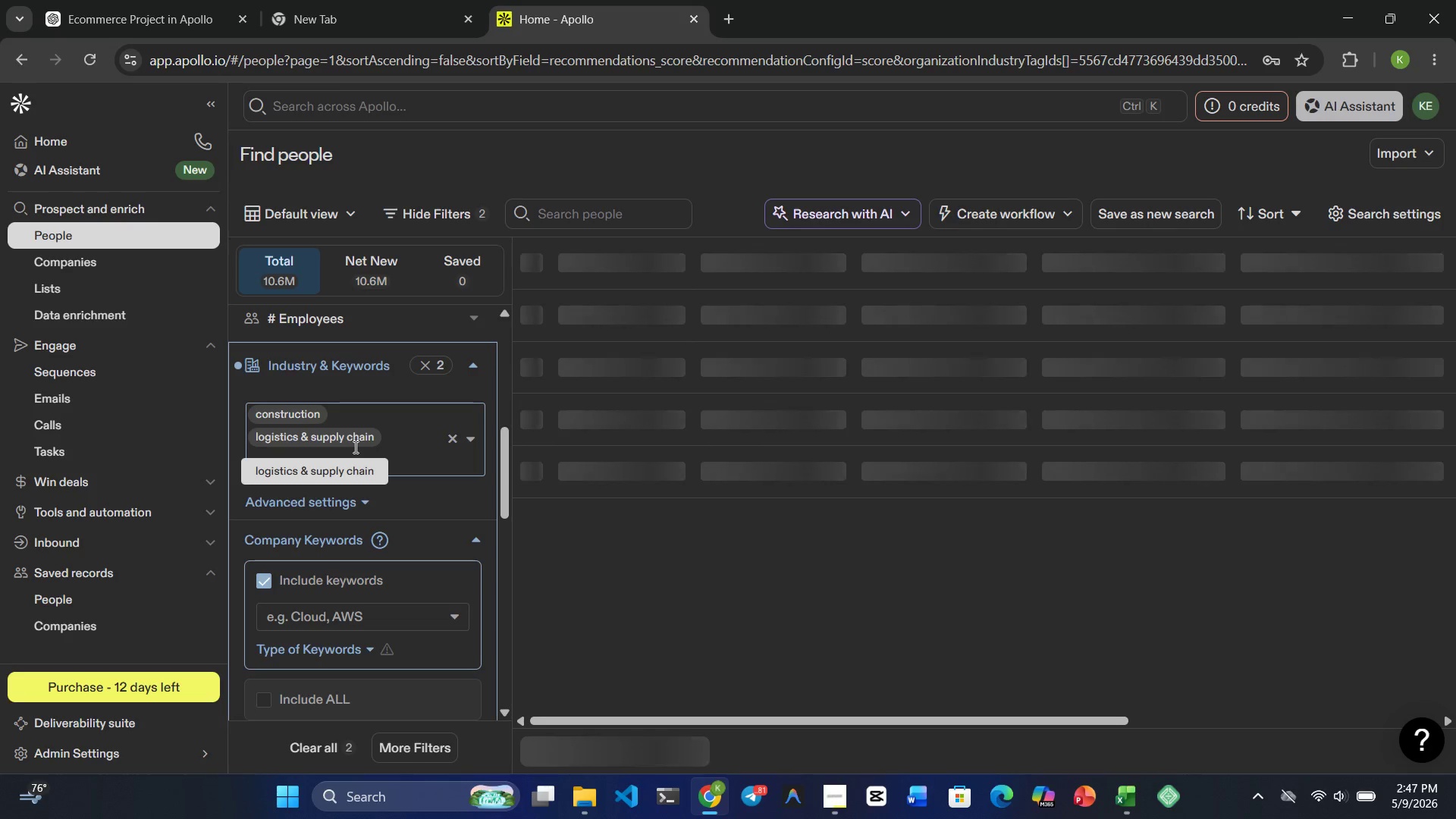 
type(trad)
 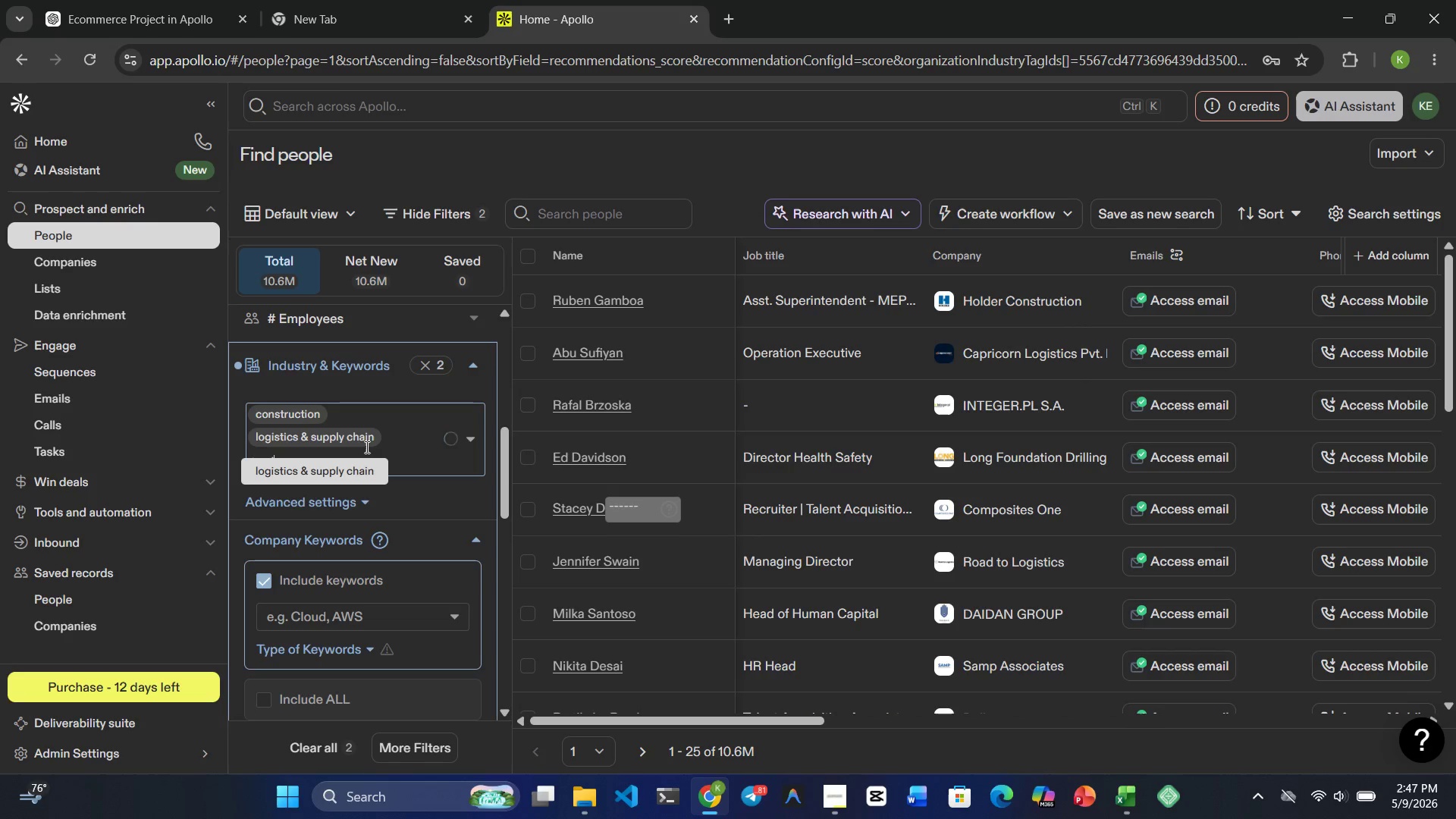 
double_click([384, 448])
 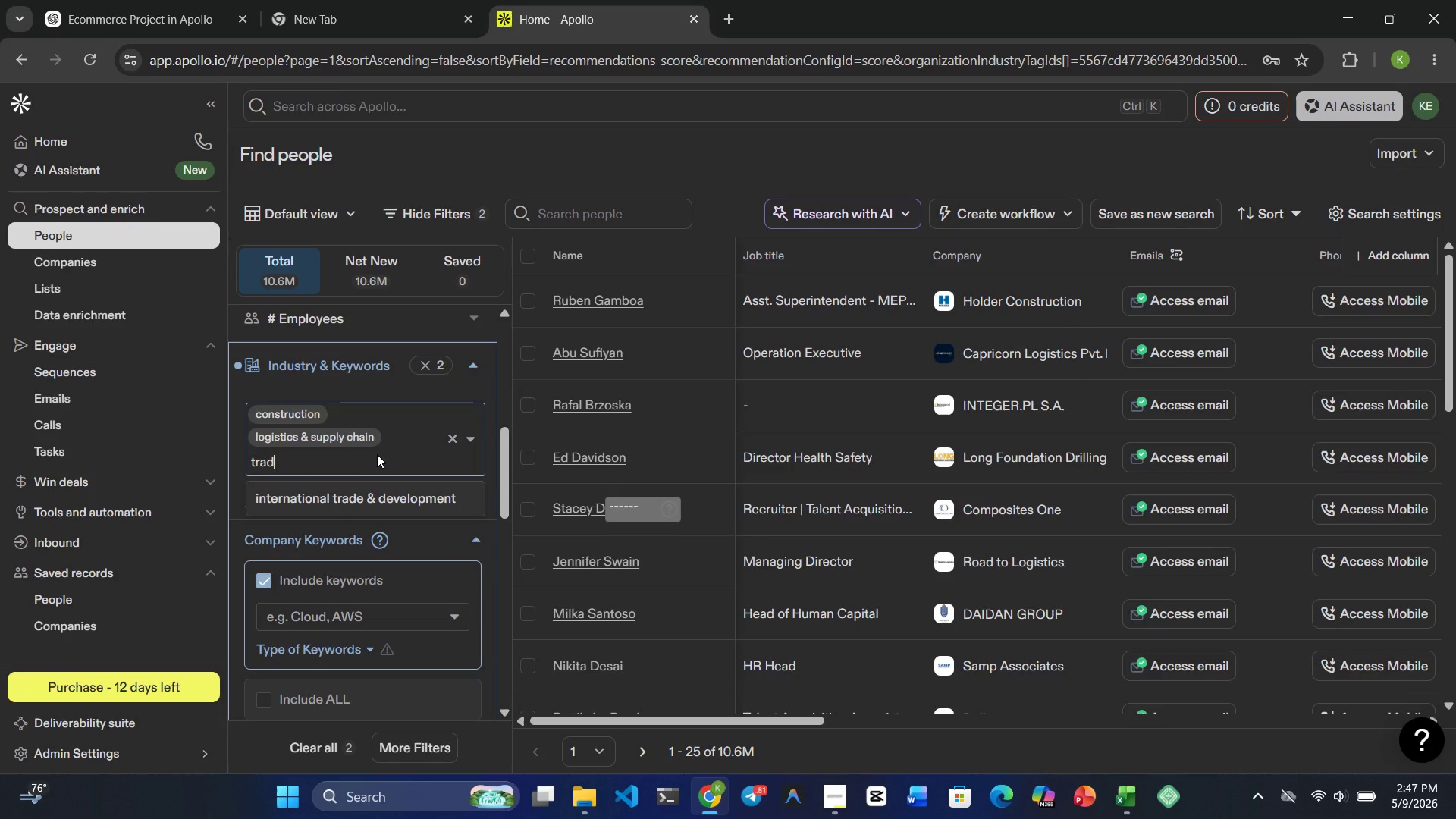 
type( )
key(Backspace)
type(es)
key(Backspace)
type( se)
key(Backspace)
type(ervice)
key(Backspace)
key(Backspace)
key(Backspace)
key(Backspace)
 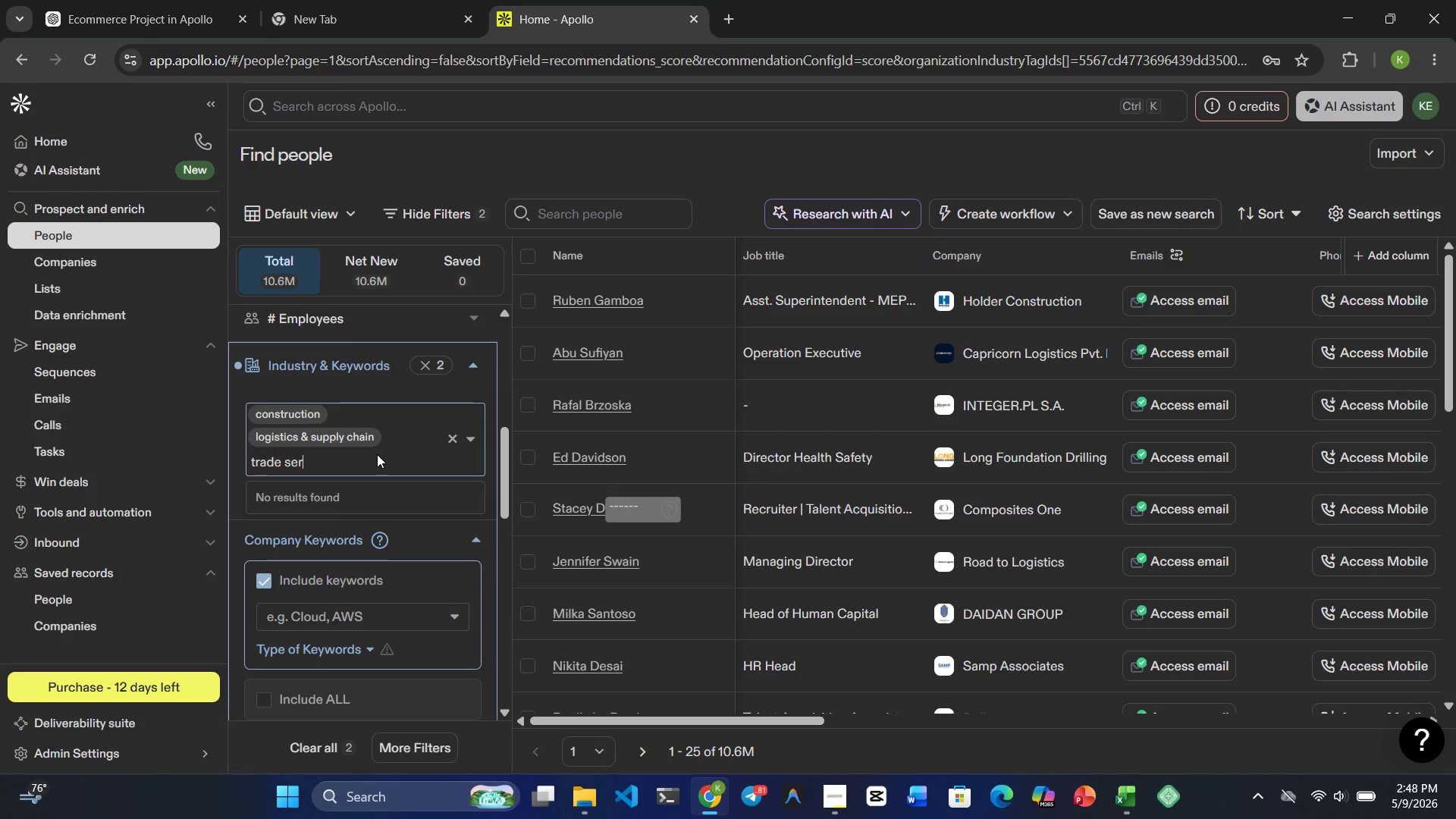 
hold_key(key=Backspace, duration=0.77)
 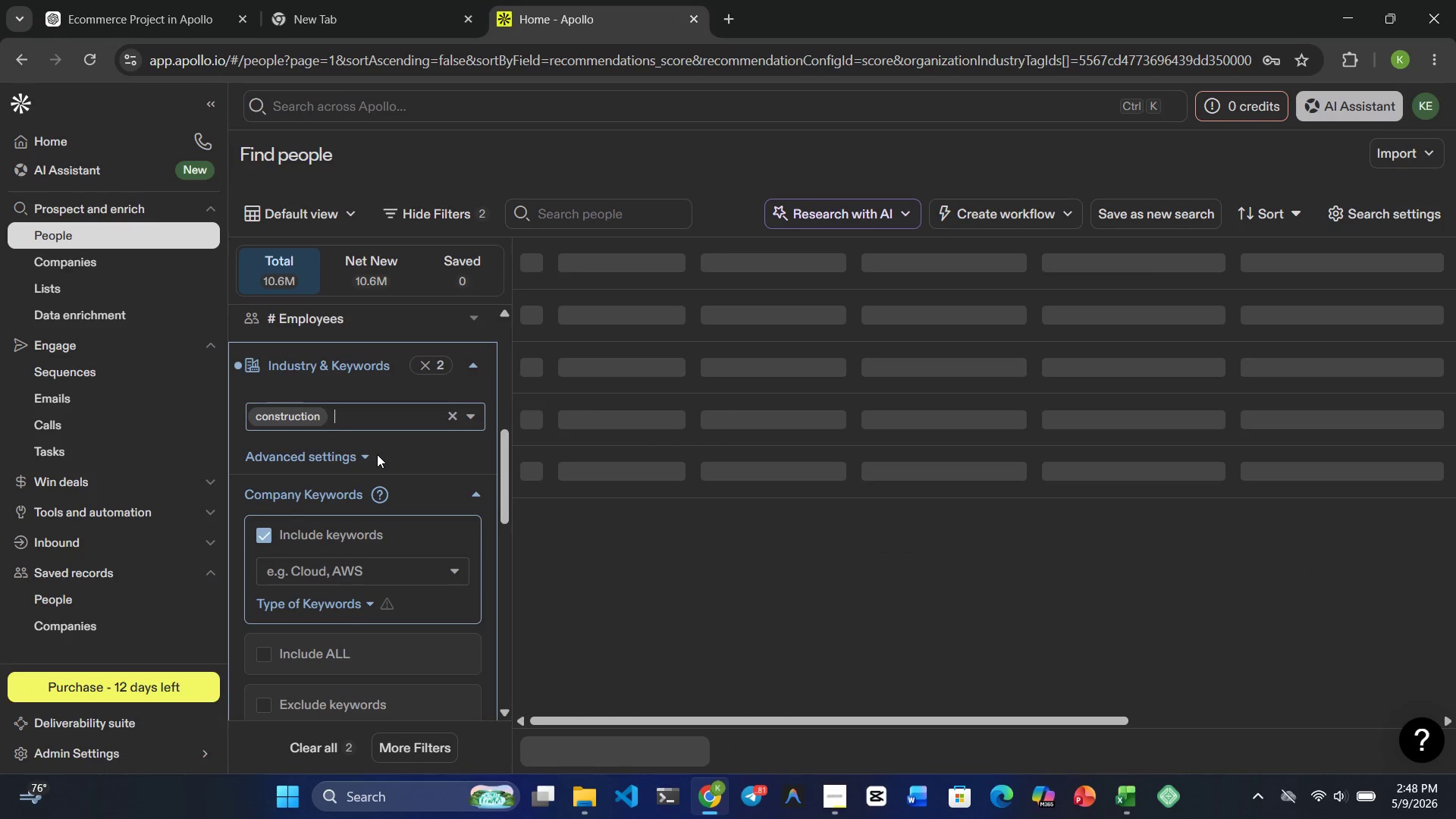 
key(Shift+ShiftRight)
 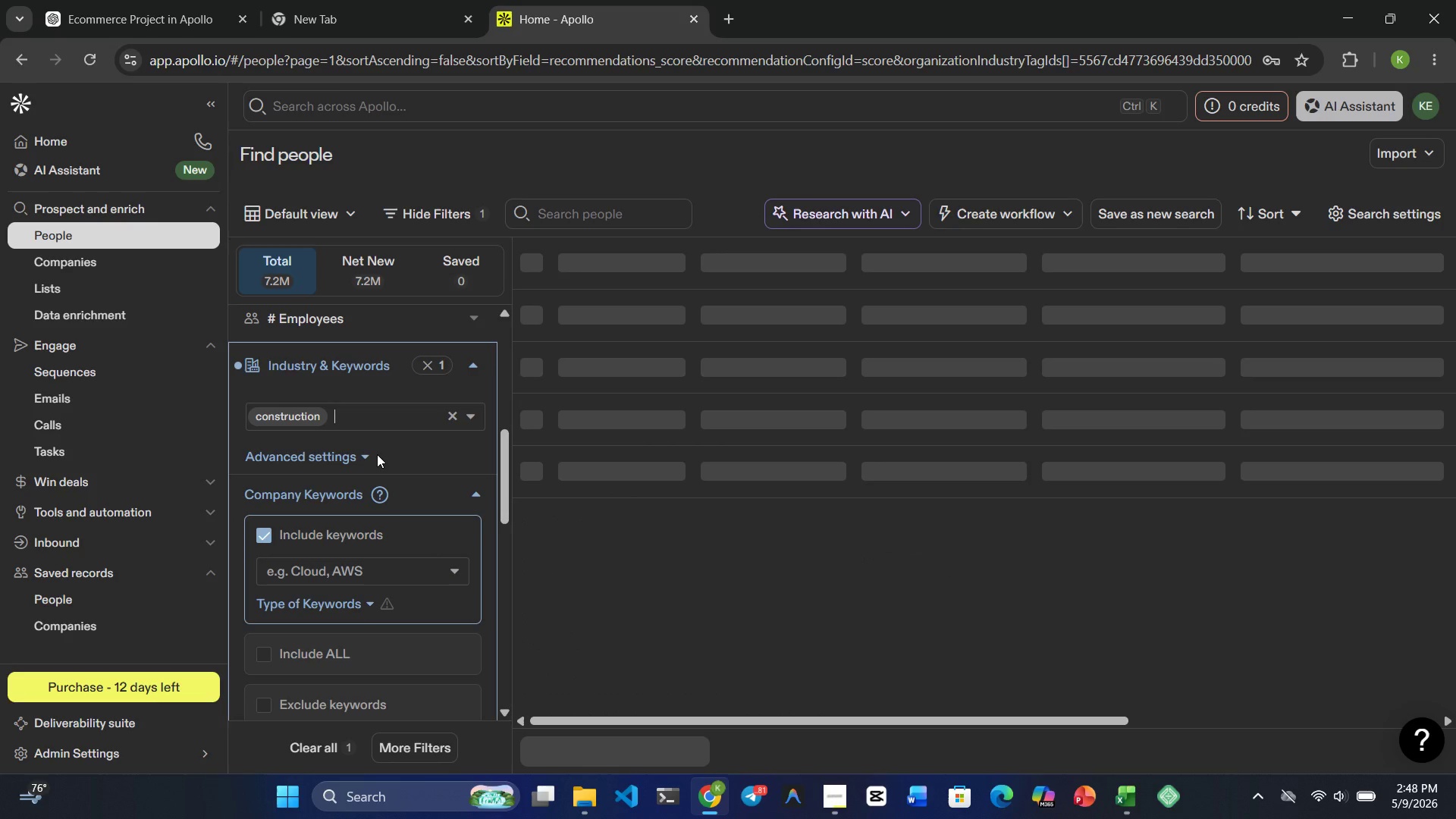 
key(Shift+D)
 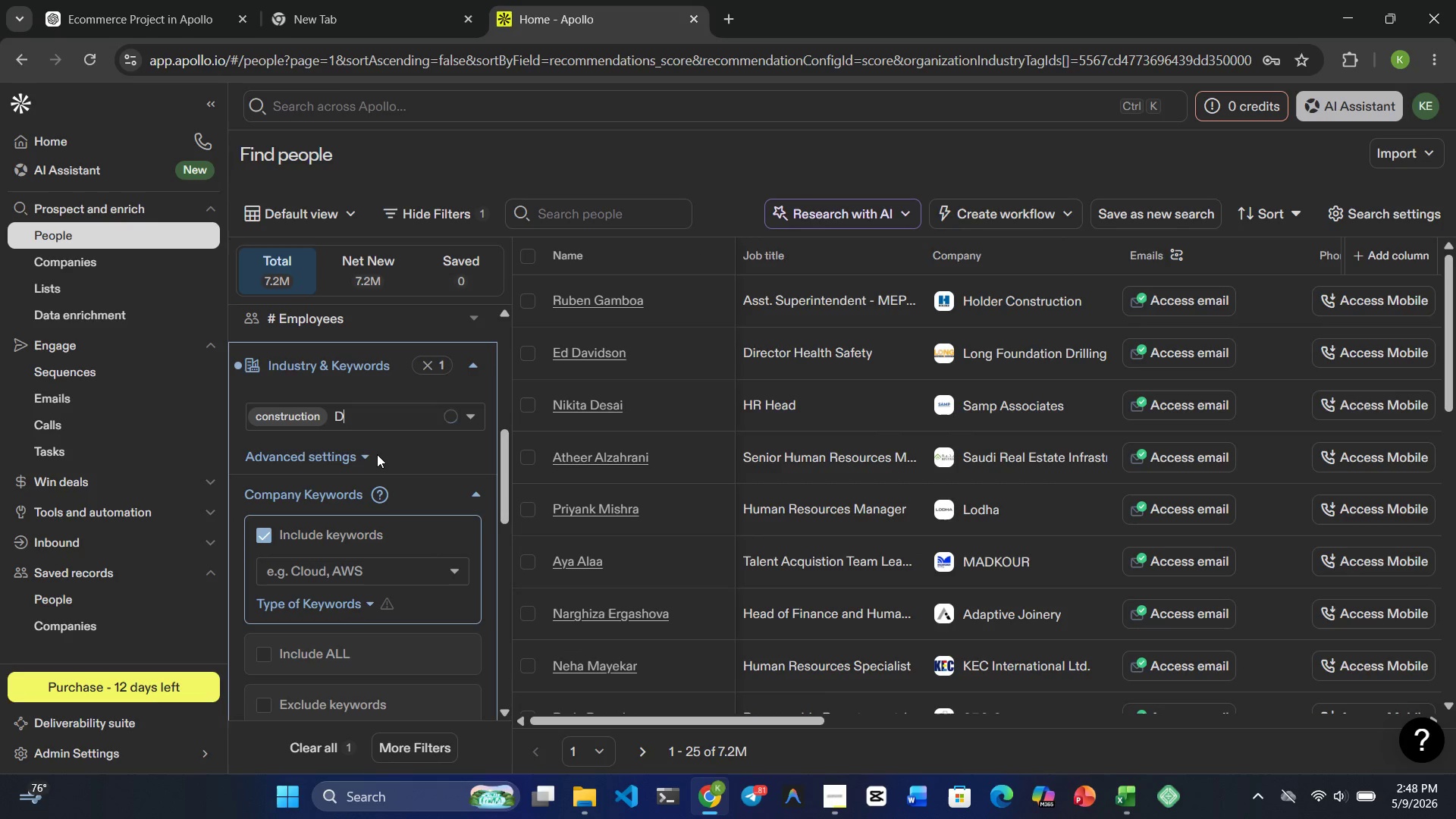 
key(Control+Z)
 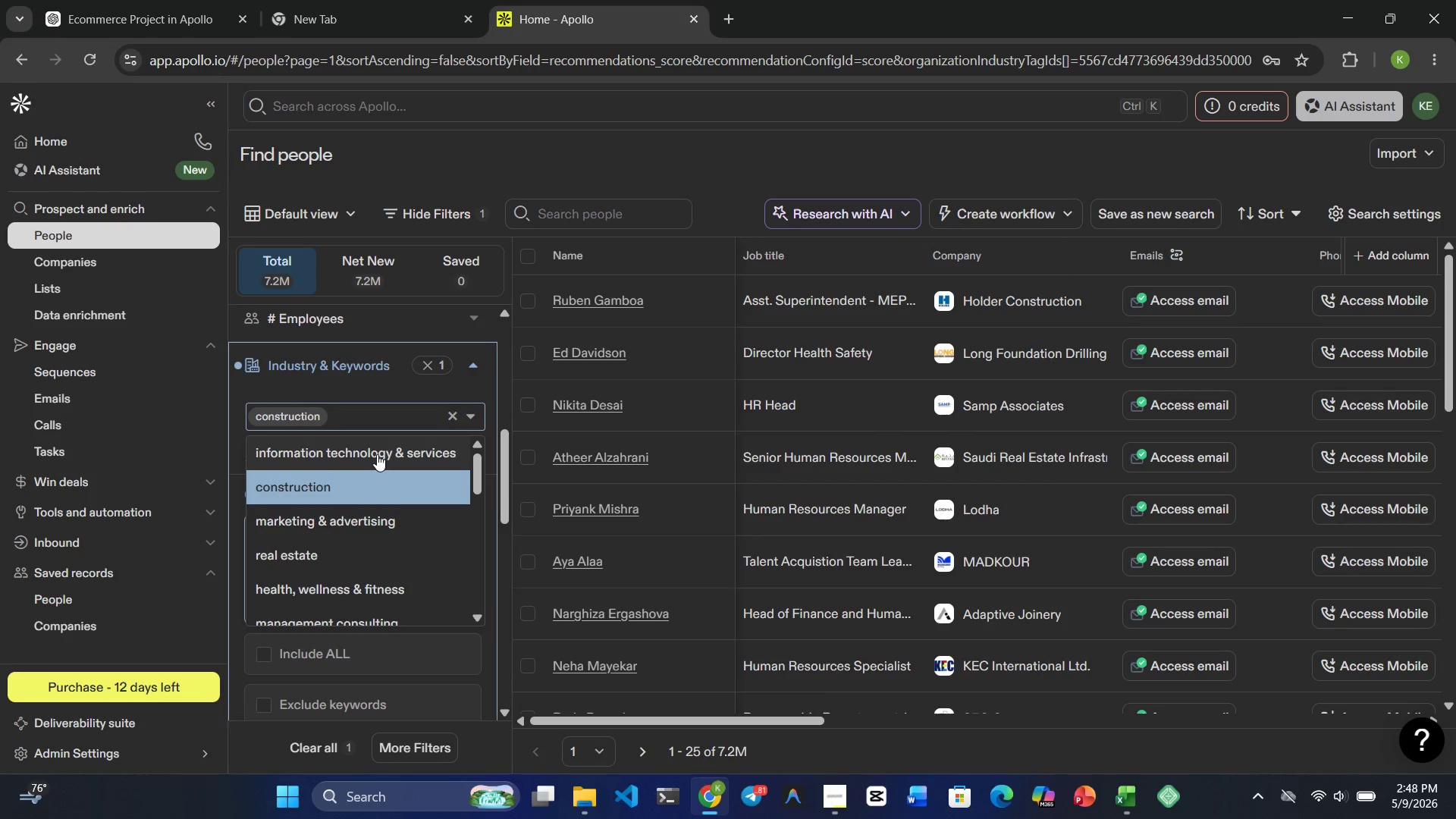 
key(Control+Z)
 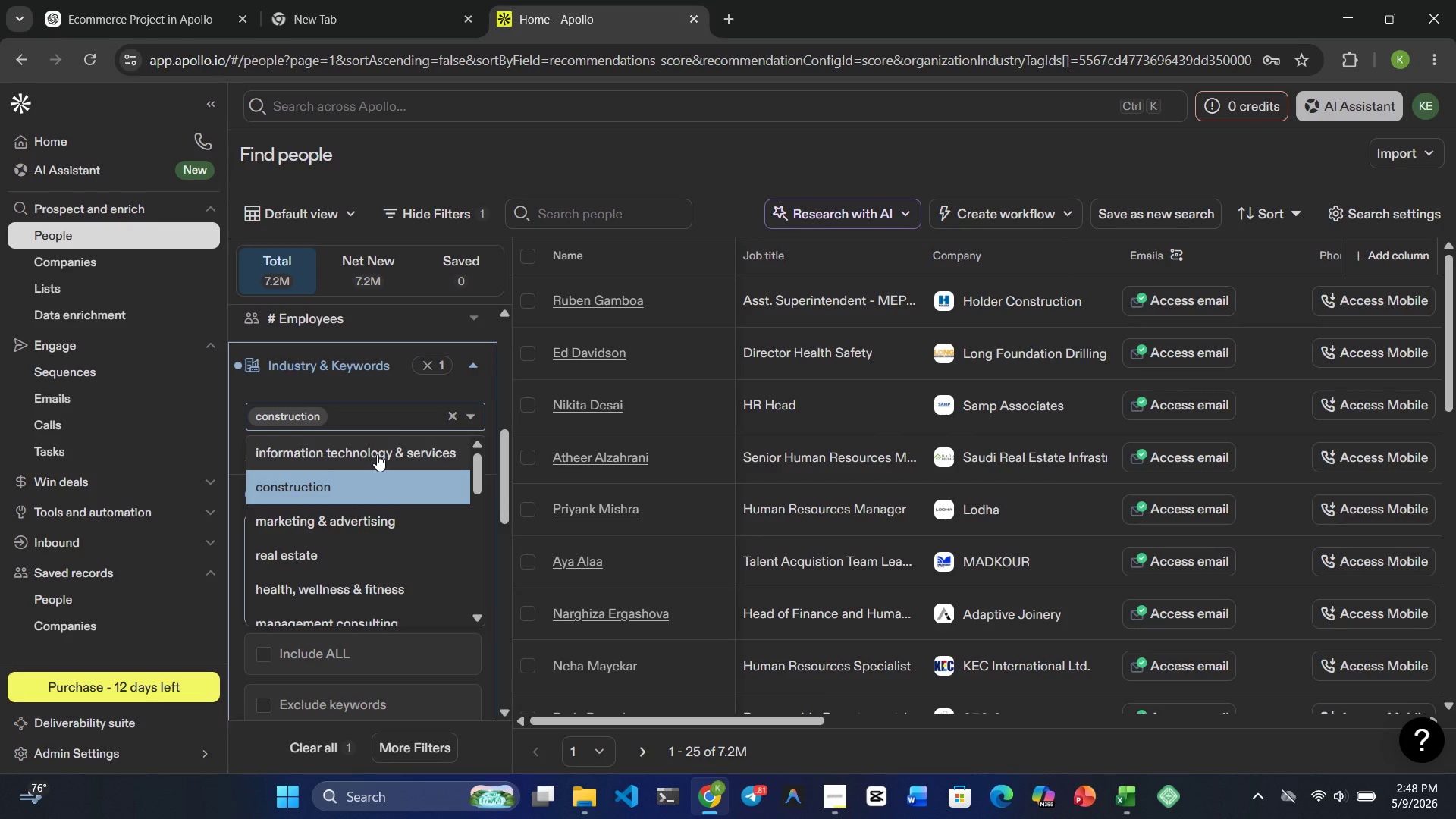 
key(Control+Z)
 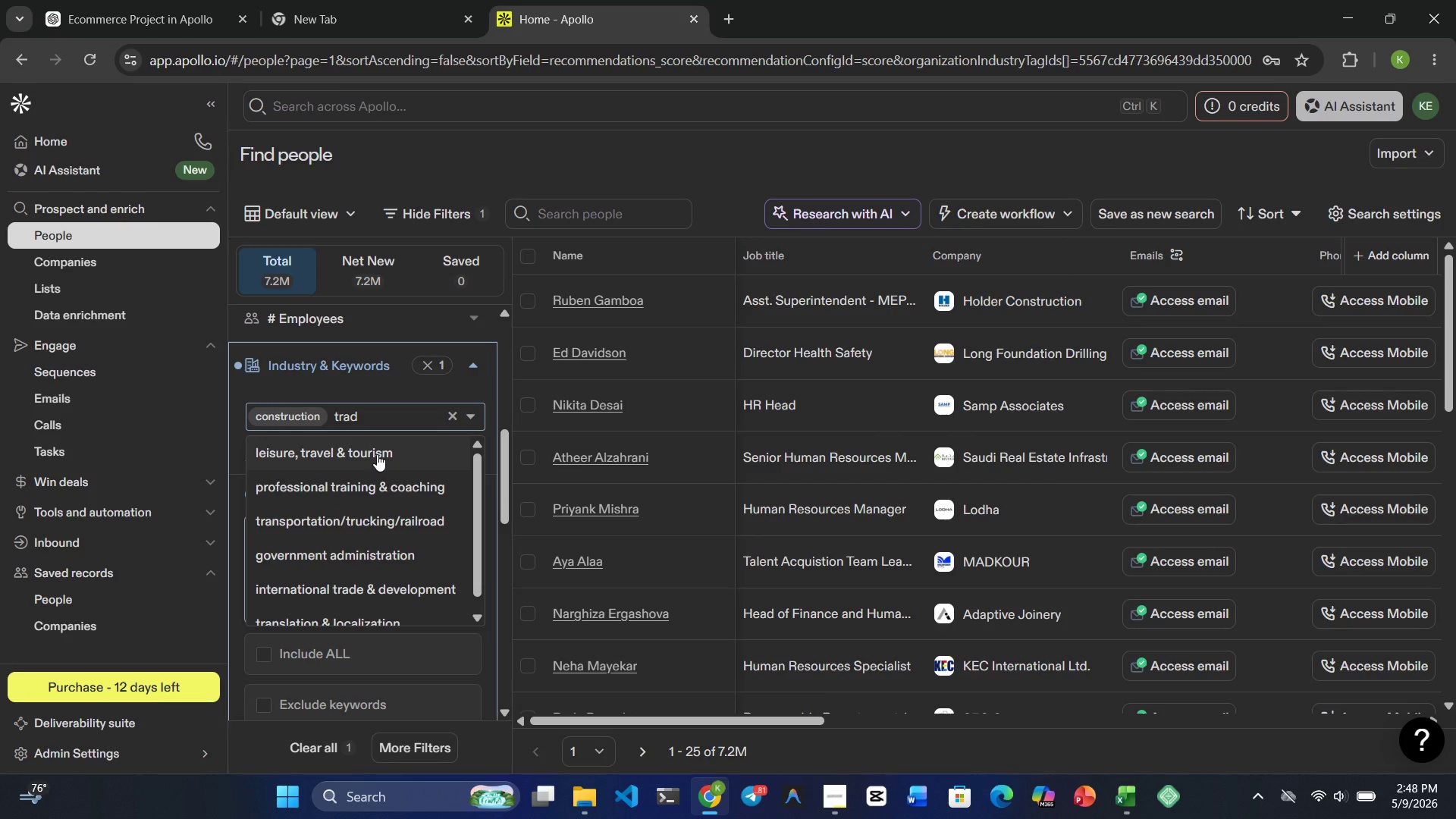 
key(Control+Z)
 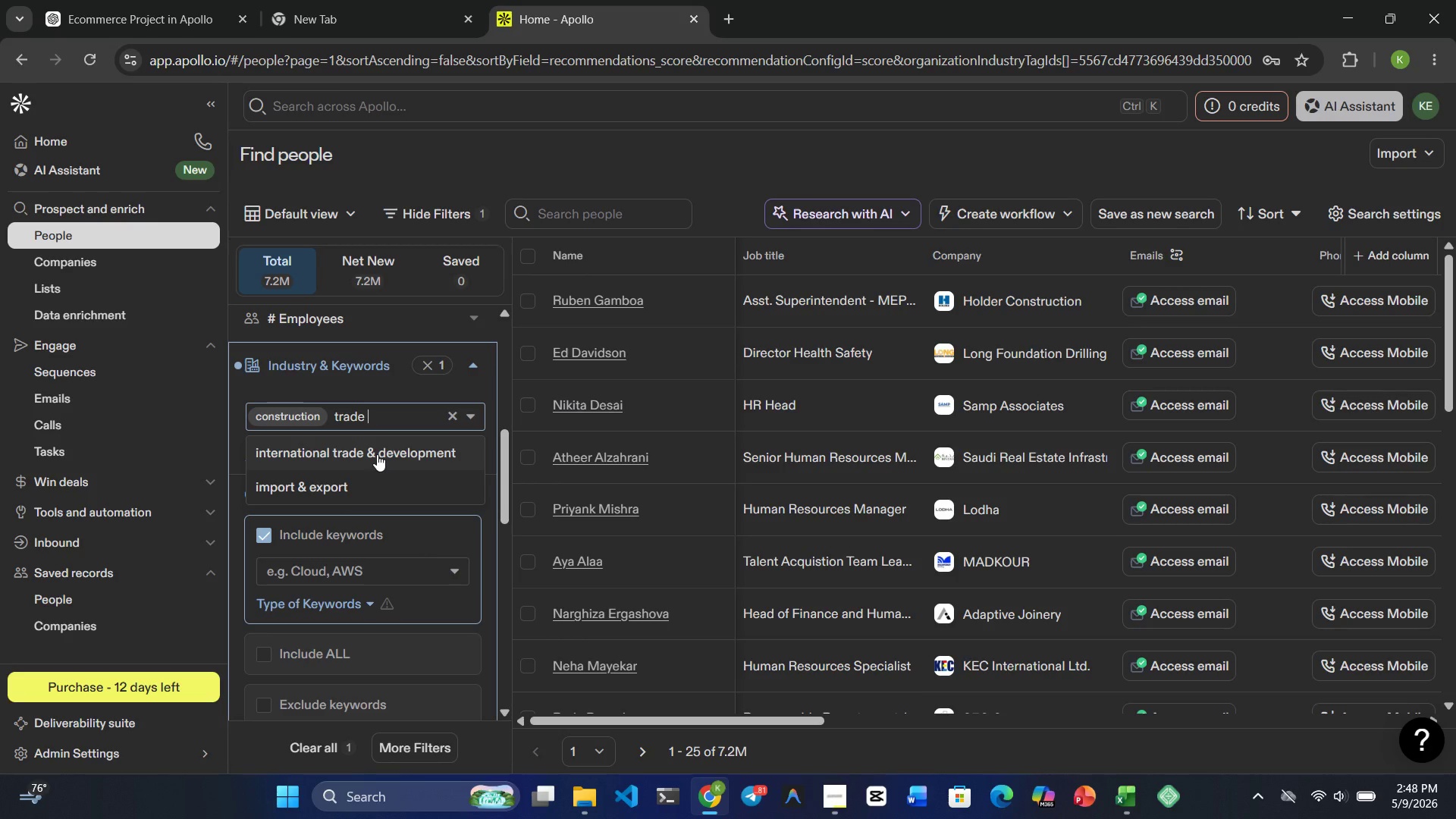 
type(service)
key(Backspace)
key(Backspace)
key(Backspace)
key(Backspace)
key(Backspace)
key(Backspace)
key(Backspace)
key(Backspace)
key(Backspace)
key(Backspace)
key(Backspace)
key(Backspace)
key(Backspace)
 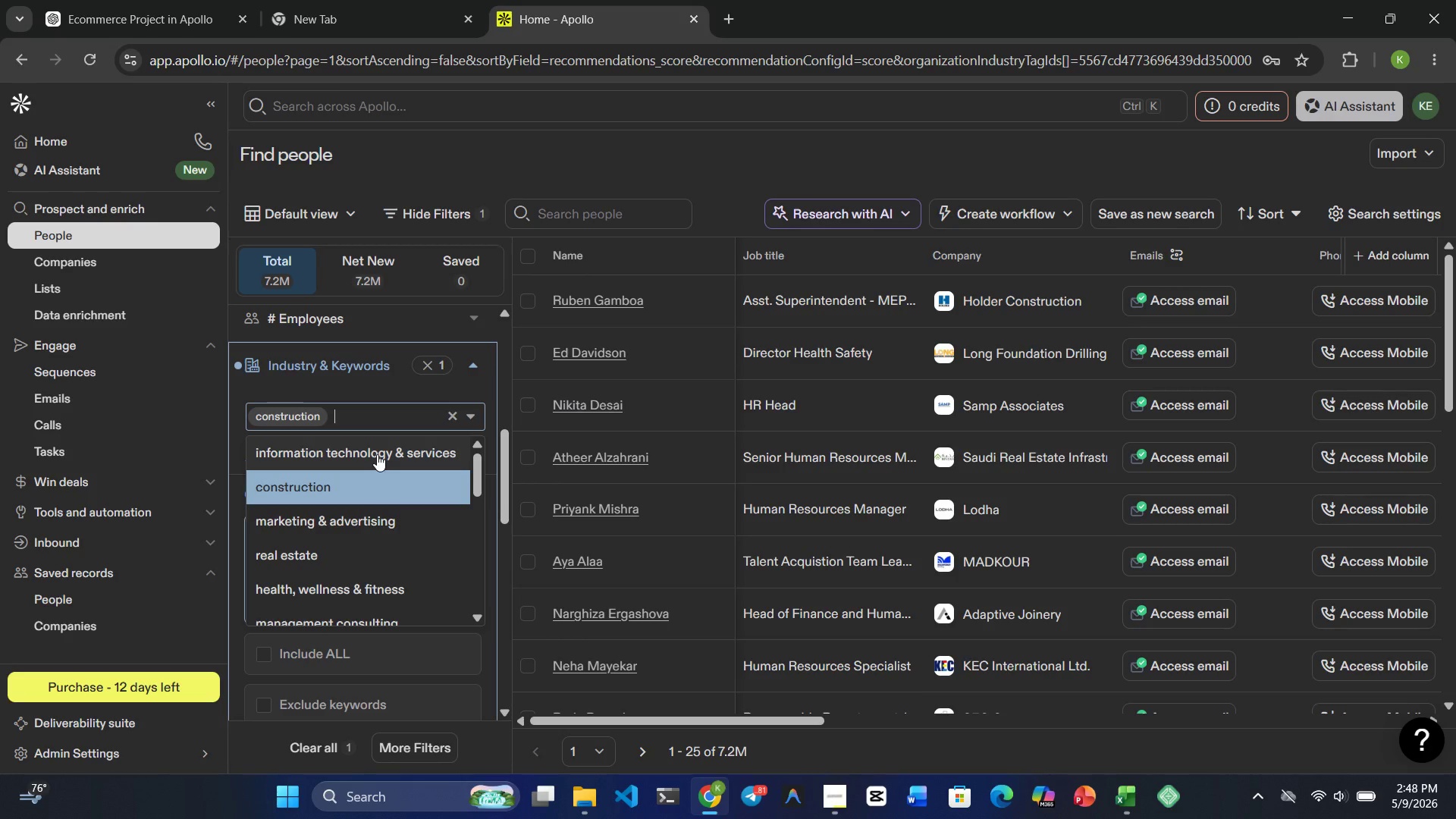 
type(logistics)
 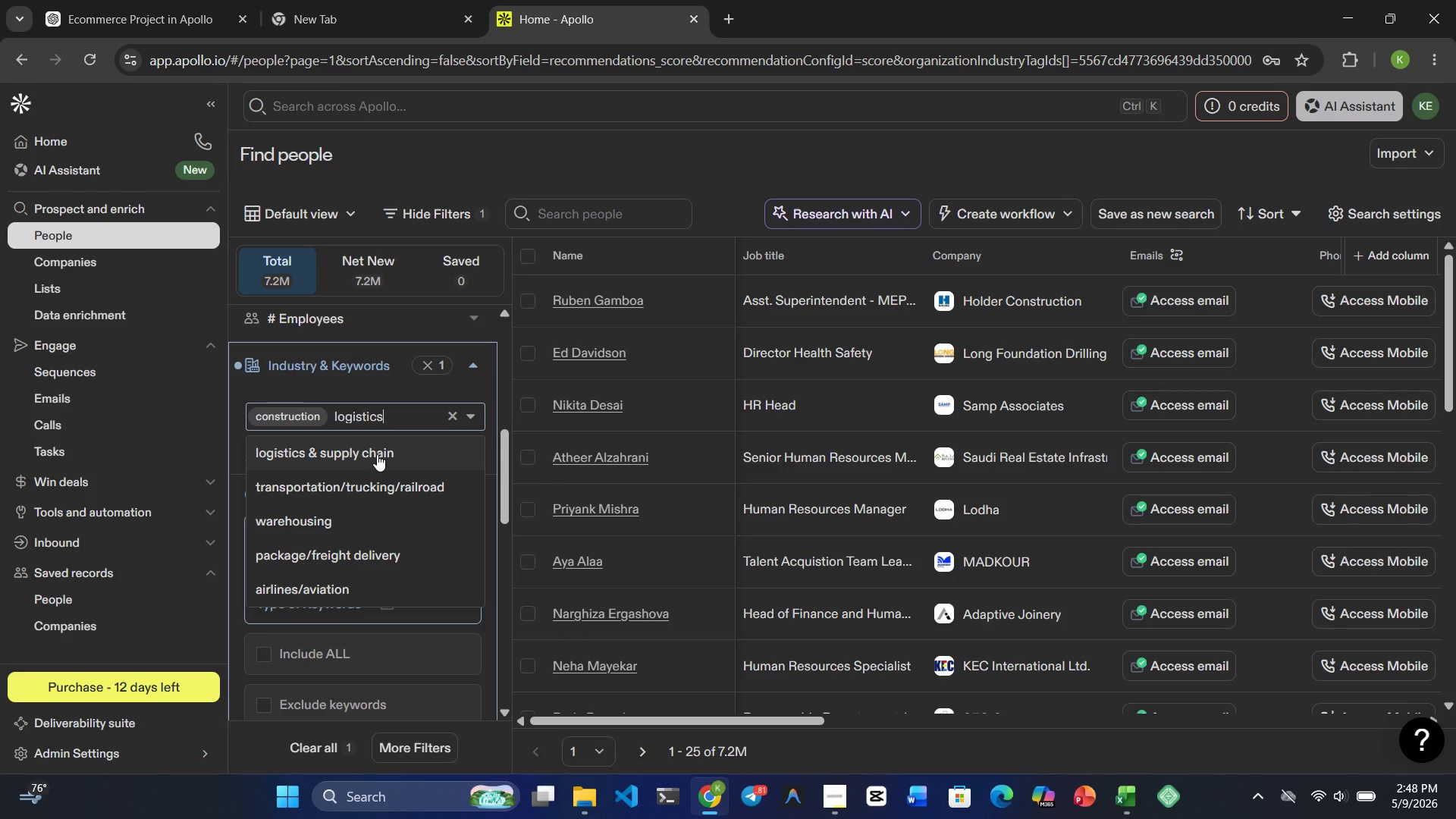 
left_click([323, 447])
 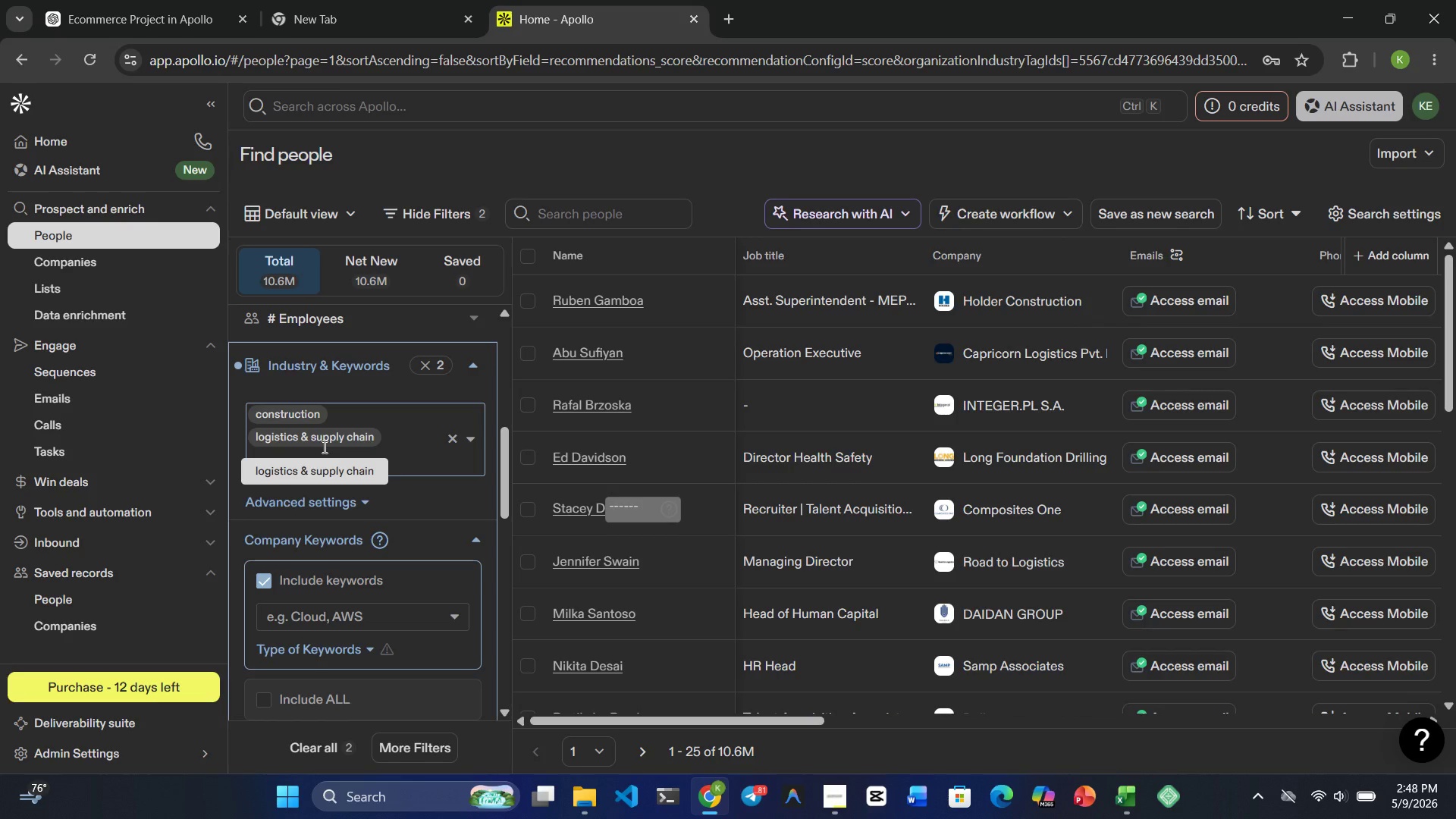 
wait(7.09)
 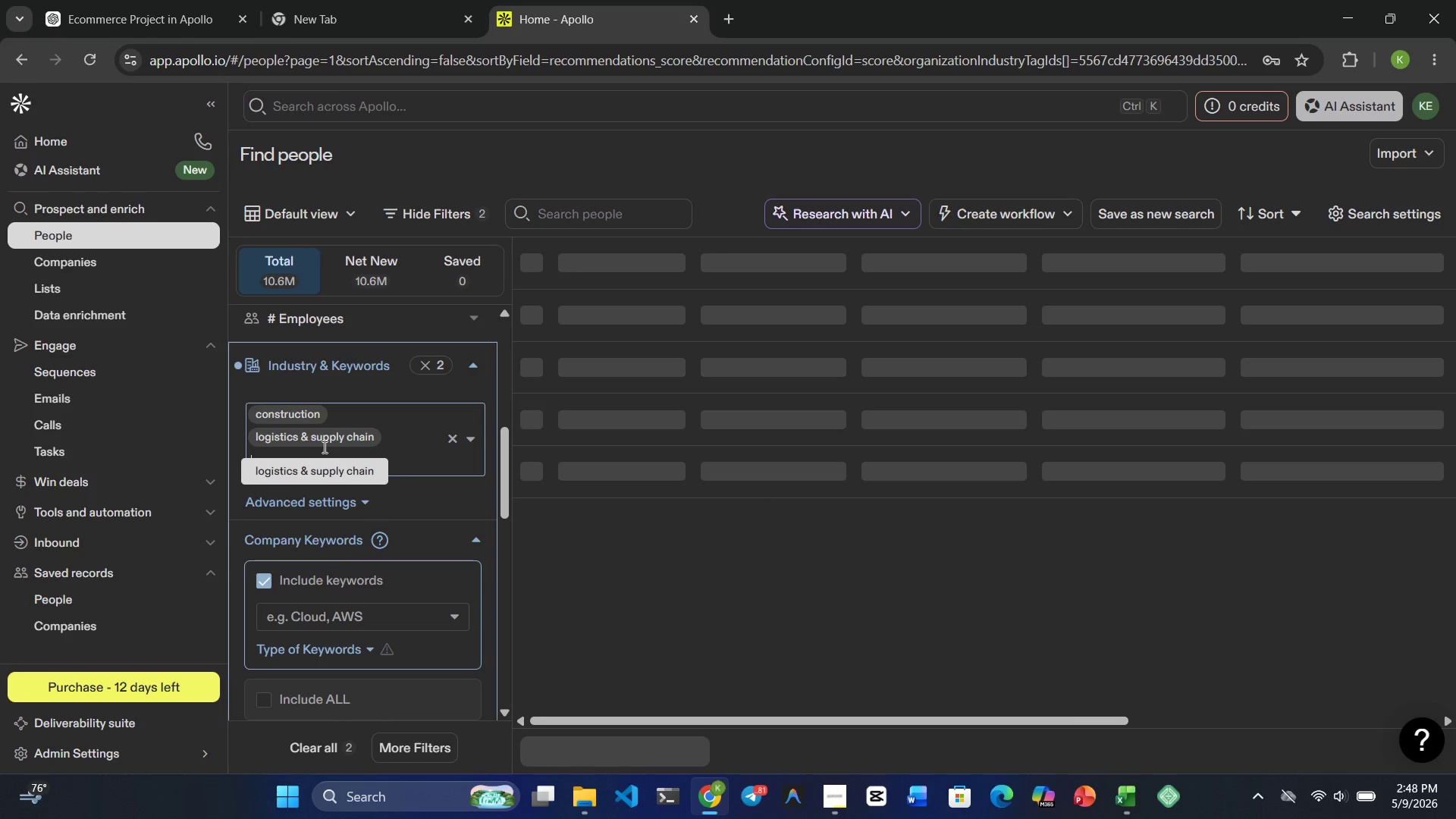 
type(delivery)
 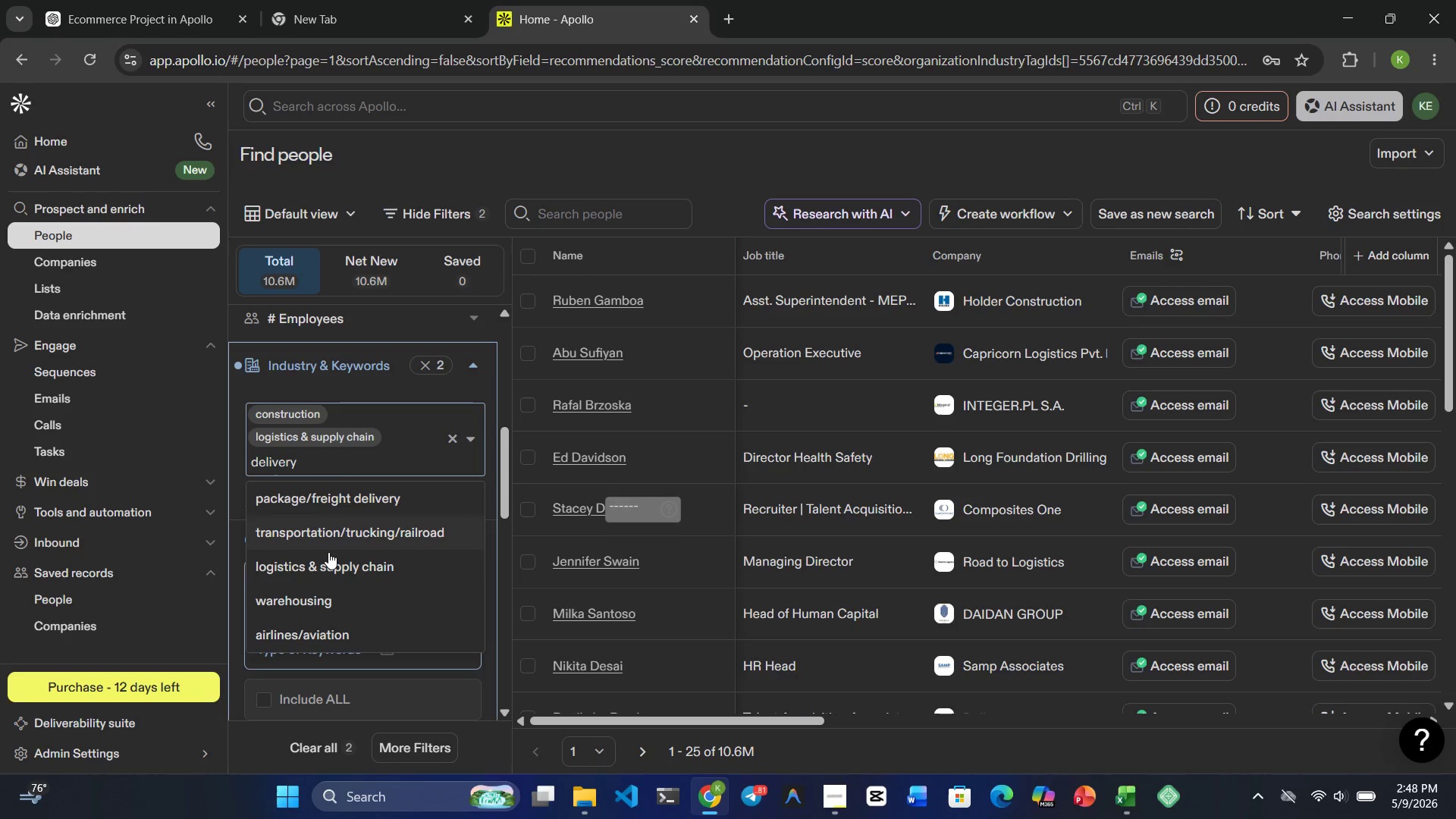 
wait(6.58)
 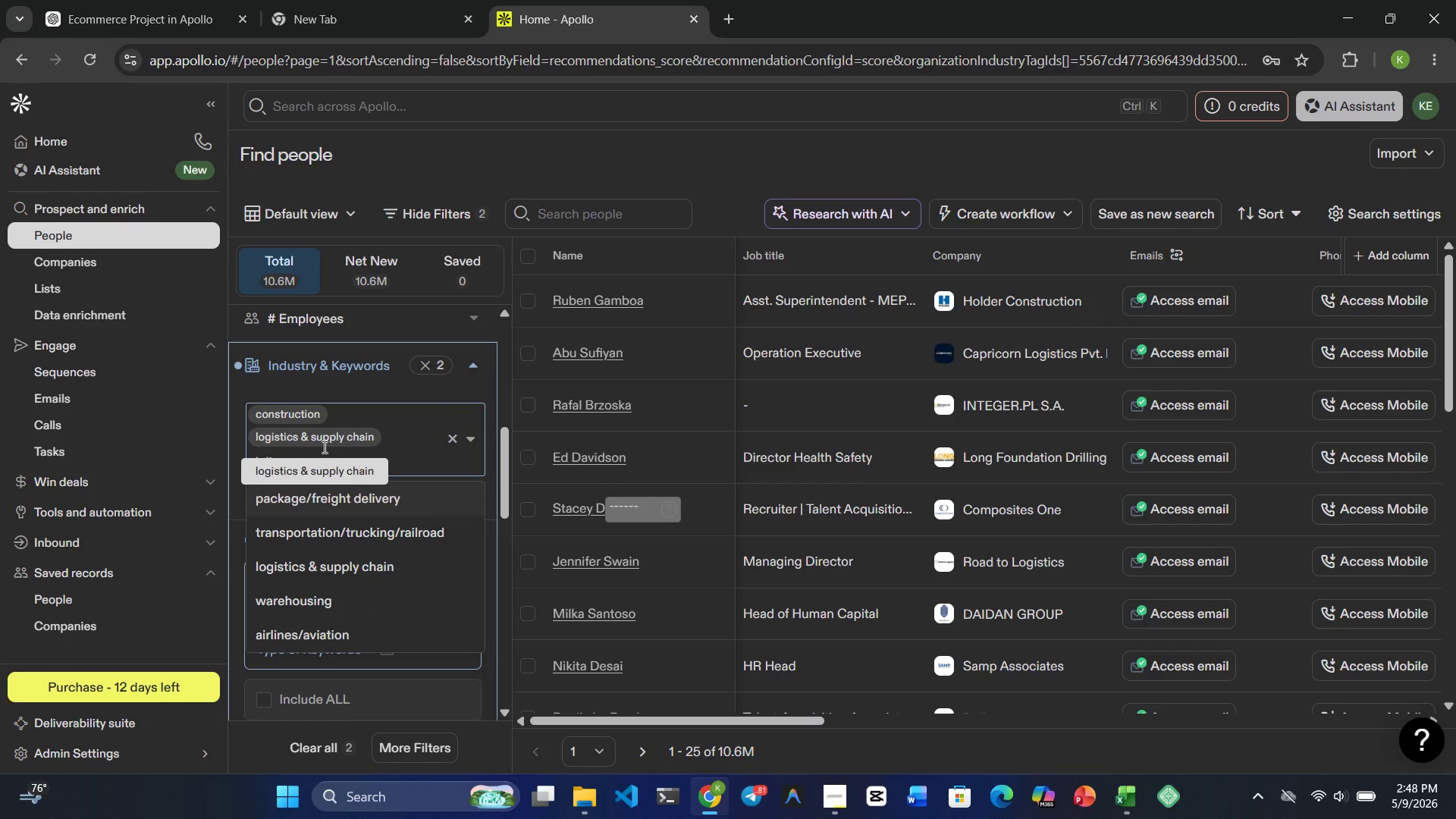 
type( servi)
 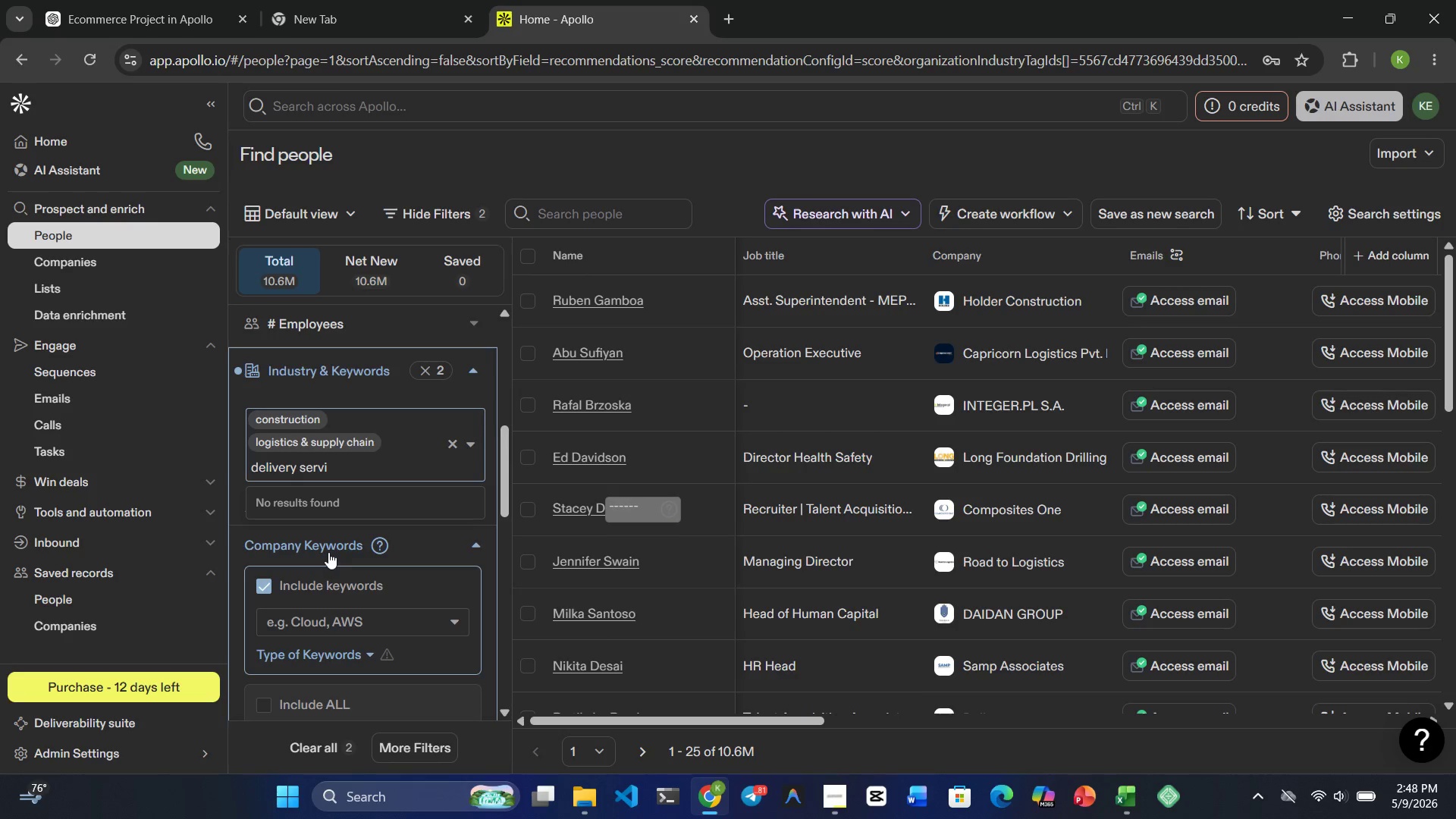 
wait(13.19)
 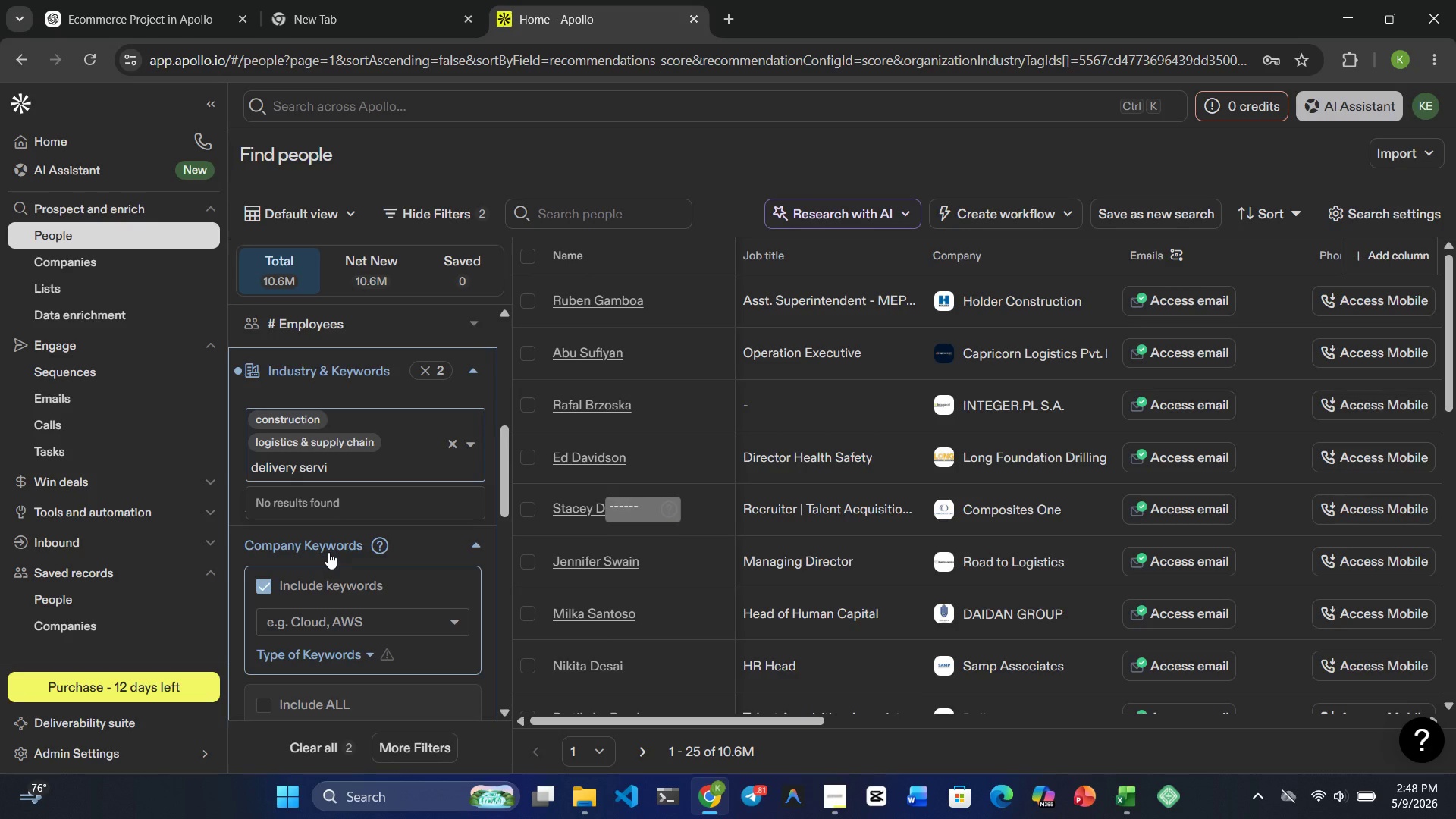 
type(Field )
key(Backspace)
key(Backspace)
key(Backspace)
key(Backspace)
key(Backspace)
key(Backspace)
key(Backspace)
key(Backspace)
key(Backspace)
key(Backspace)
key(Backspace)
key(Backspace)
 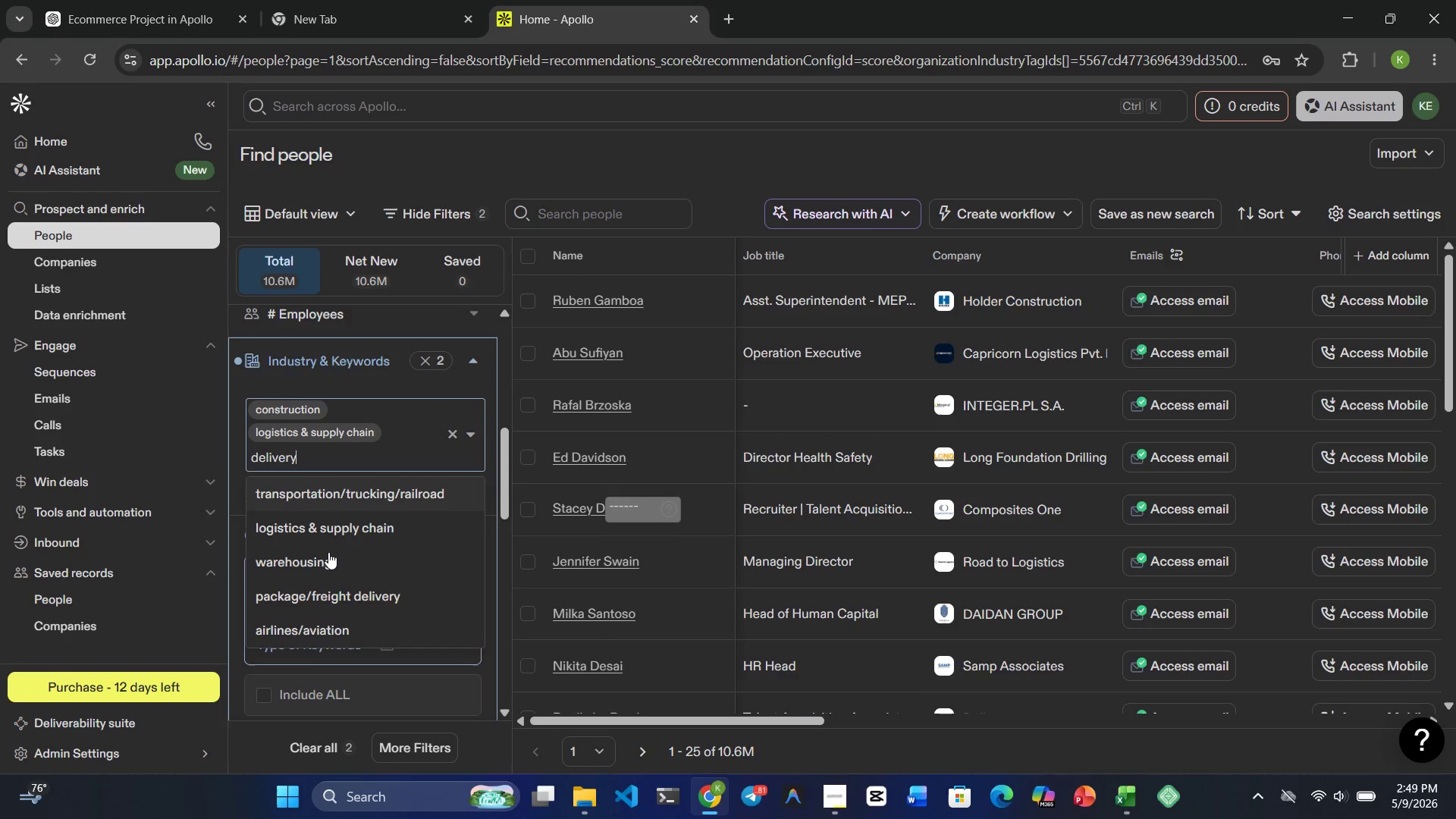 
wait(6.75)
 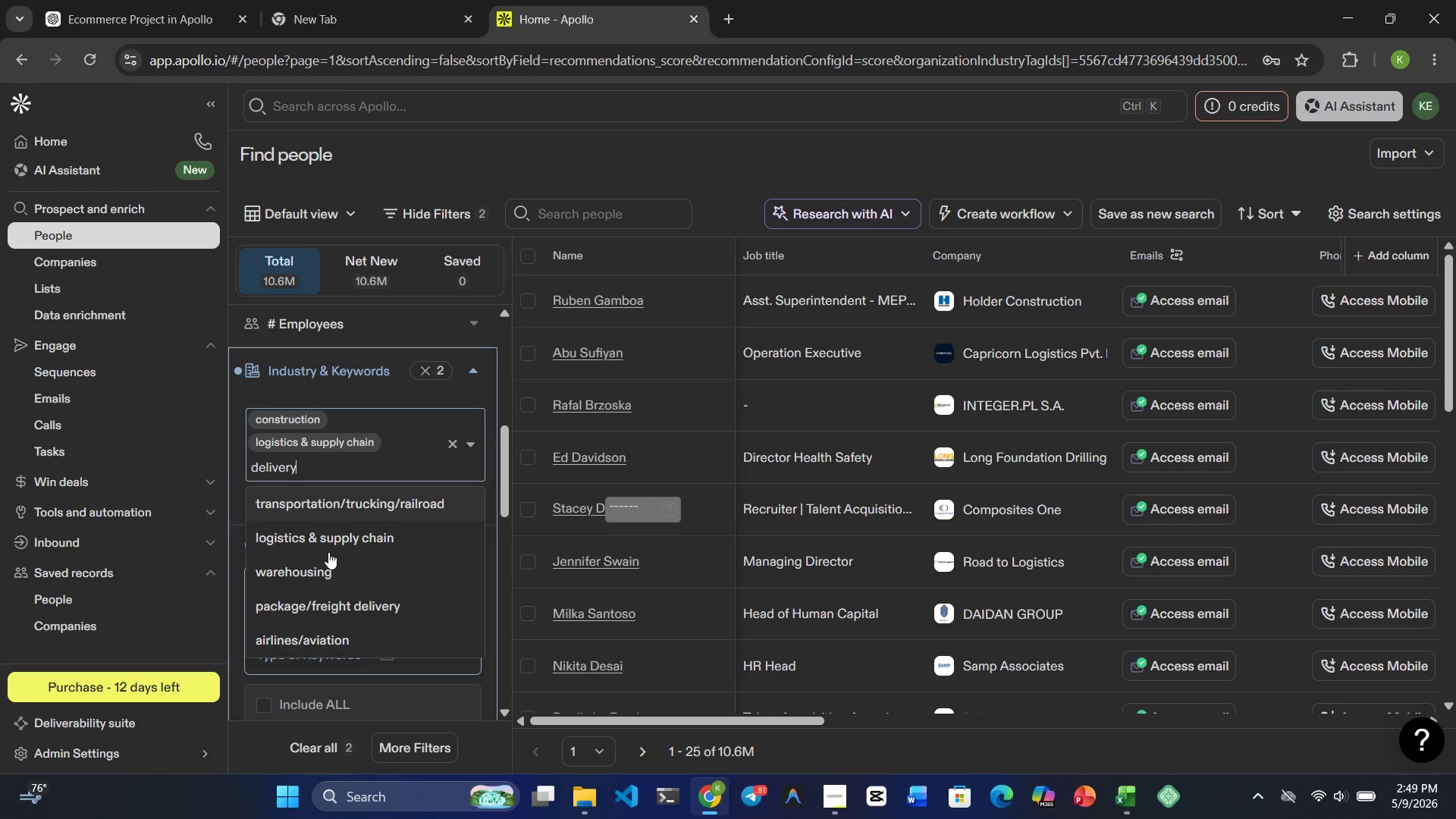 
left_click([327, 541])
 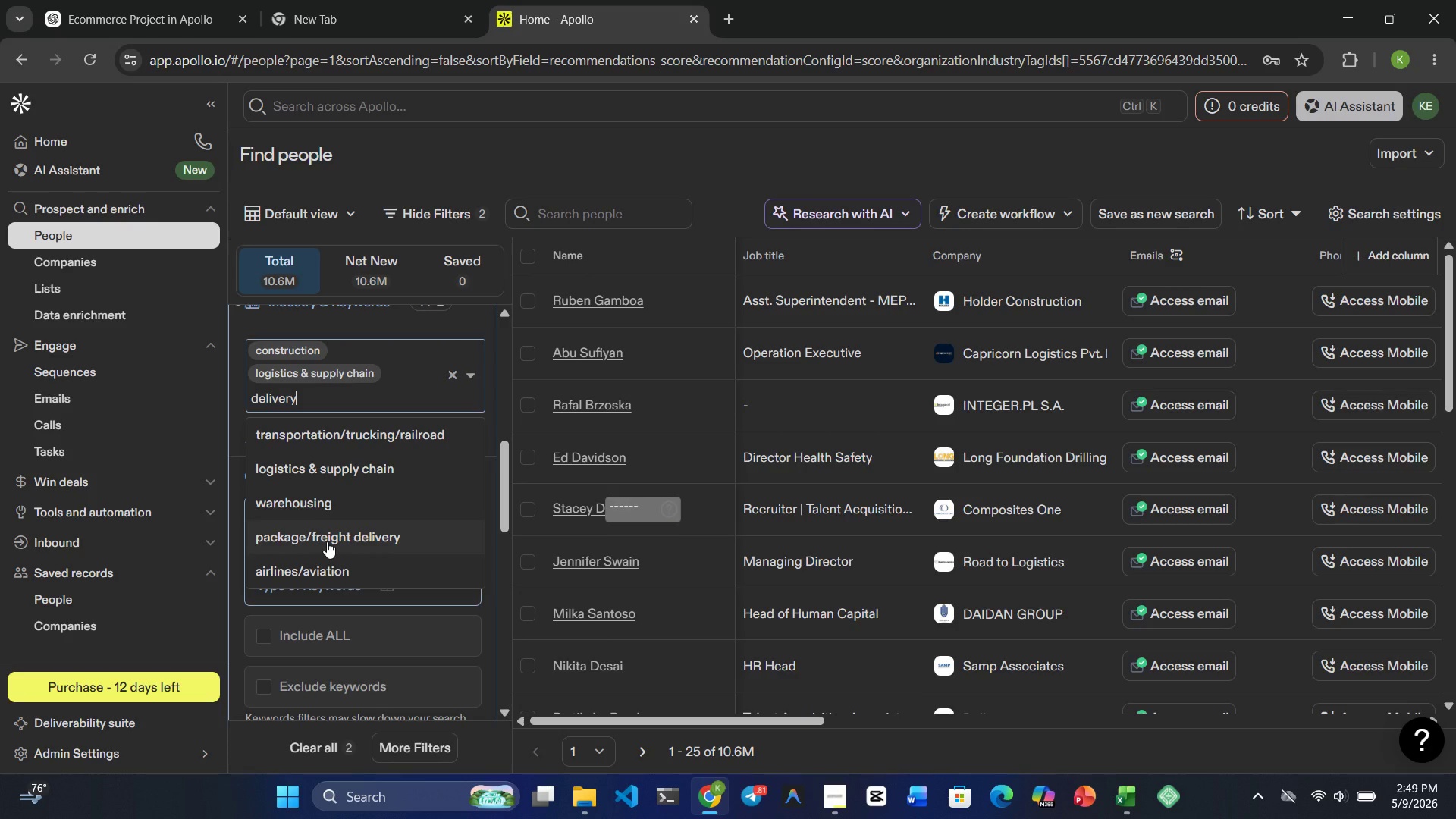 
left_click([327, 541])
 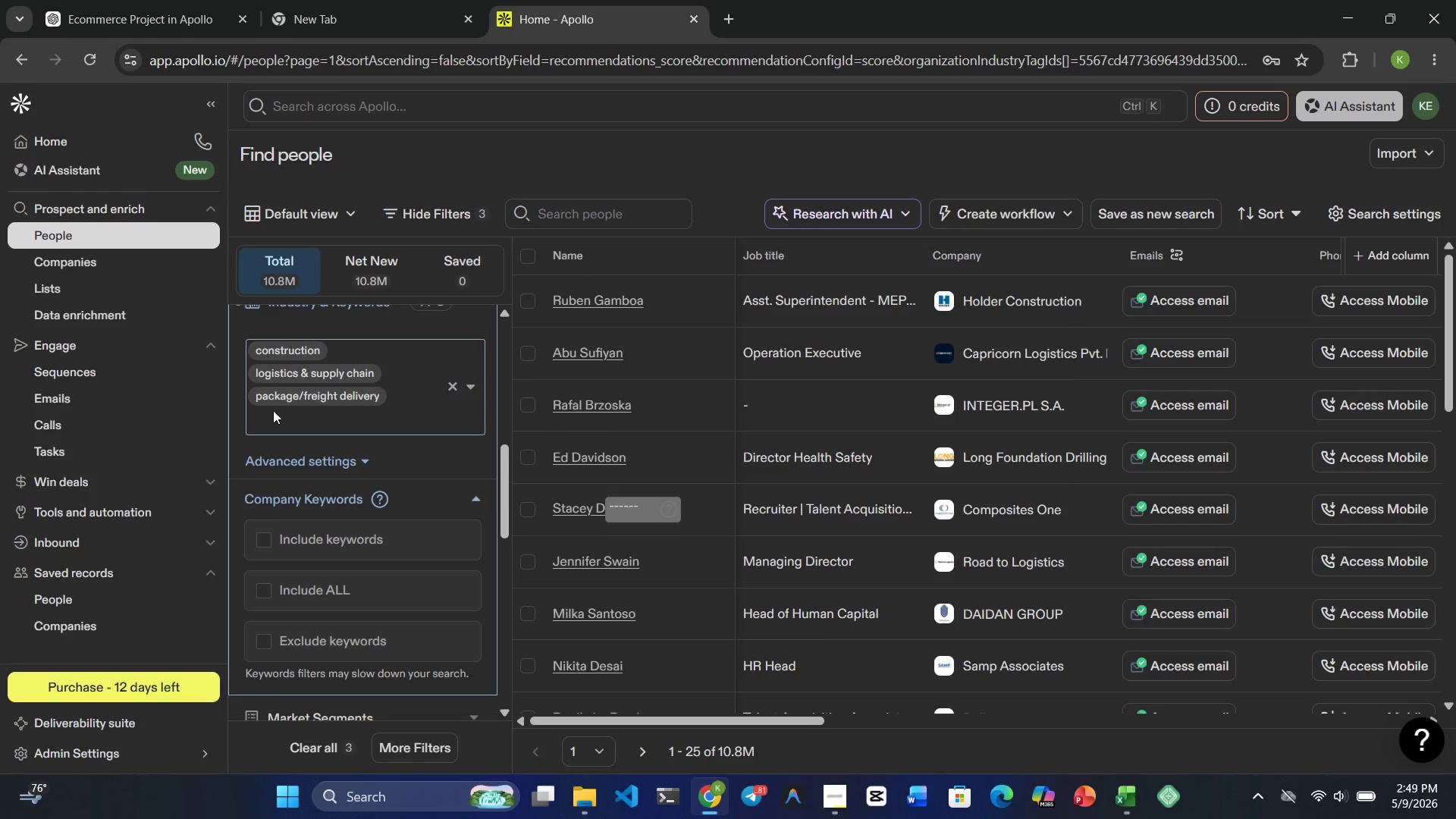 
left_click([270, 421])
 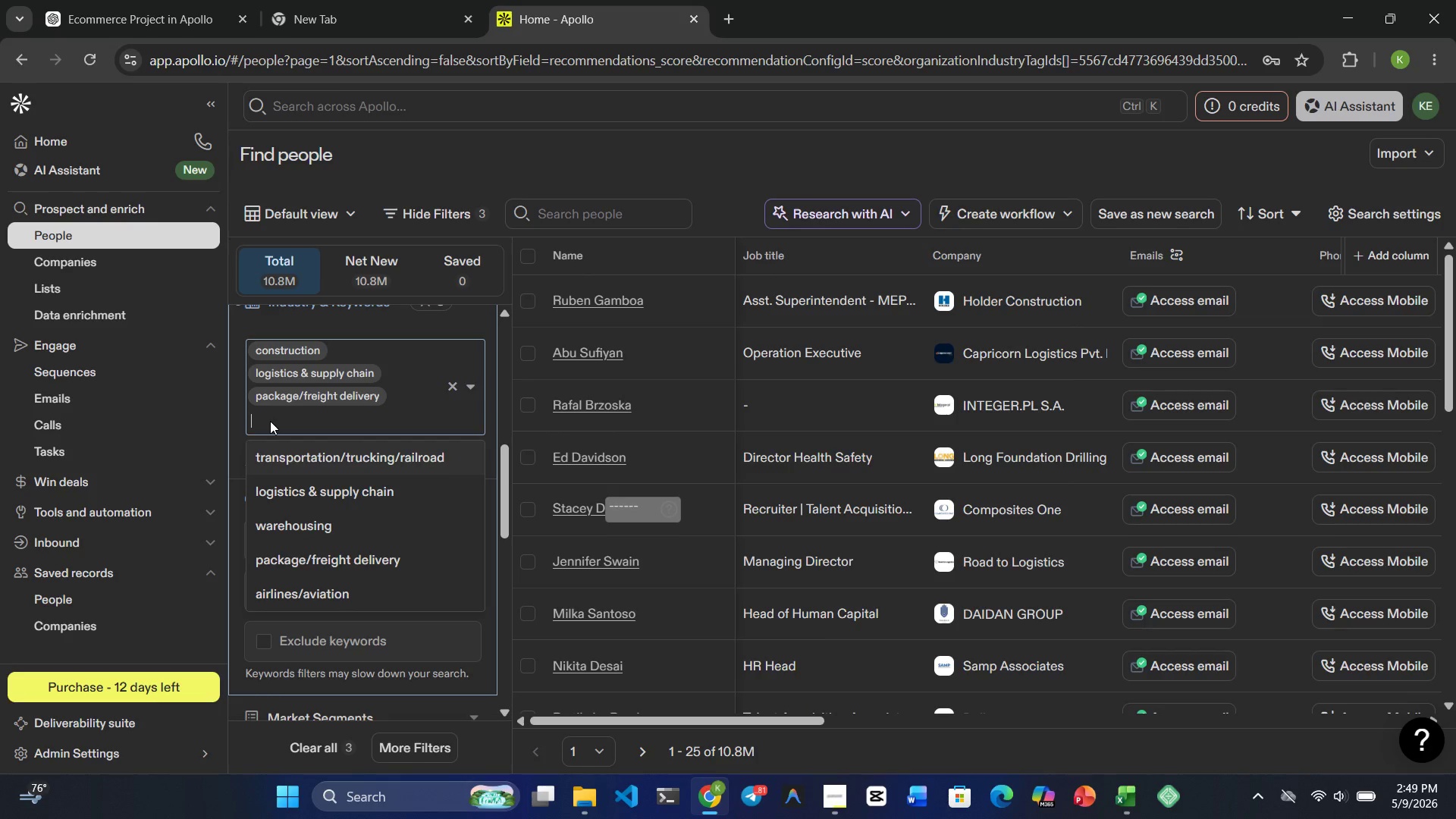 
type(Field servic)
key(Backspace)
 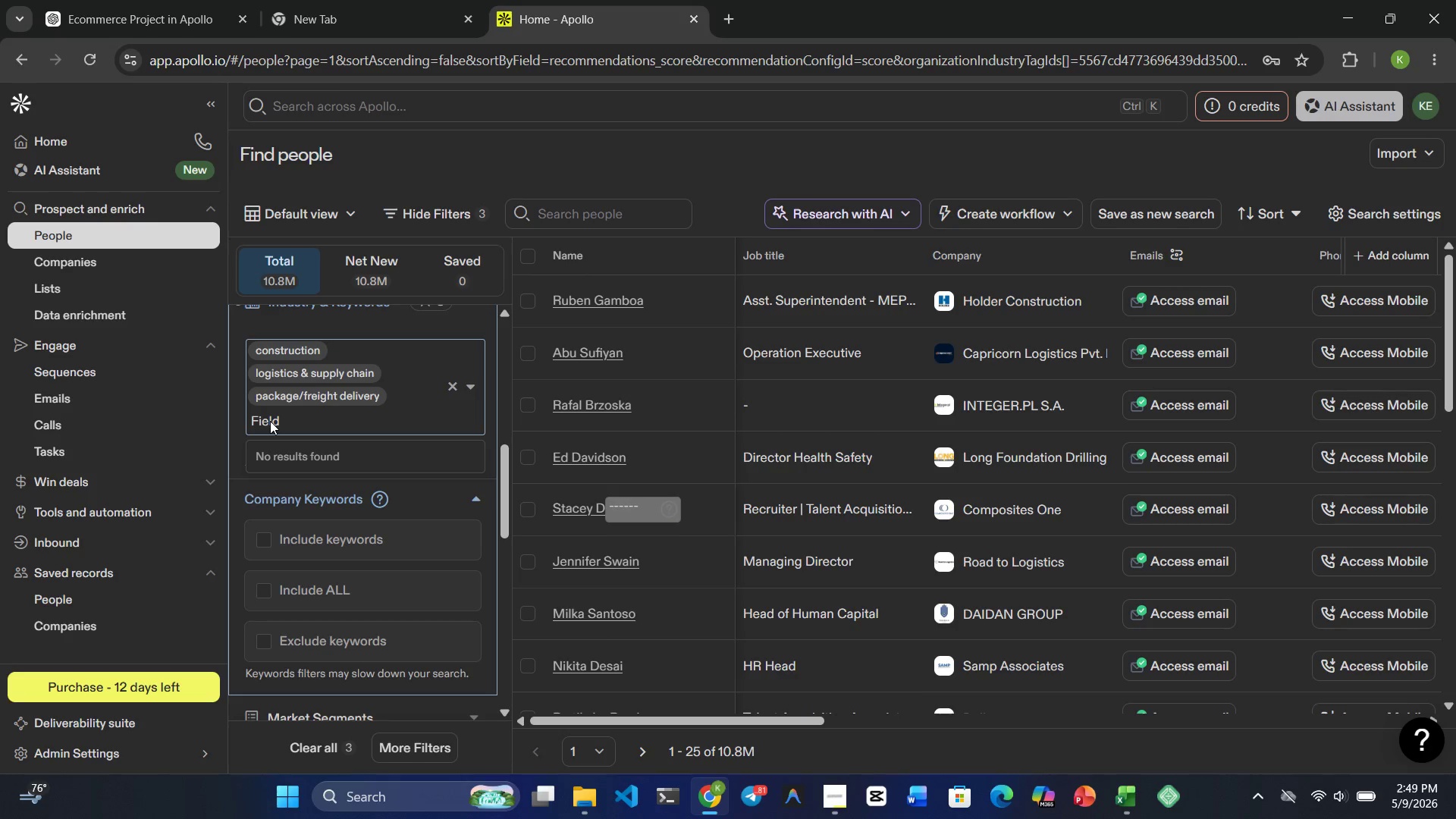 
wait(7.19)
 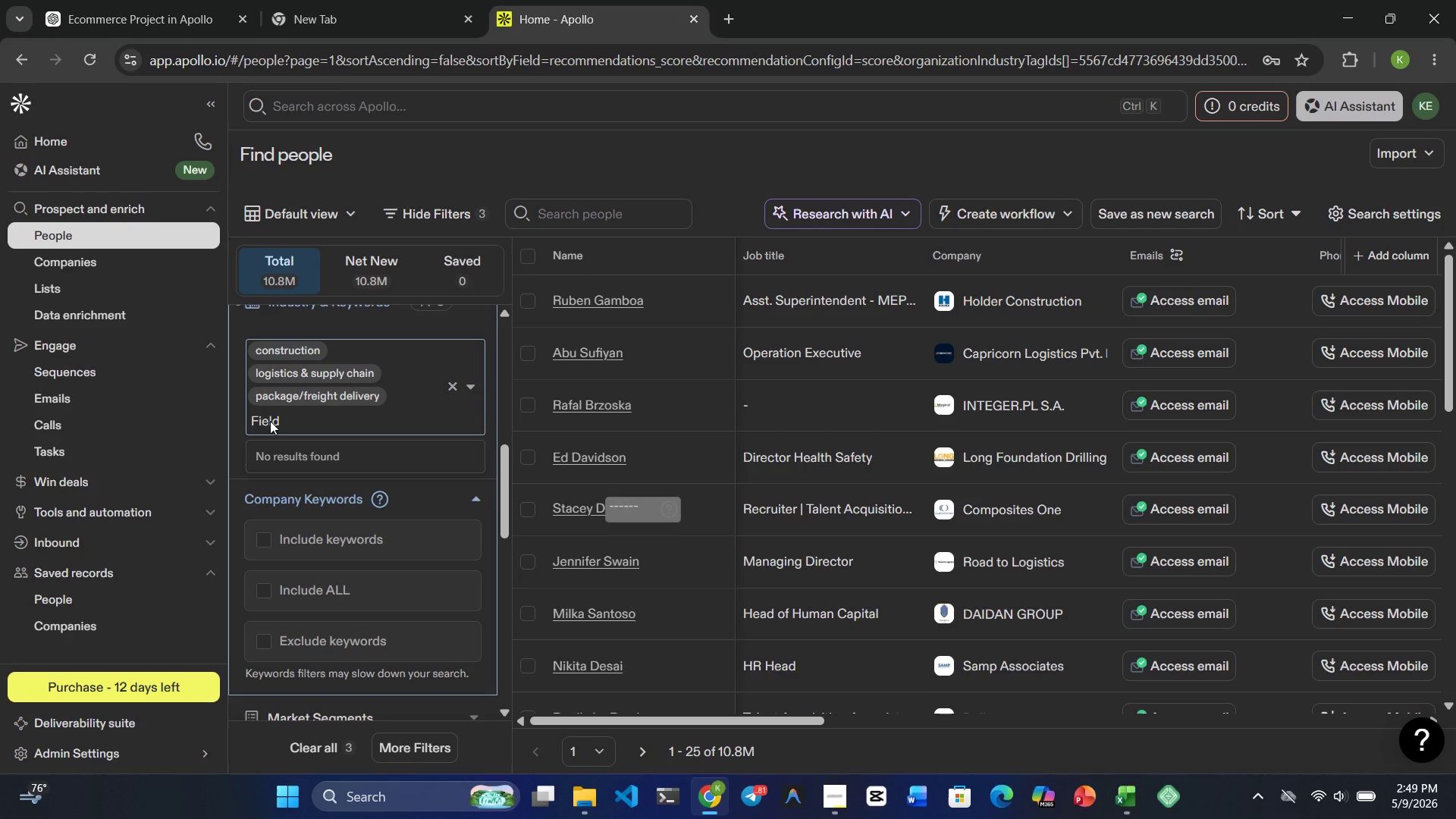 
key(Backslash)
 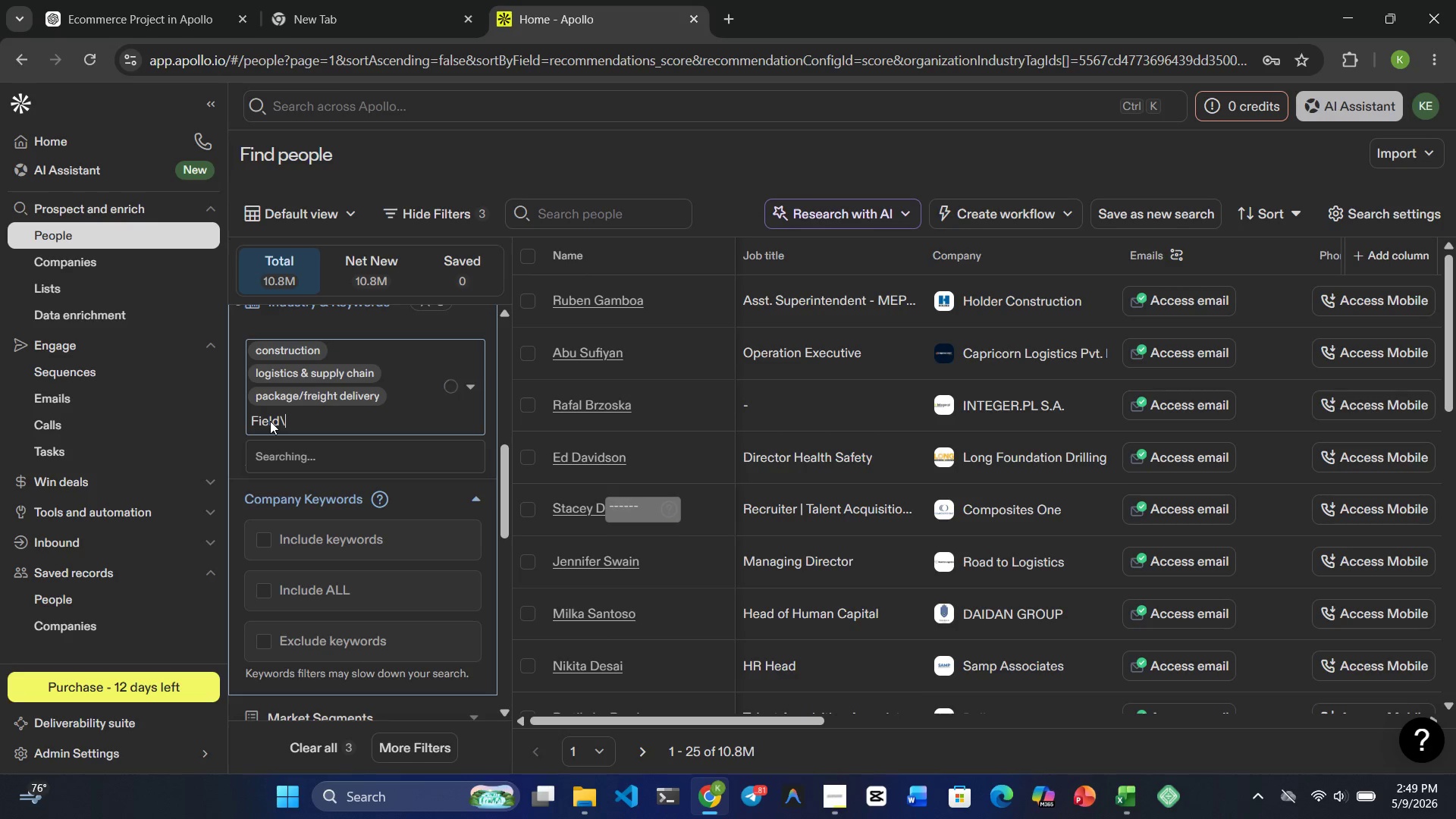 
key(Backspace)
 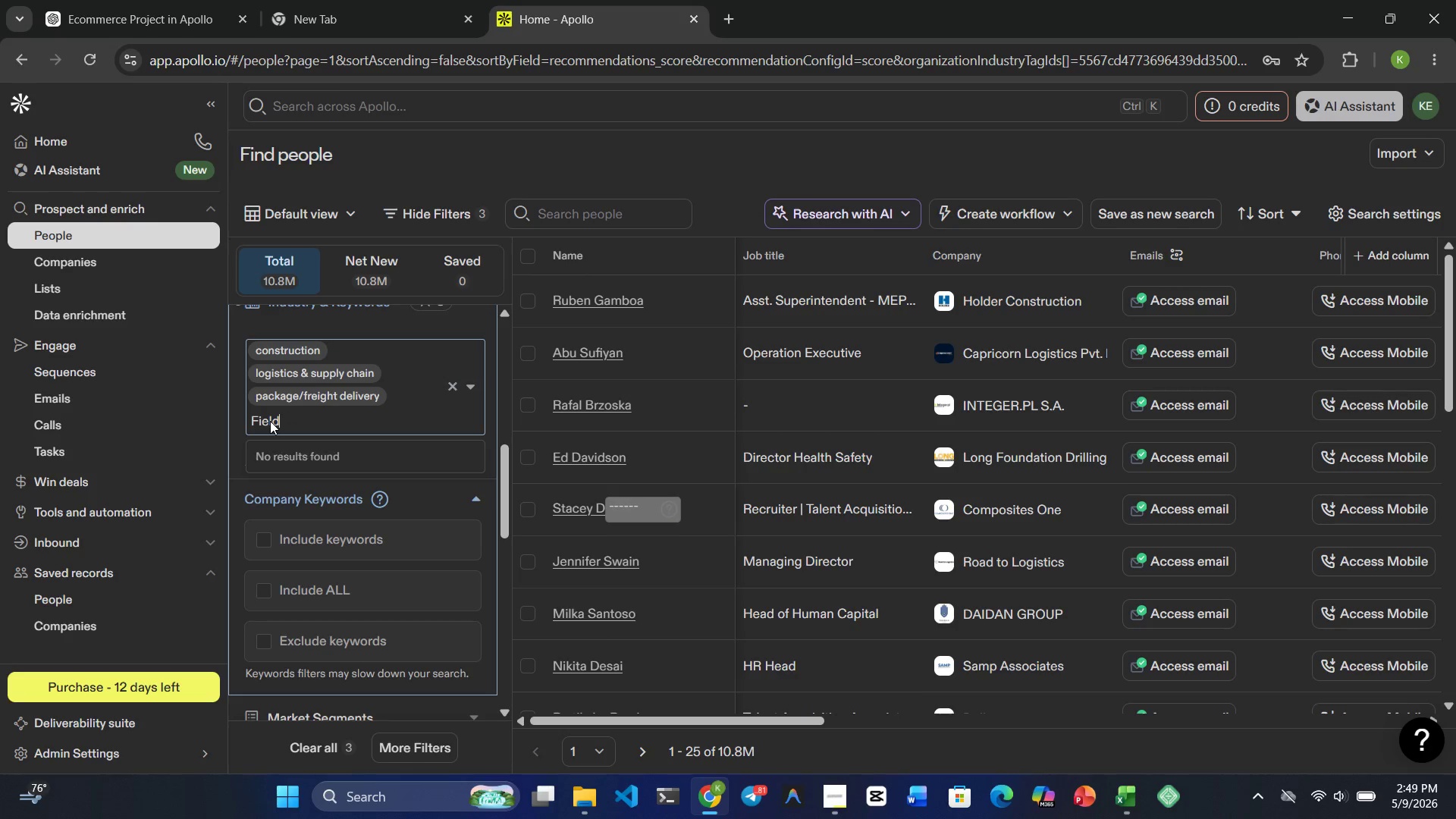 
key(Backspace)
 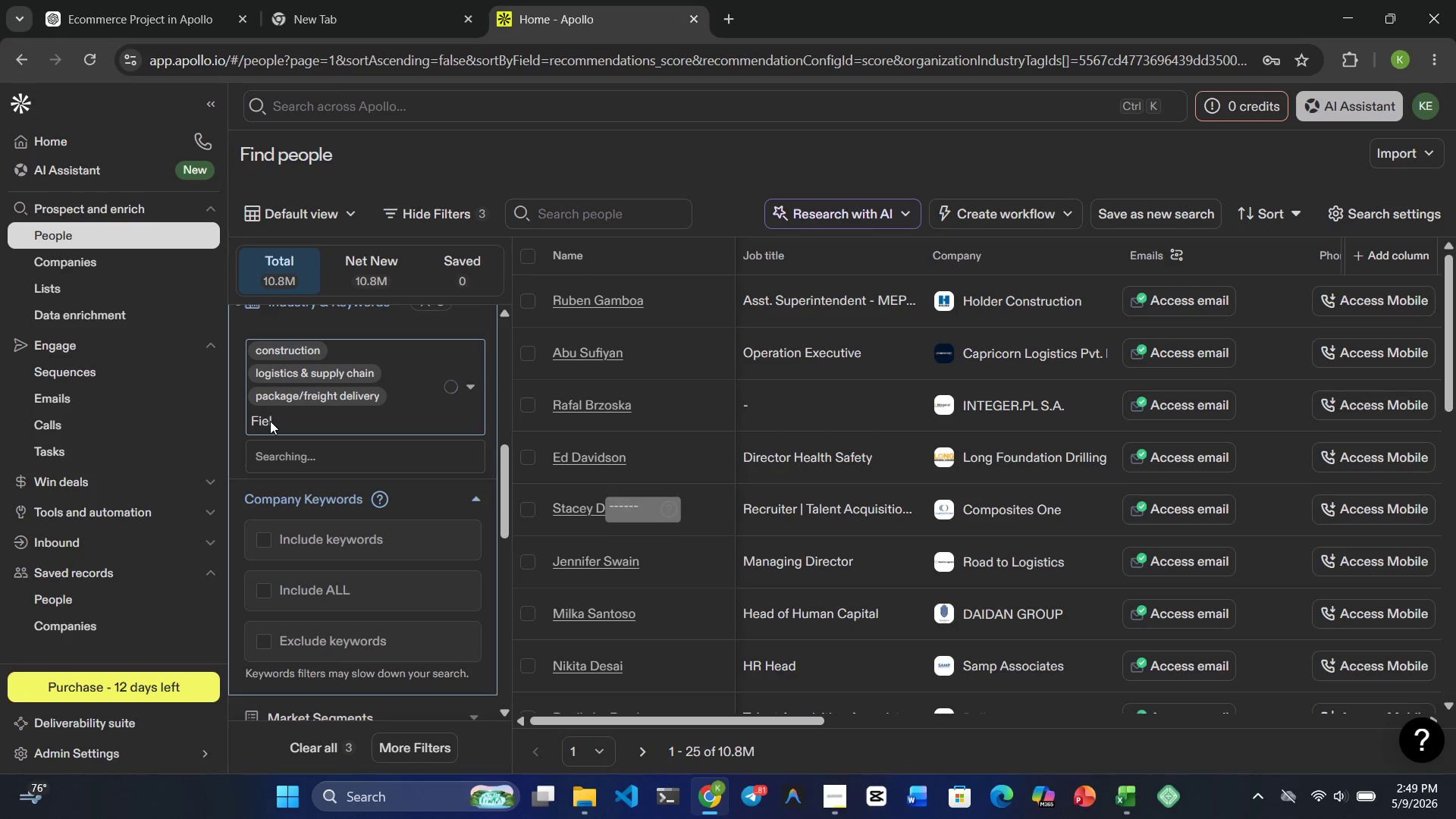 
key(Backspace)
 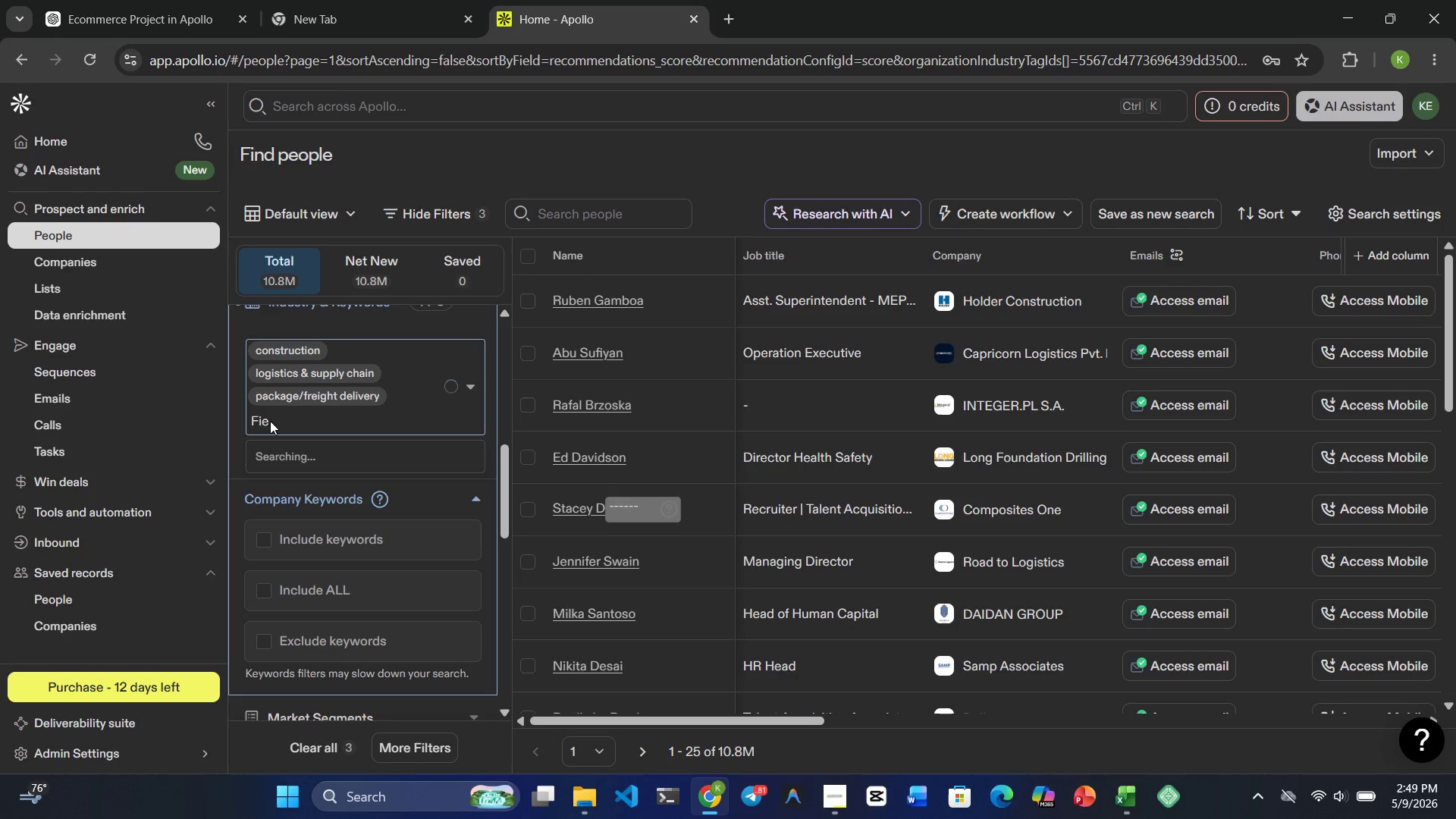 
key(Backspace)
 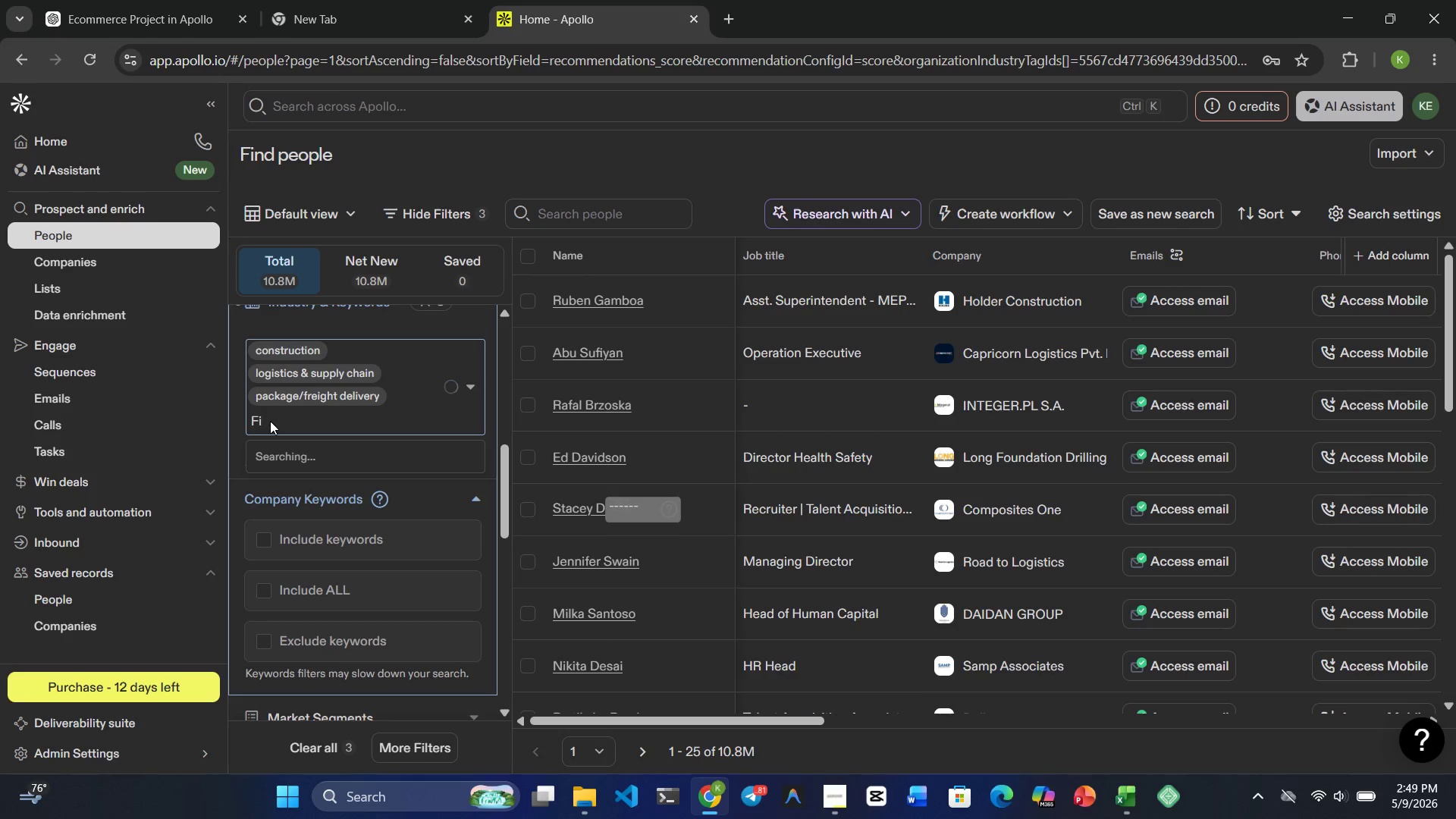 
key(Backspace)
 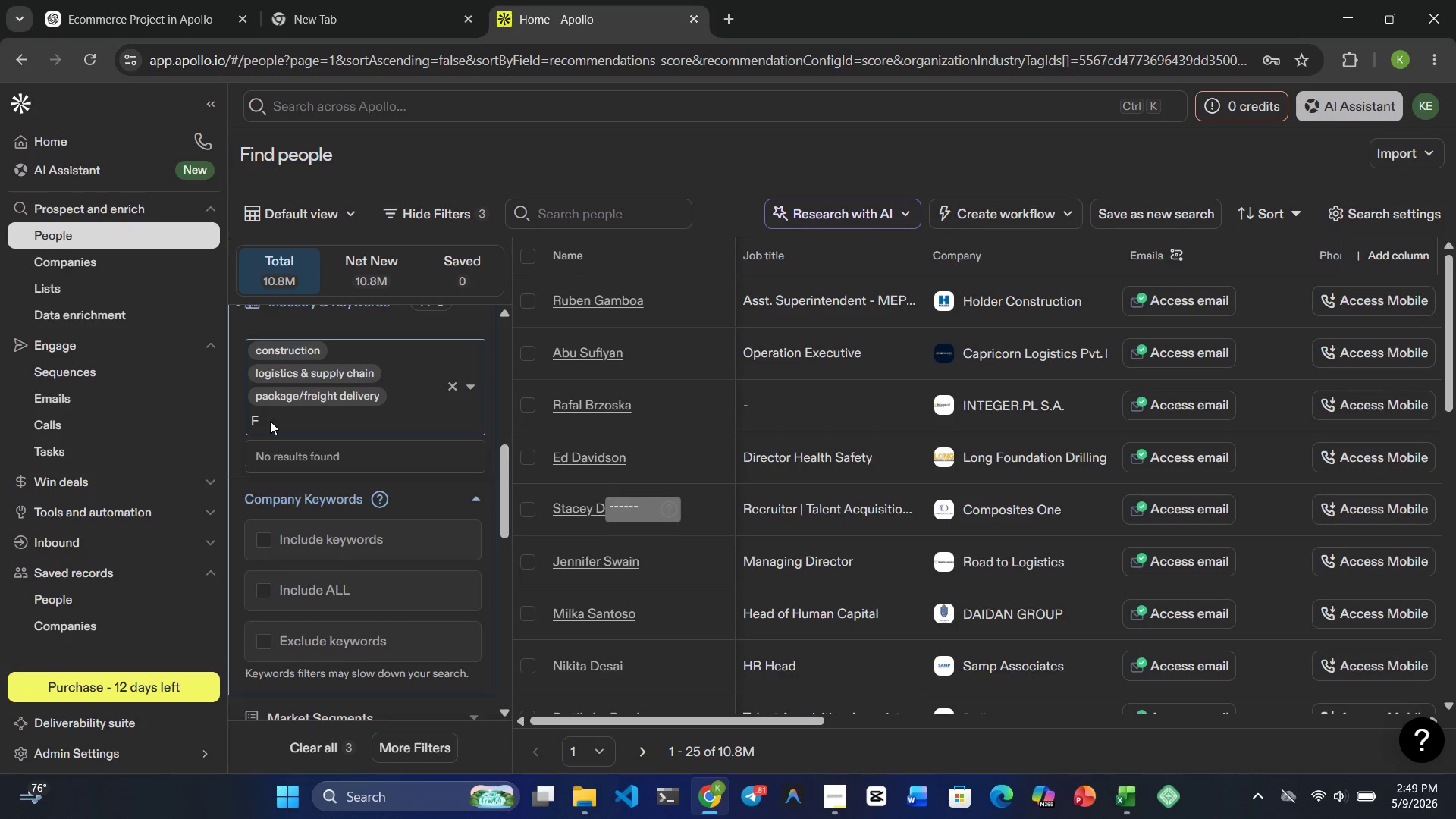 
key(Backspace)
 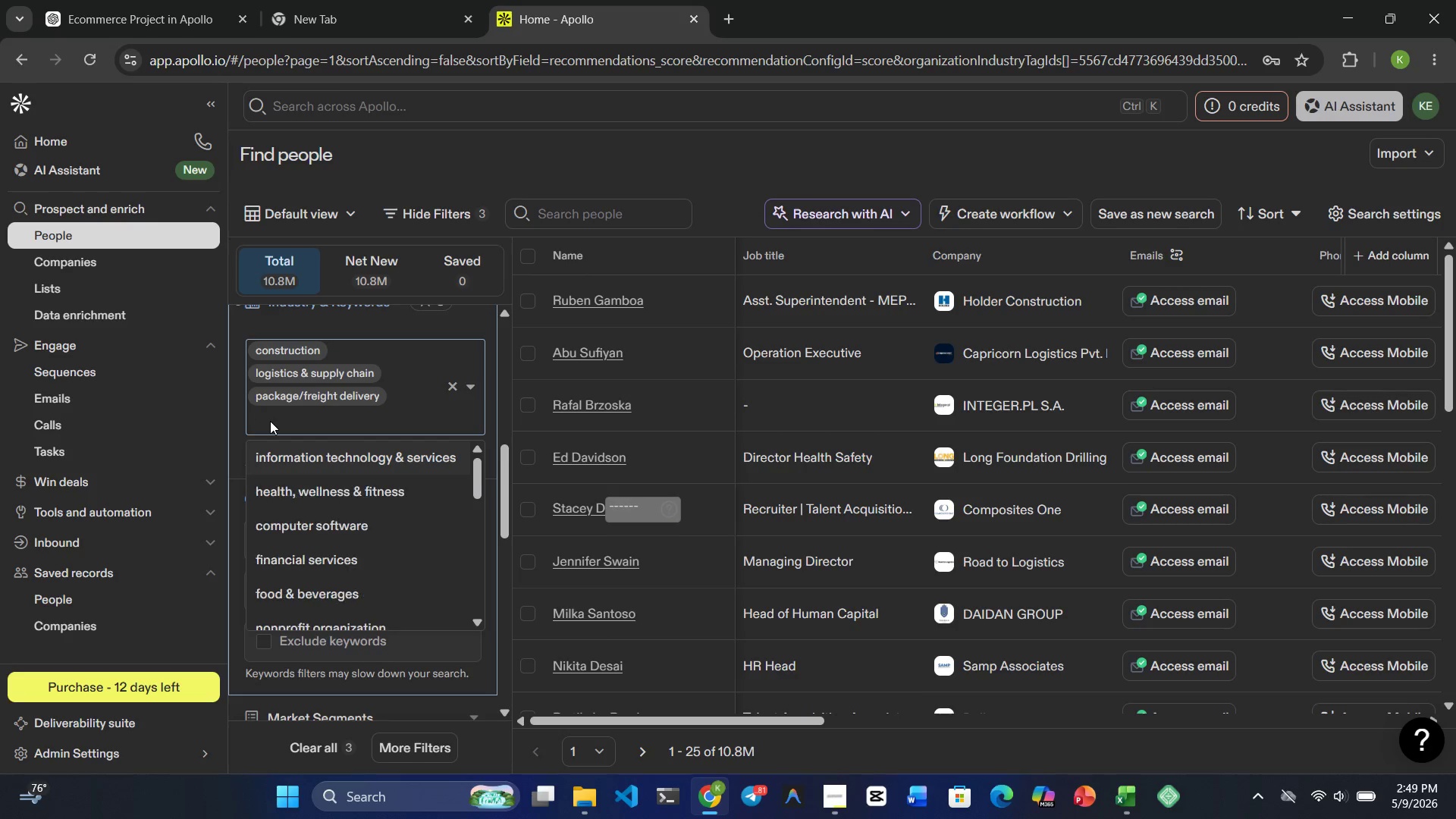 
key(Backspace)
 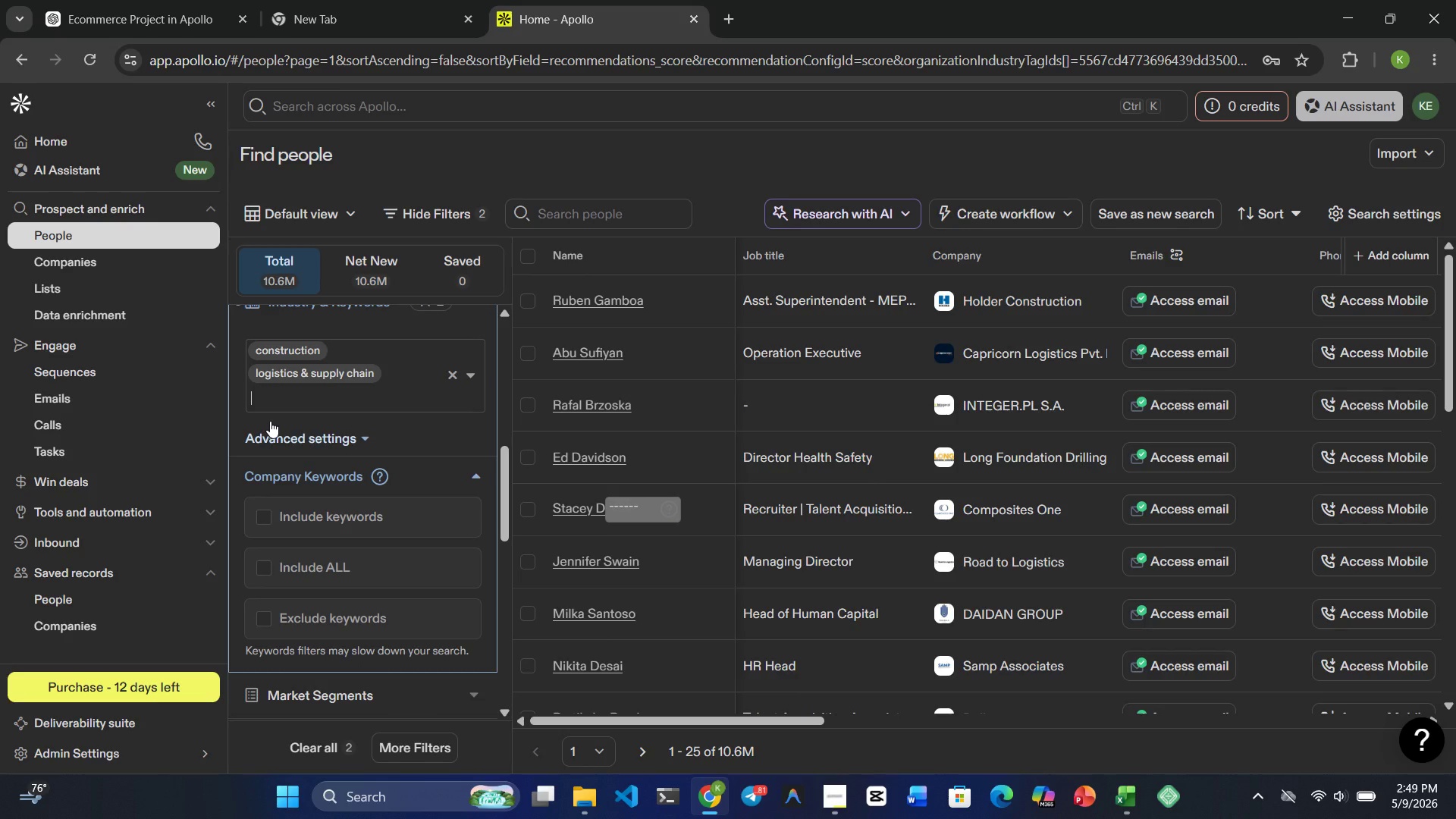 
wait(5.19)
 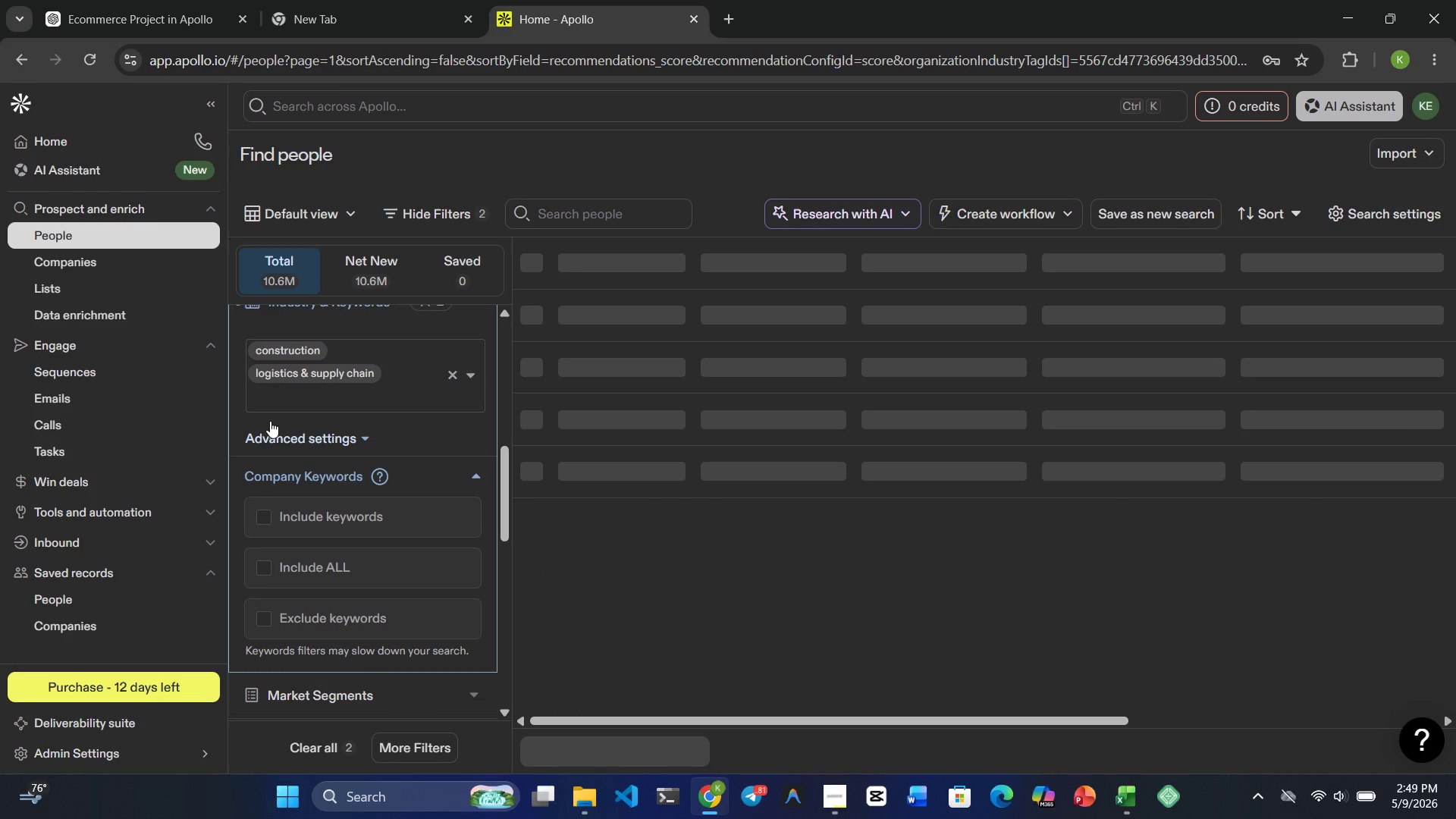 
type(frie)
key(Backspace)
key(Backspace)
key(Backspace)
key(Backspace)
type(delivery)
 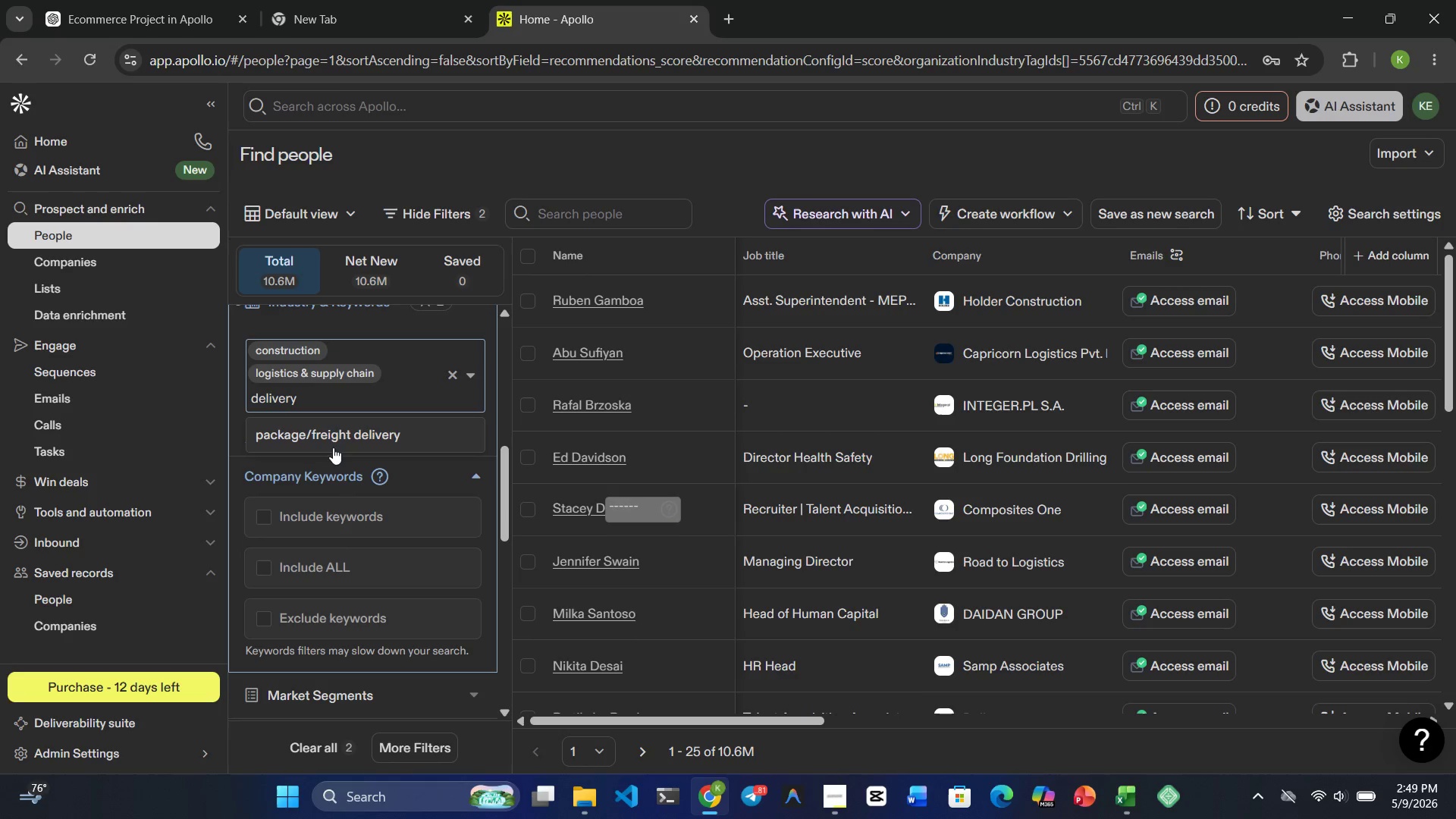 
left_click([326, 431])
 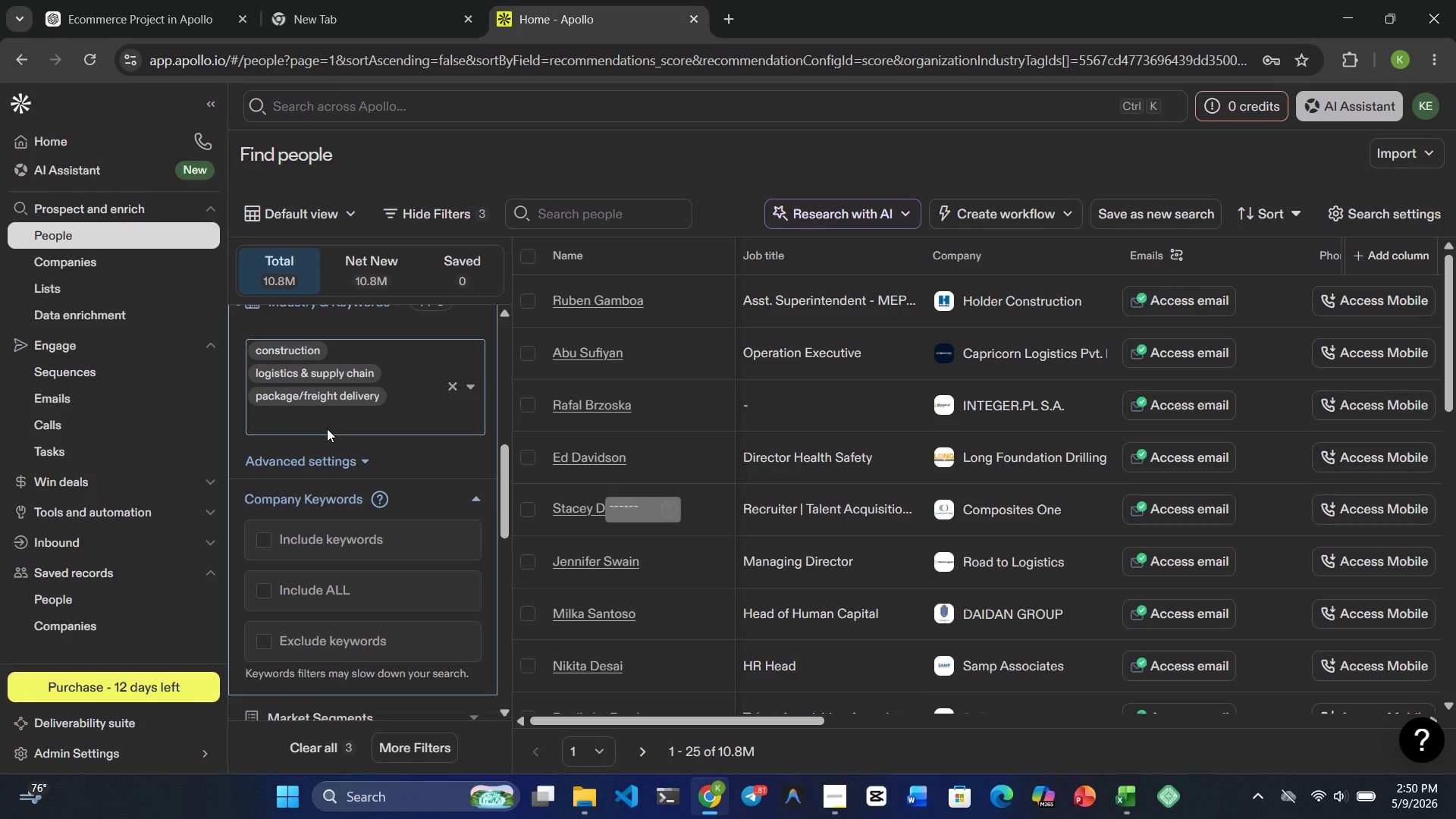 
wait(27.94)
 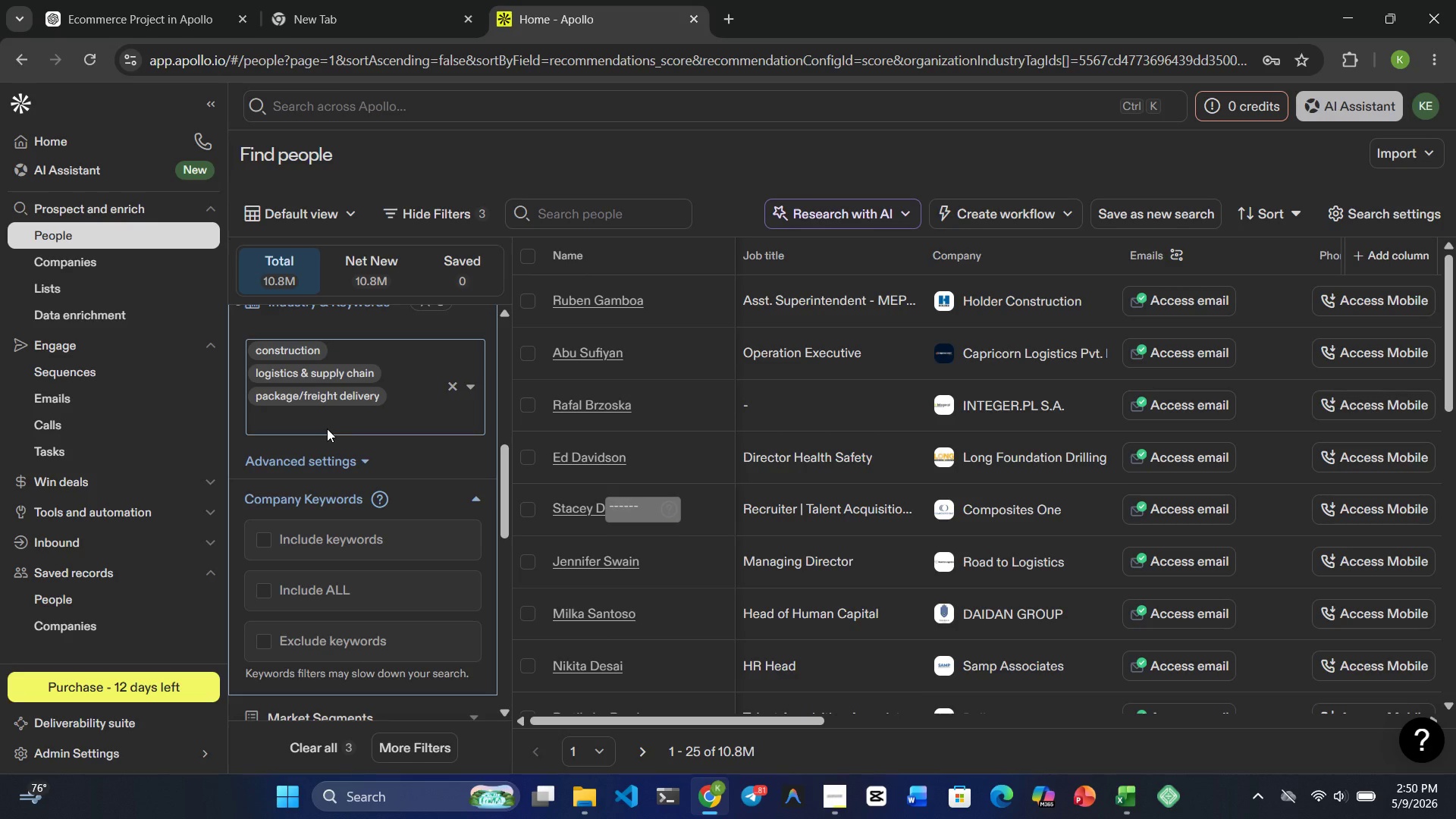 
scroll: coordinate [1006, 469], scroll_direction: up, amount: 13.0
 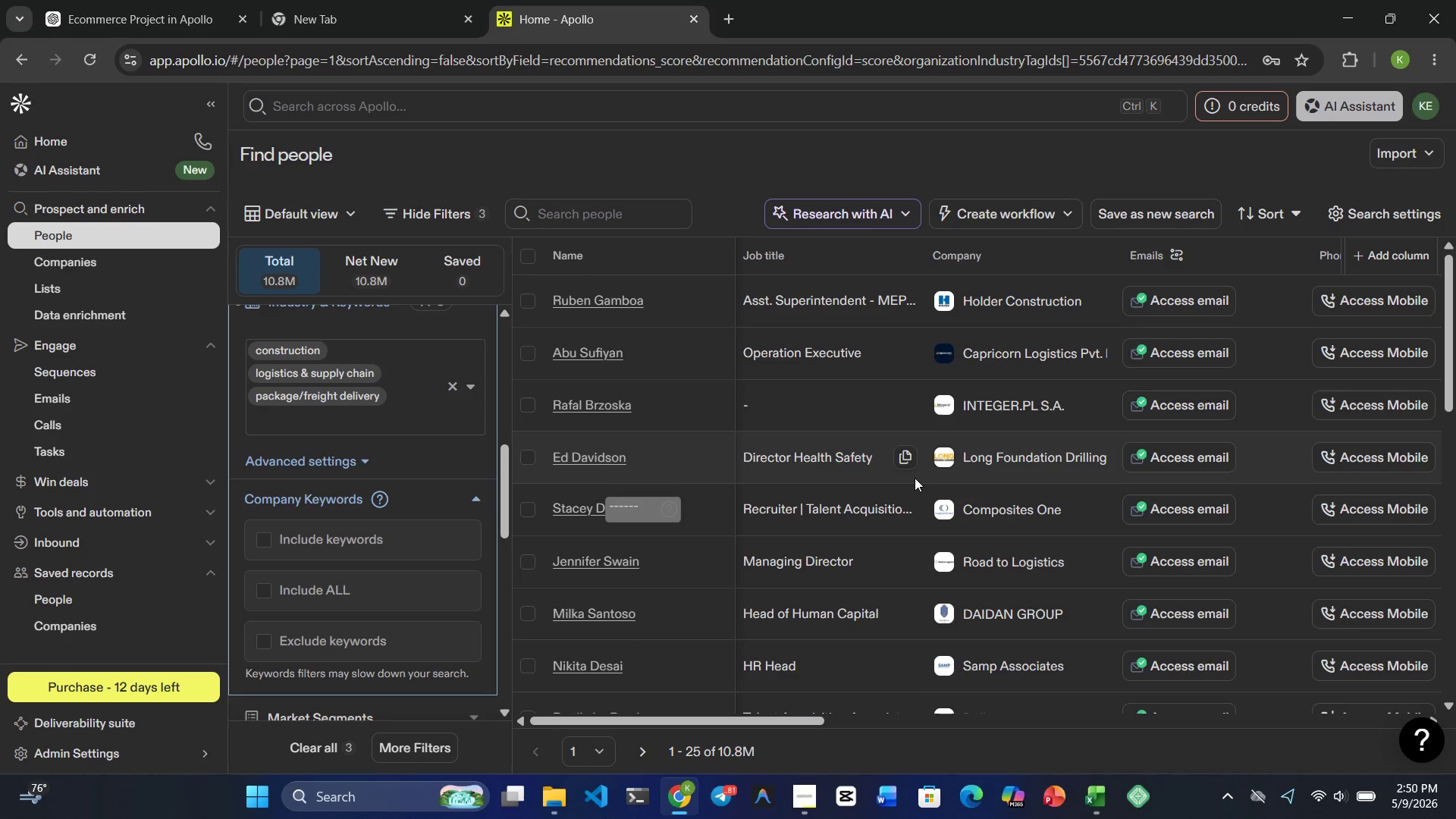 
wait(19.06)
 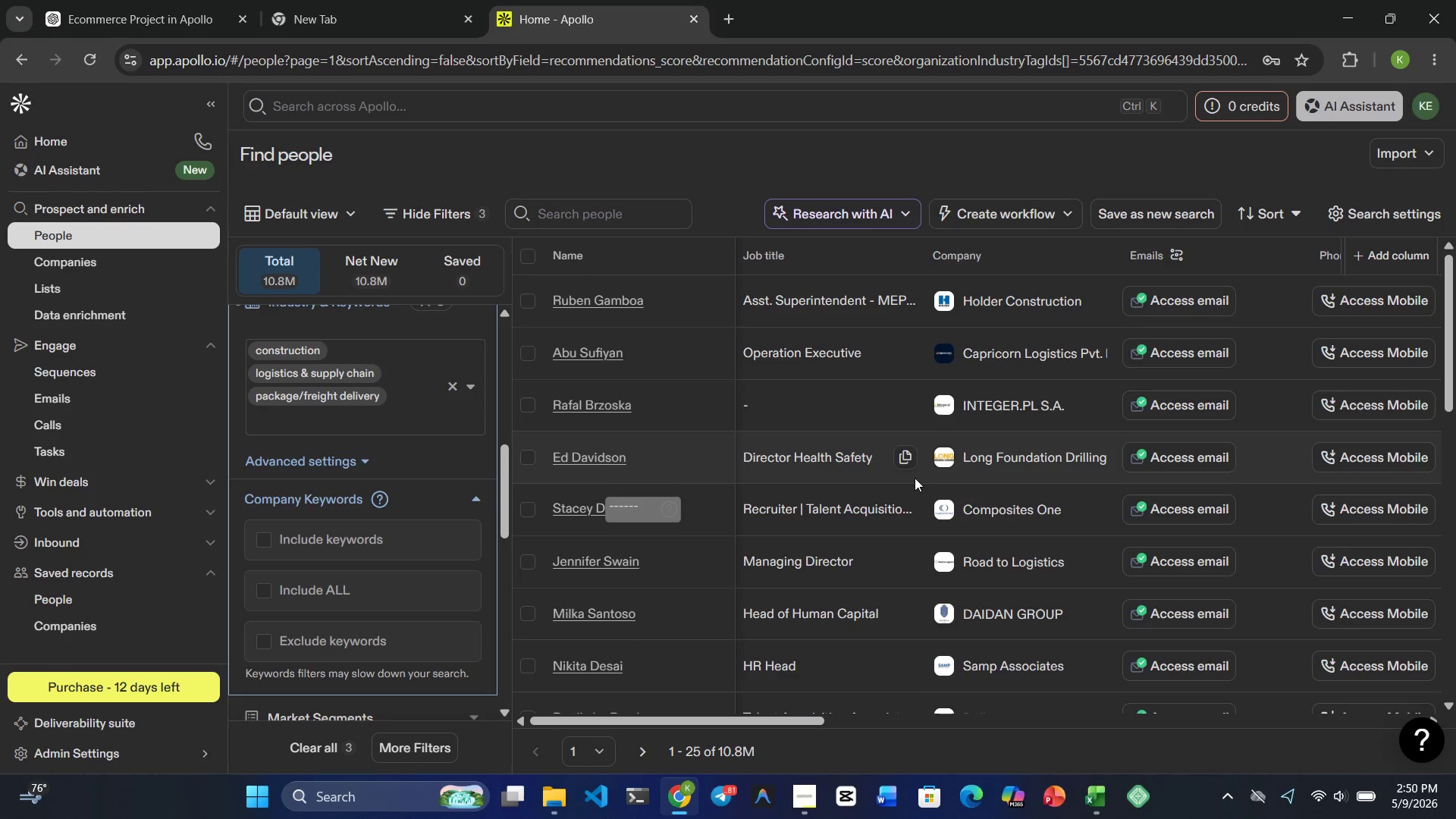 
scroll: coordinate [466, 436], scroll_direction: up, amount: 3.0
 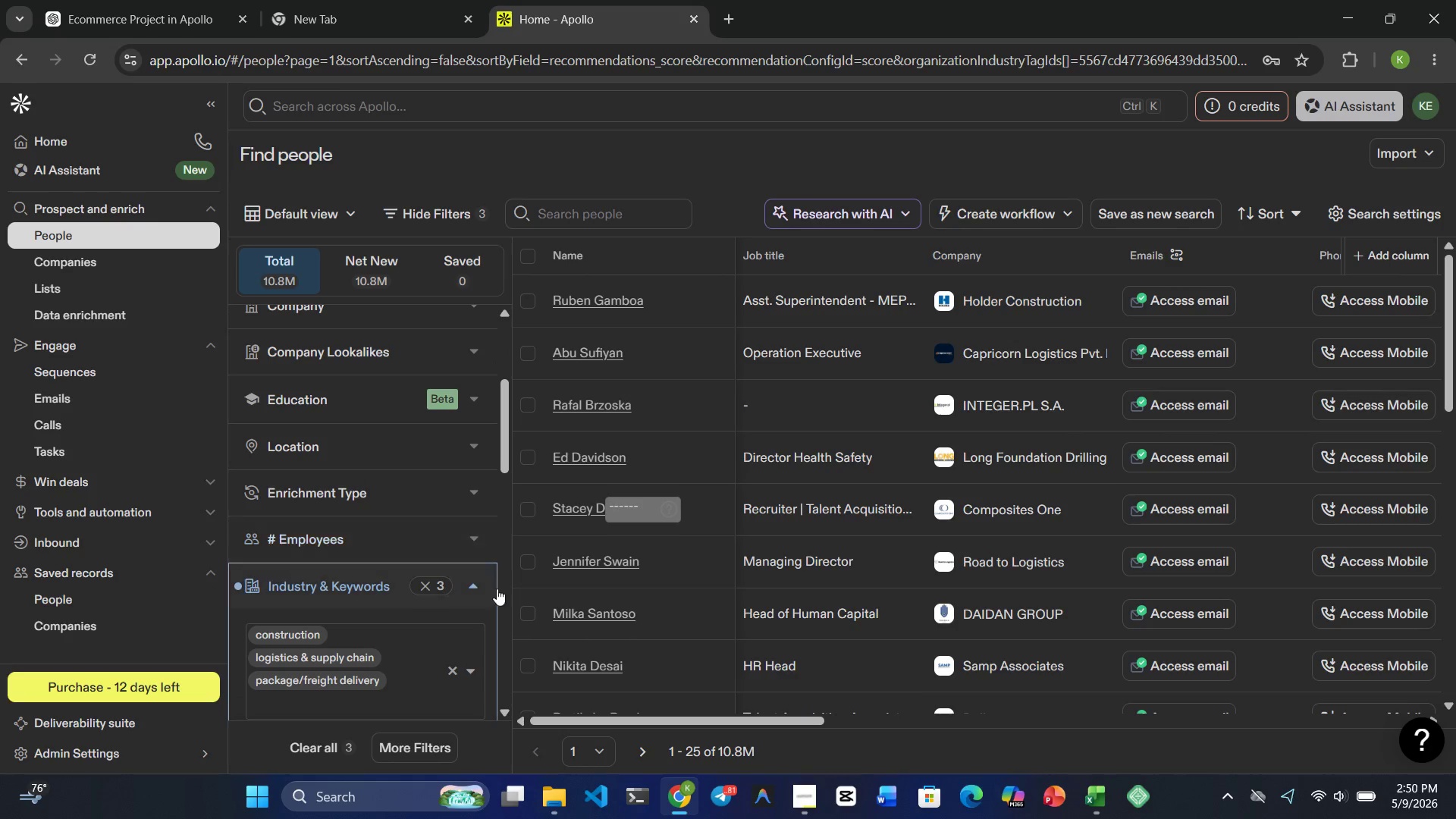 
left_click([482, 582])
 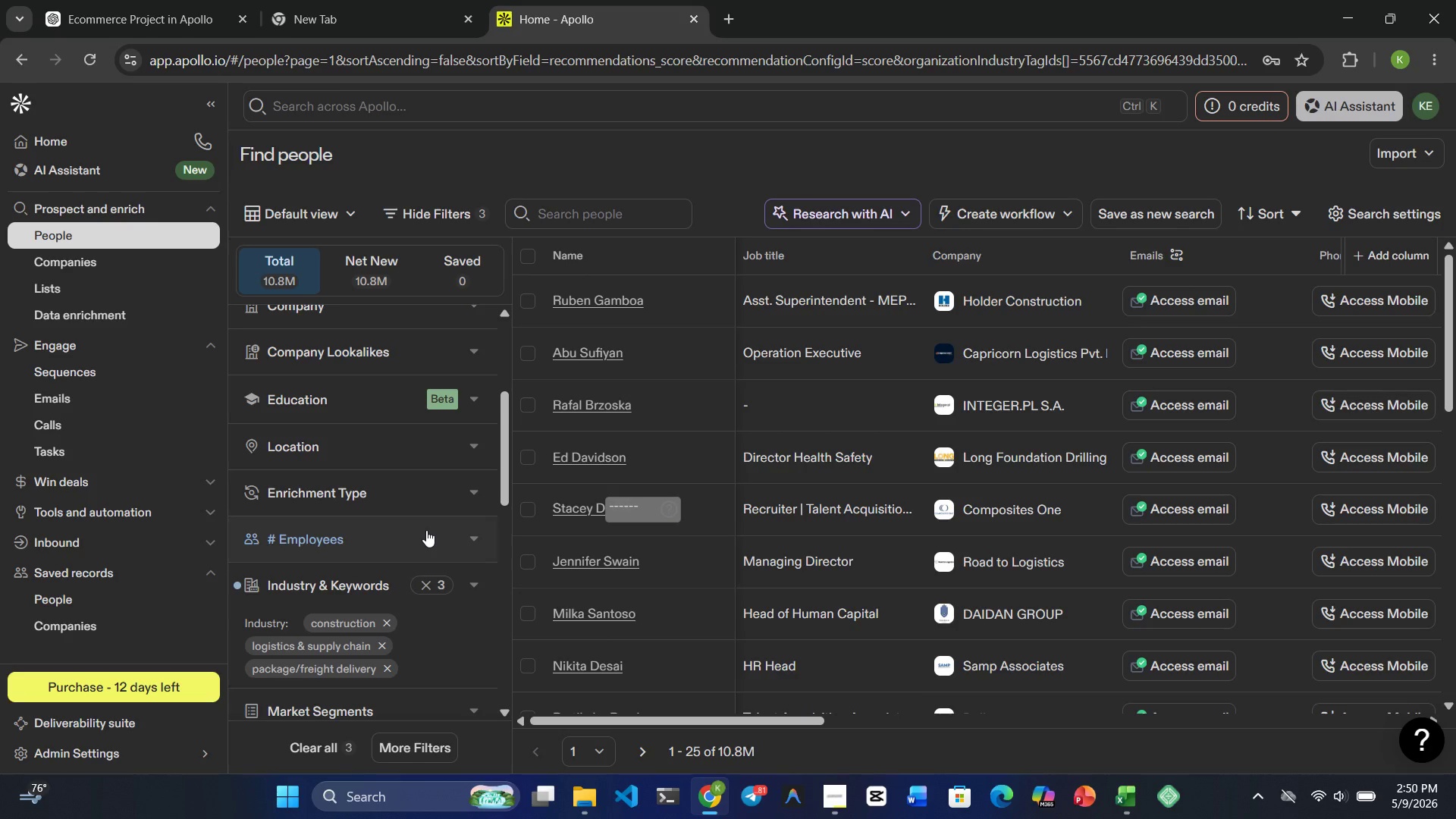 
scroll: coordinate [431, 537], scroll_direction: down, amount: 3.0
 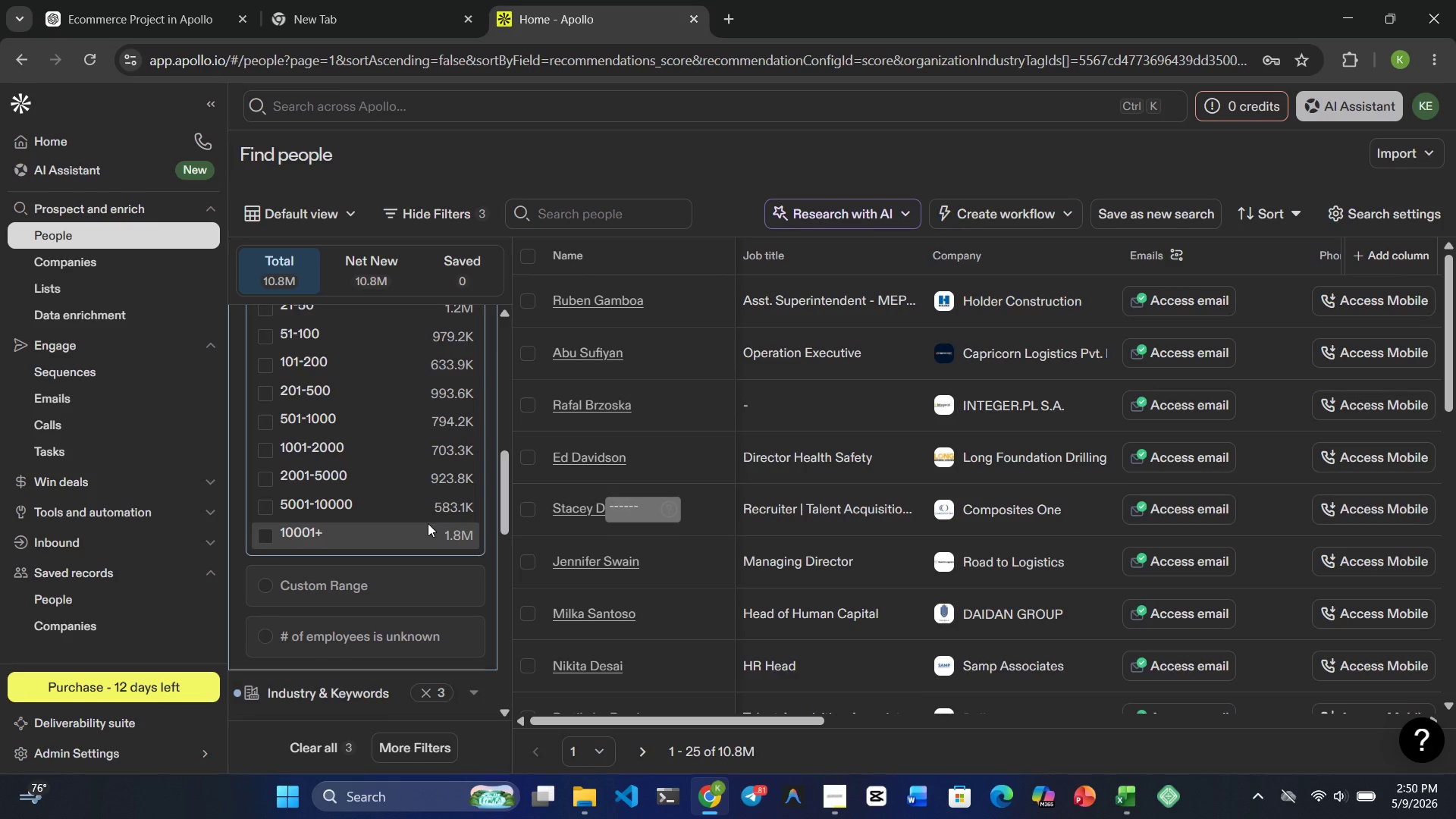 
scroll: coordinate [428, 523], scroll_direction: none, amount: 0.0
 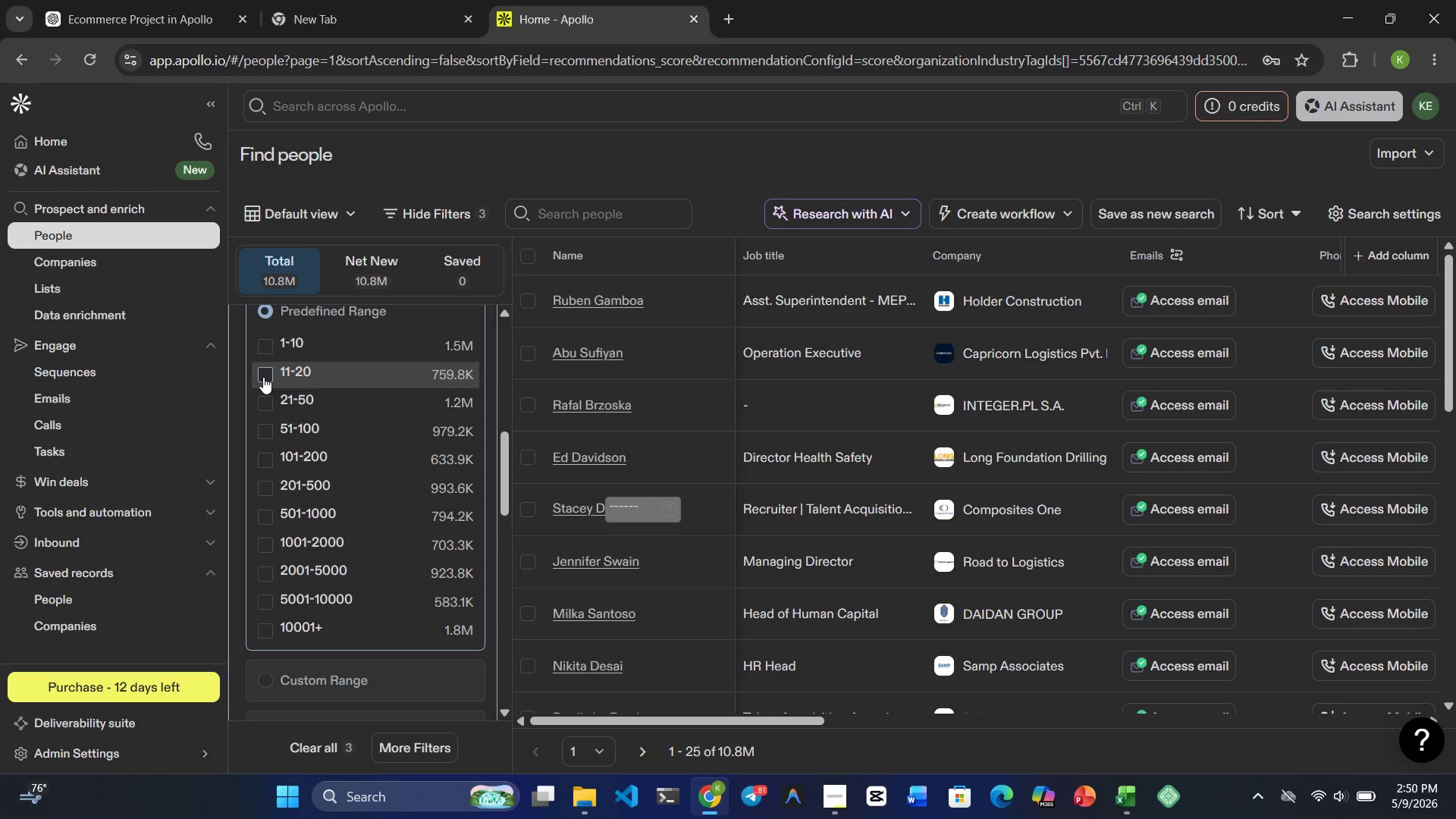 
left_click([263, 377])
 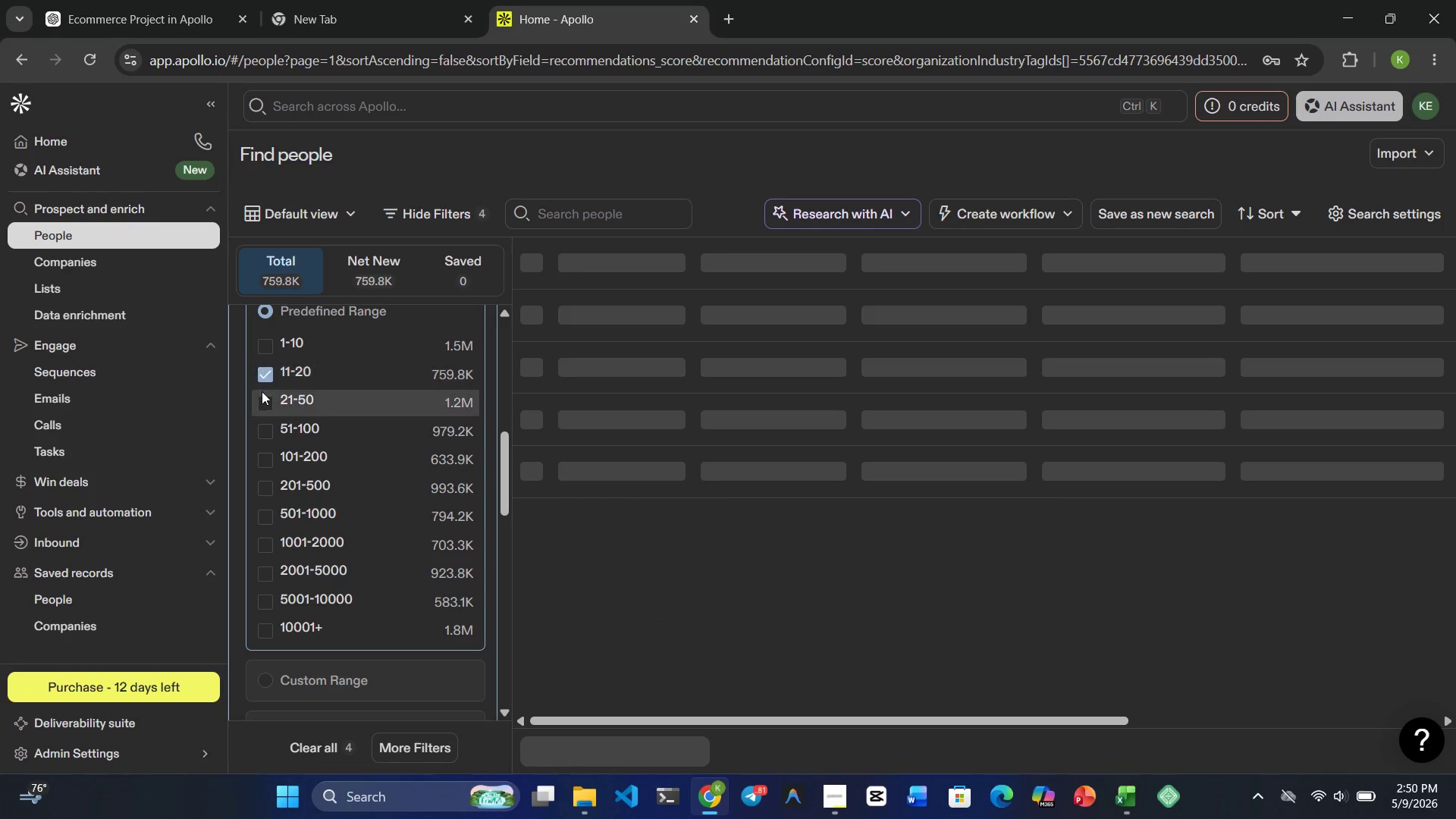 
left_click([262, 397])
 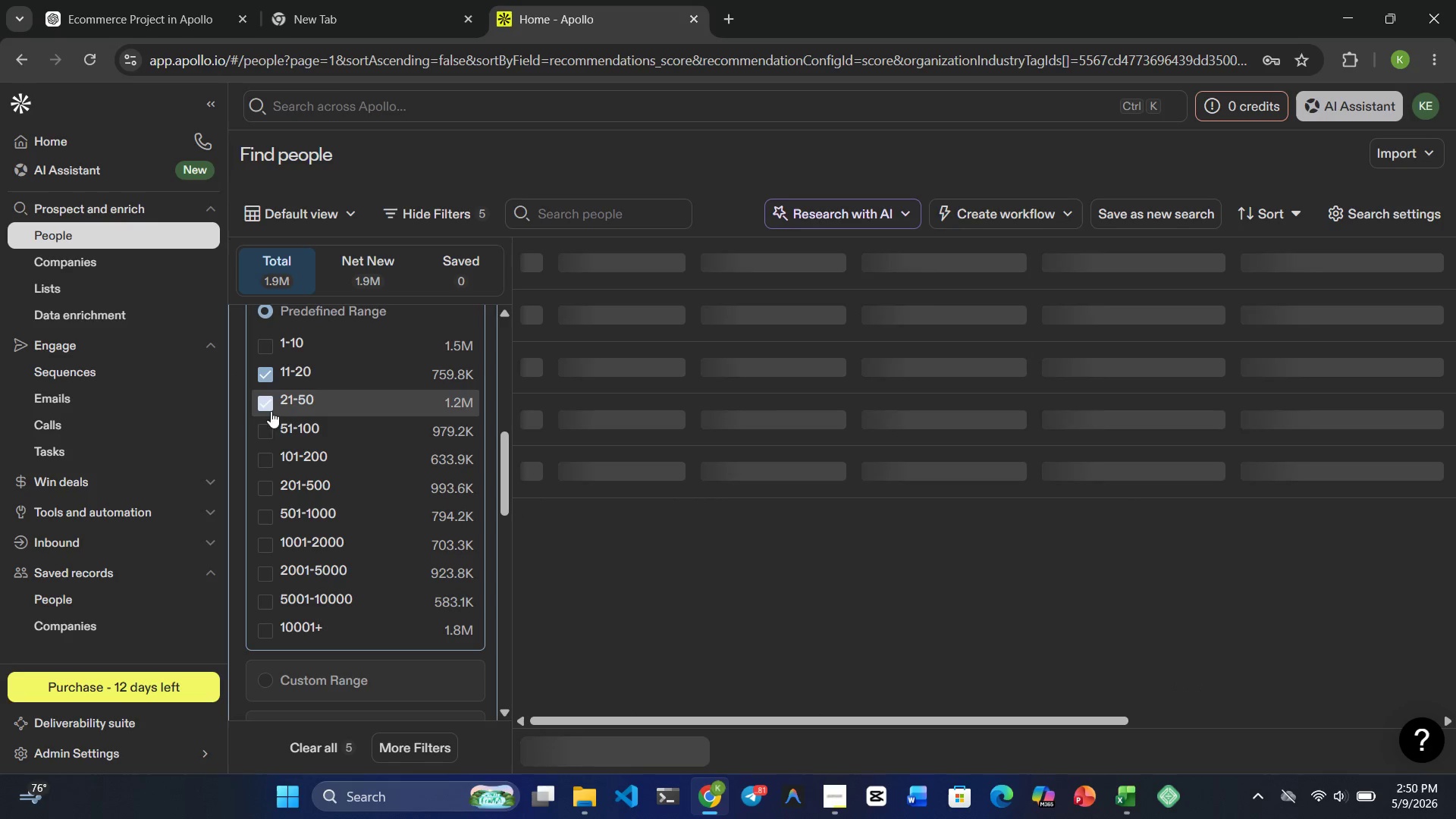 
left_click([272, 429])
 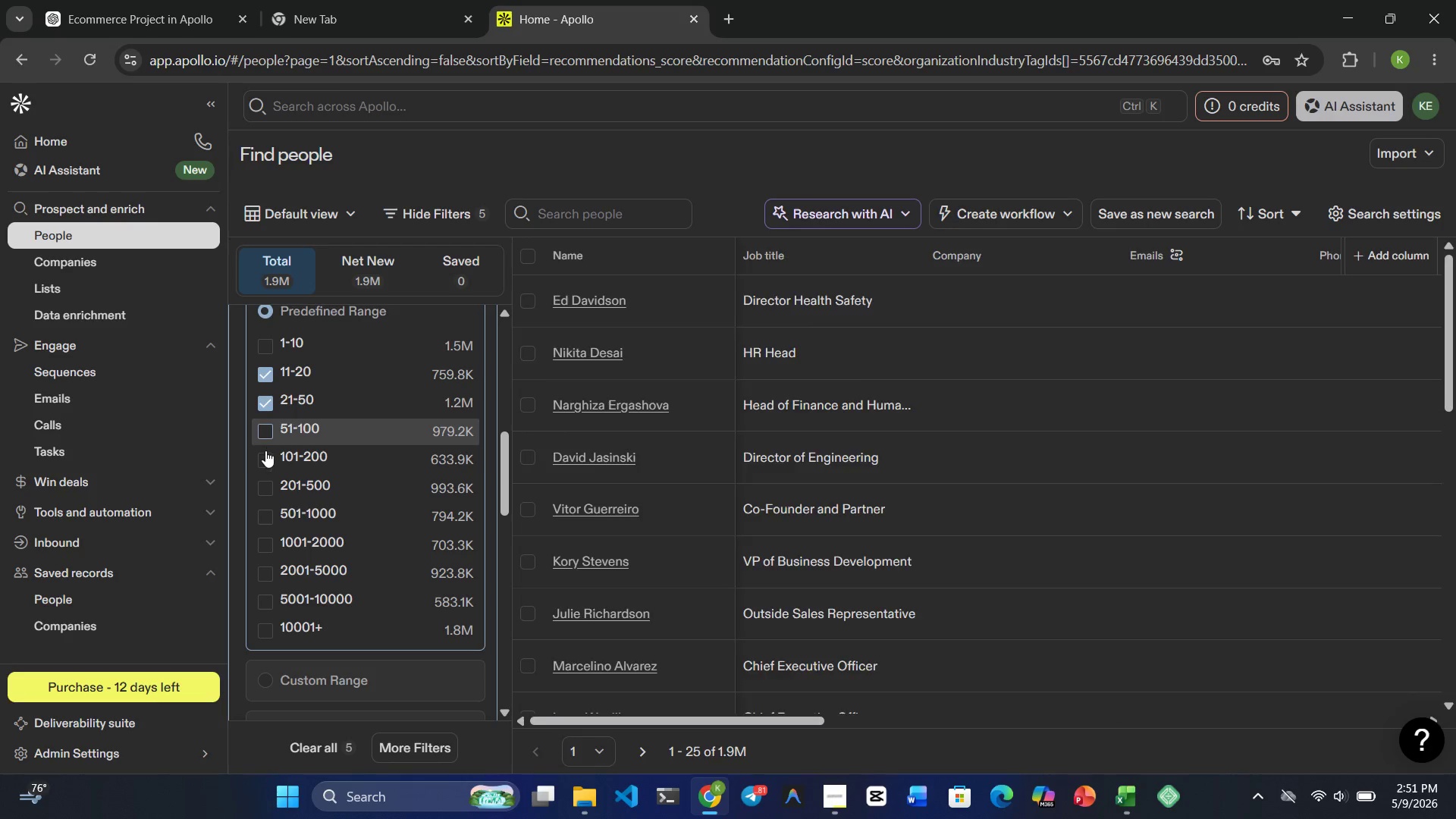 
left_click([265, 450])
 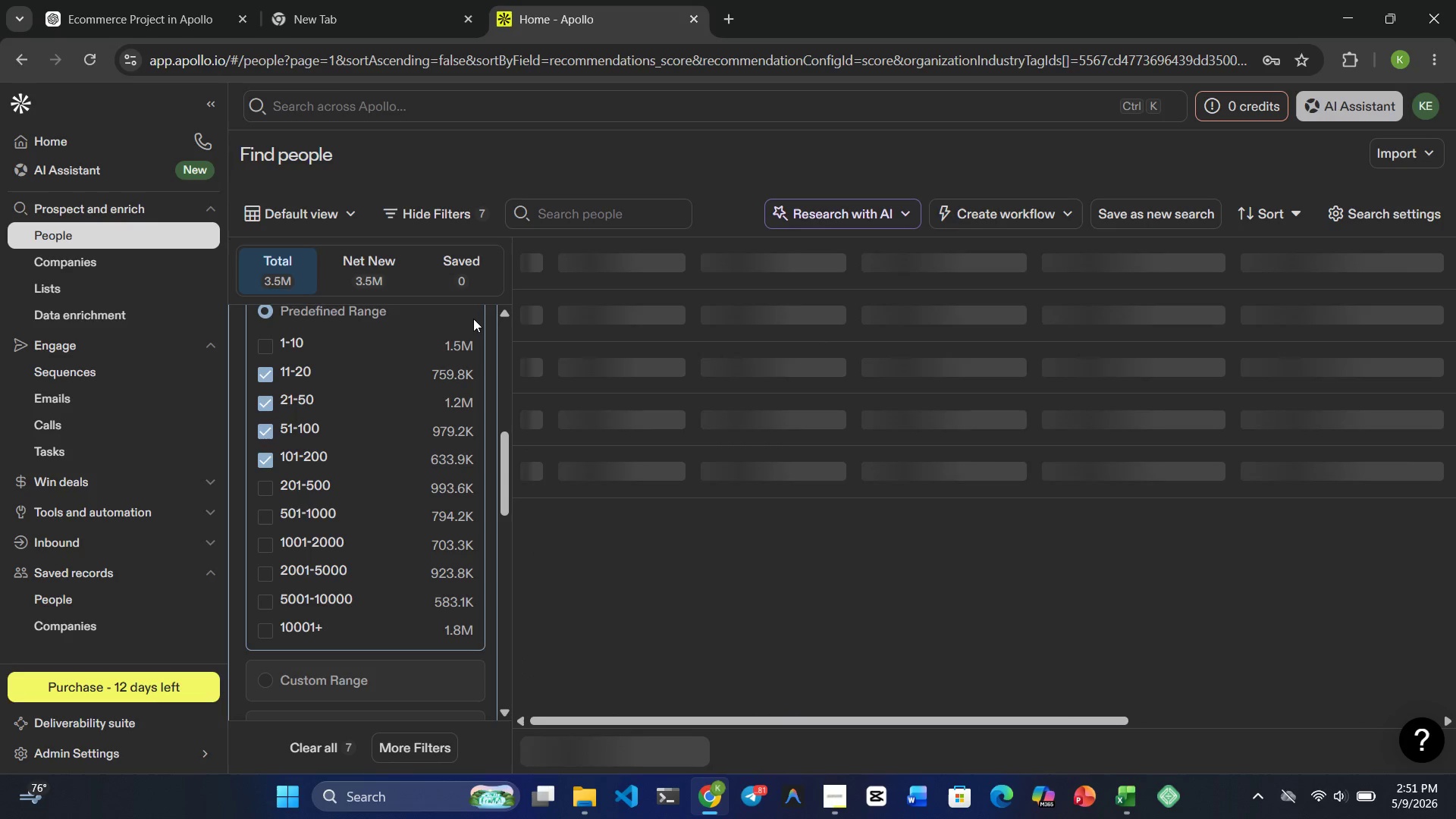 
scroll: coordinate [434, 412], scroll_direction: up, amount: 2.0
 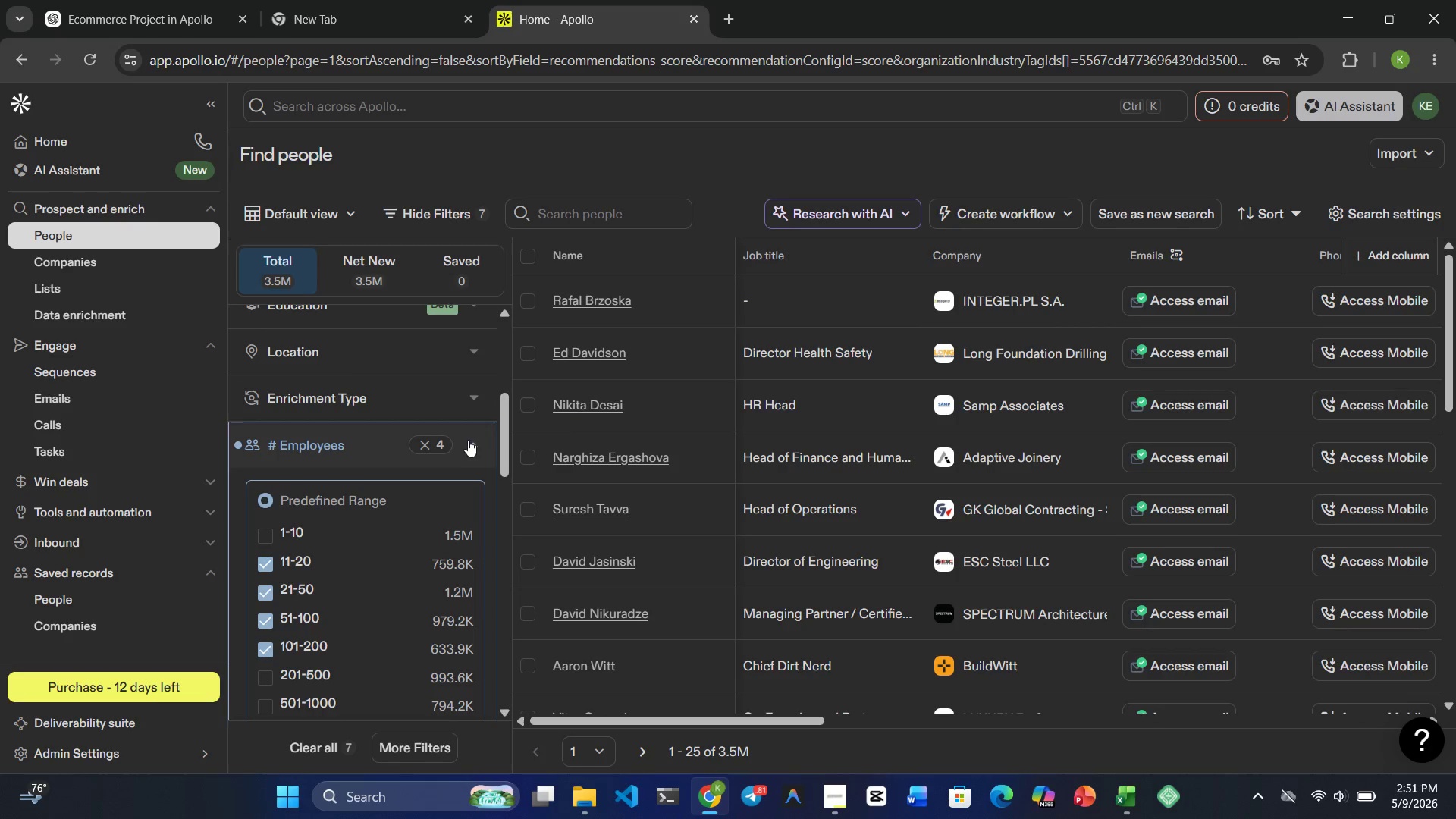 
left_click([477, 438])
 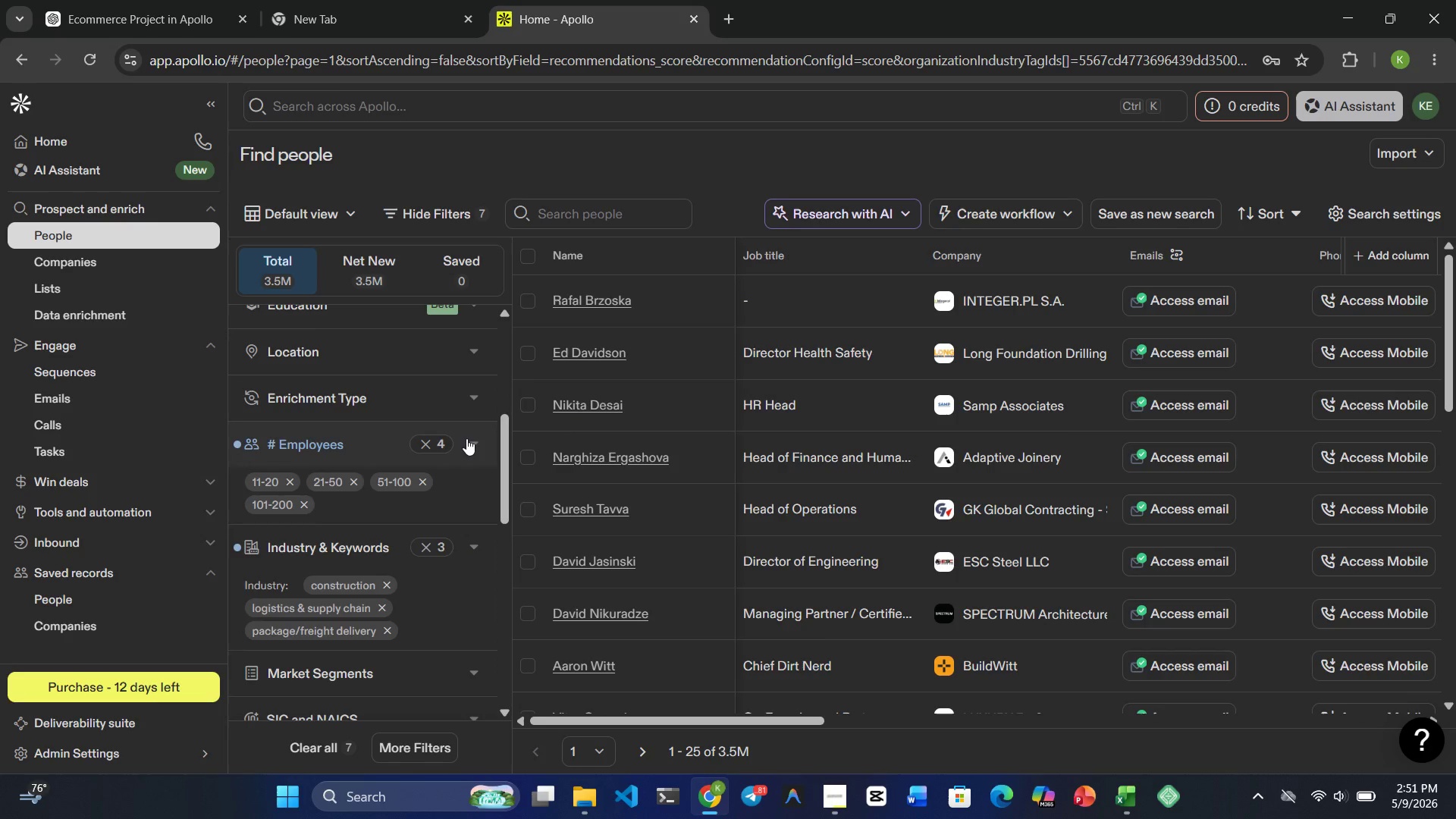 
wait(13.2)
 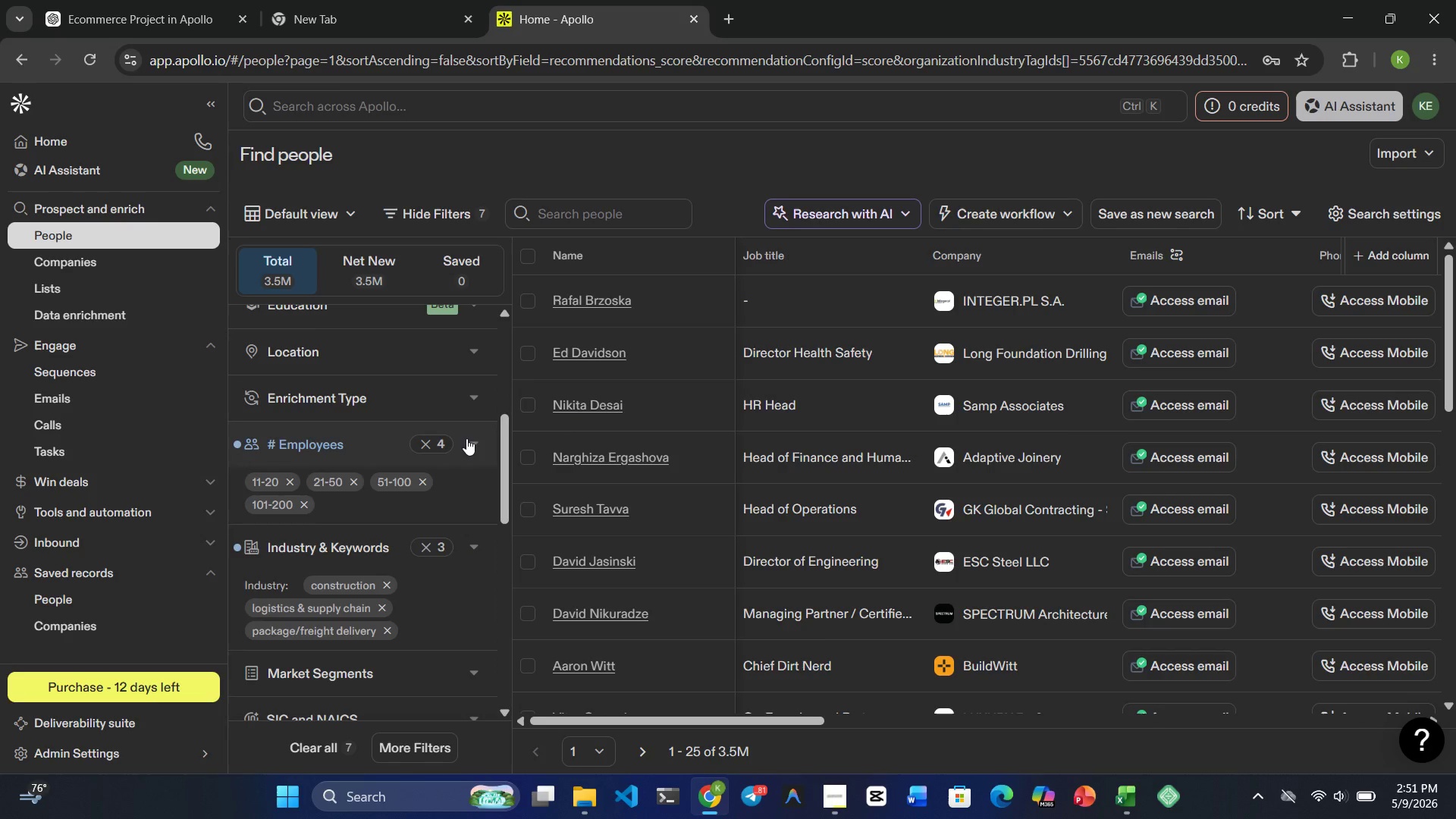 
left_click([403, 477])
 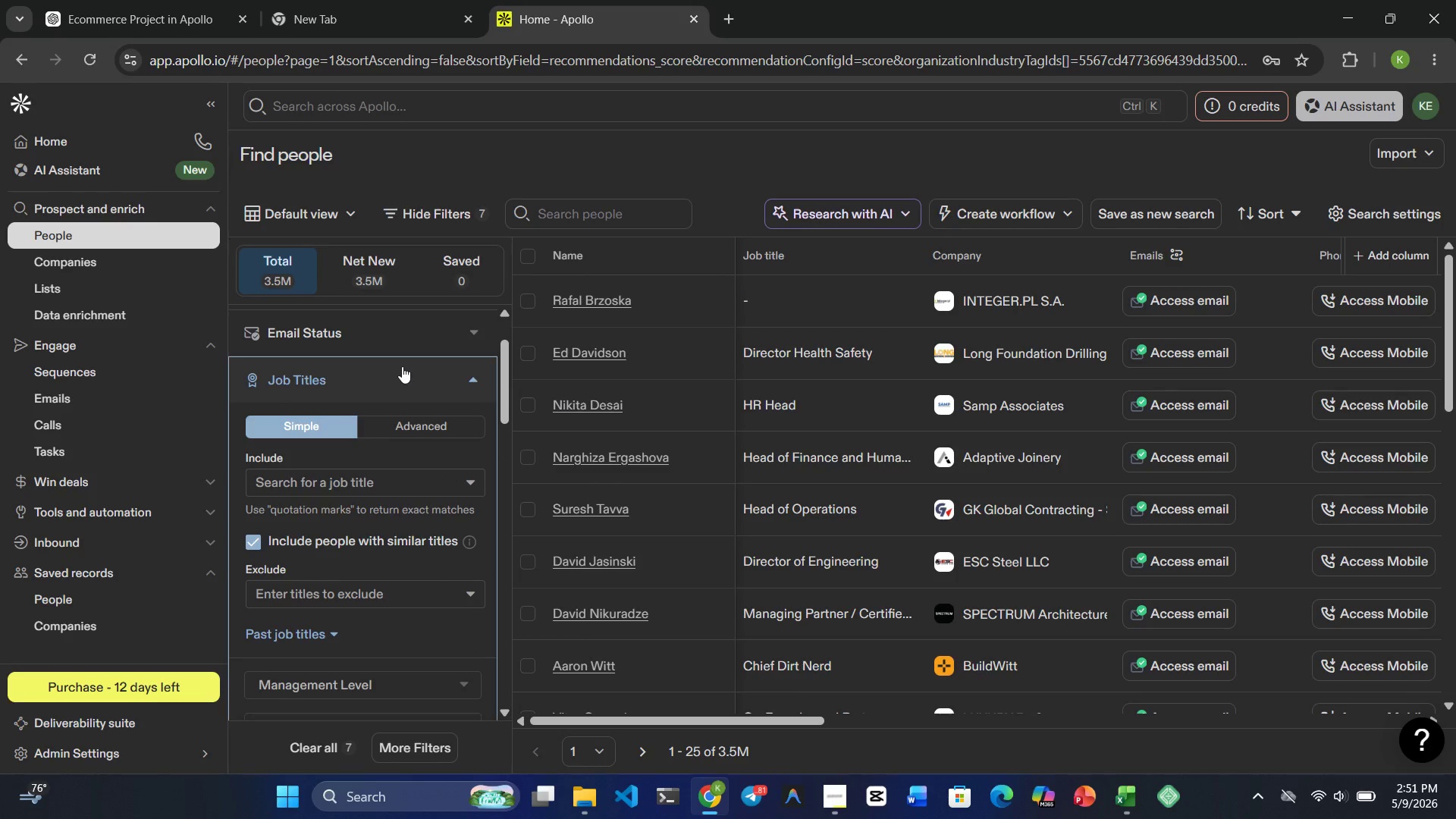 
double_click([402, 366])
 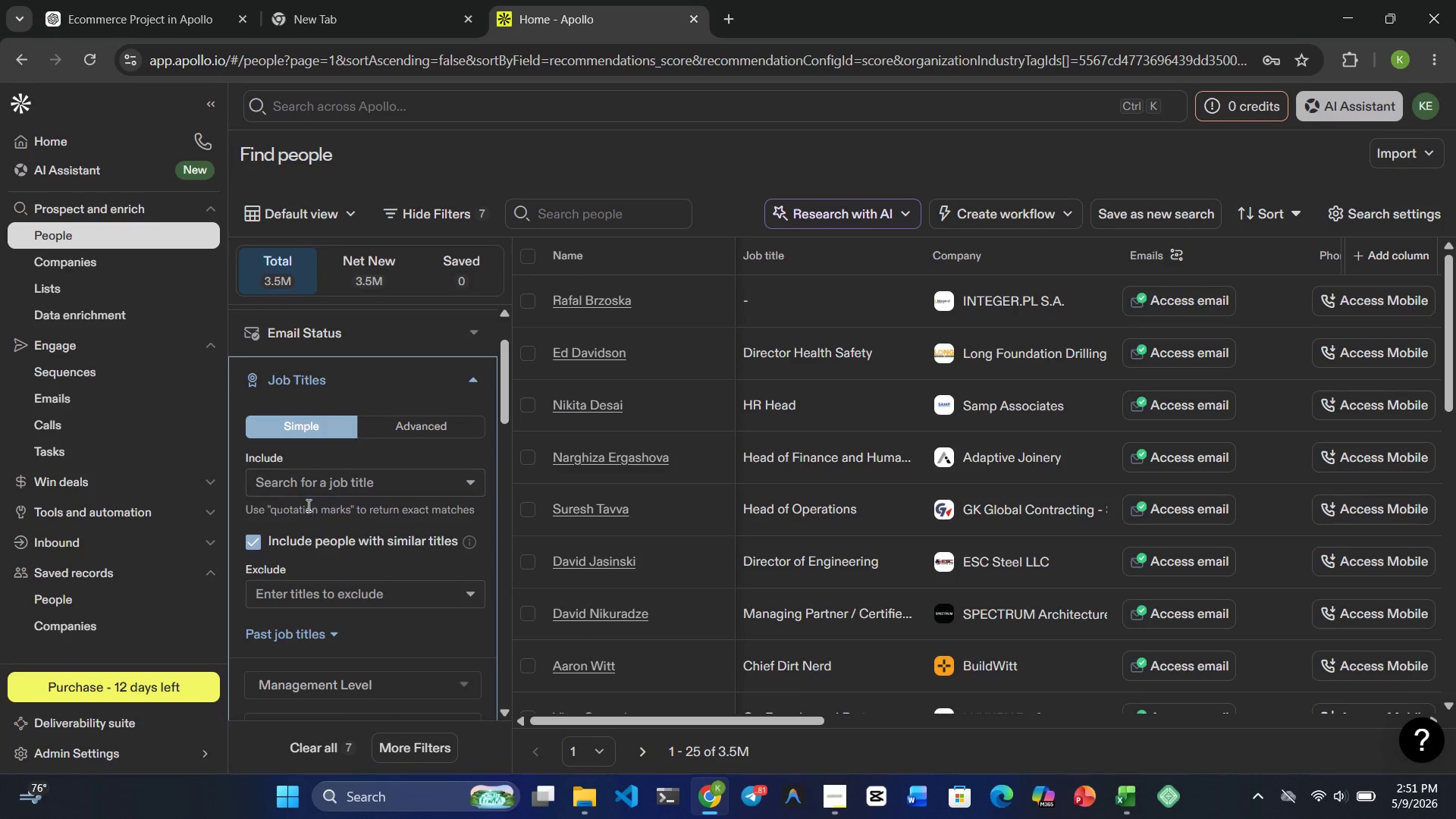 
left_click([325, 472])
 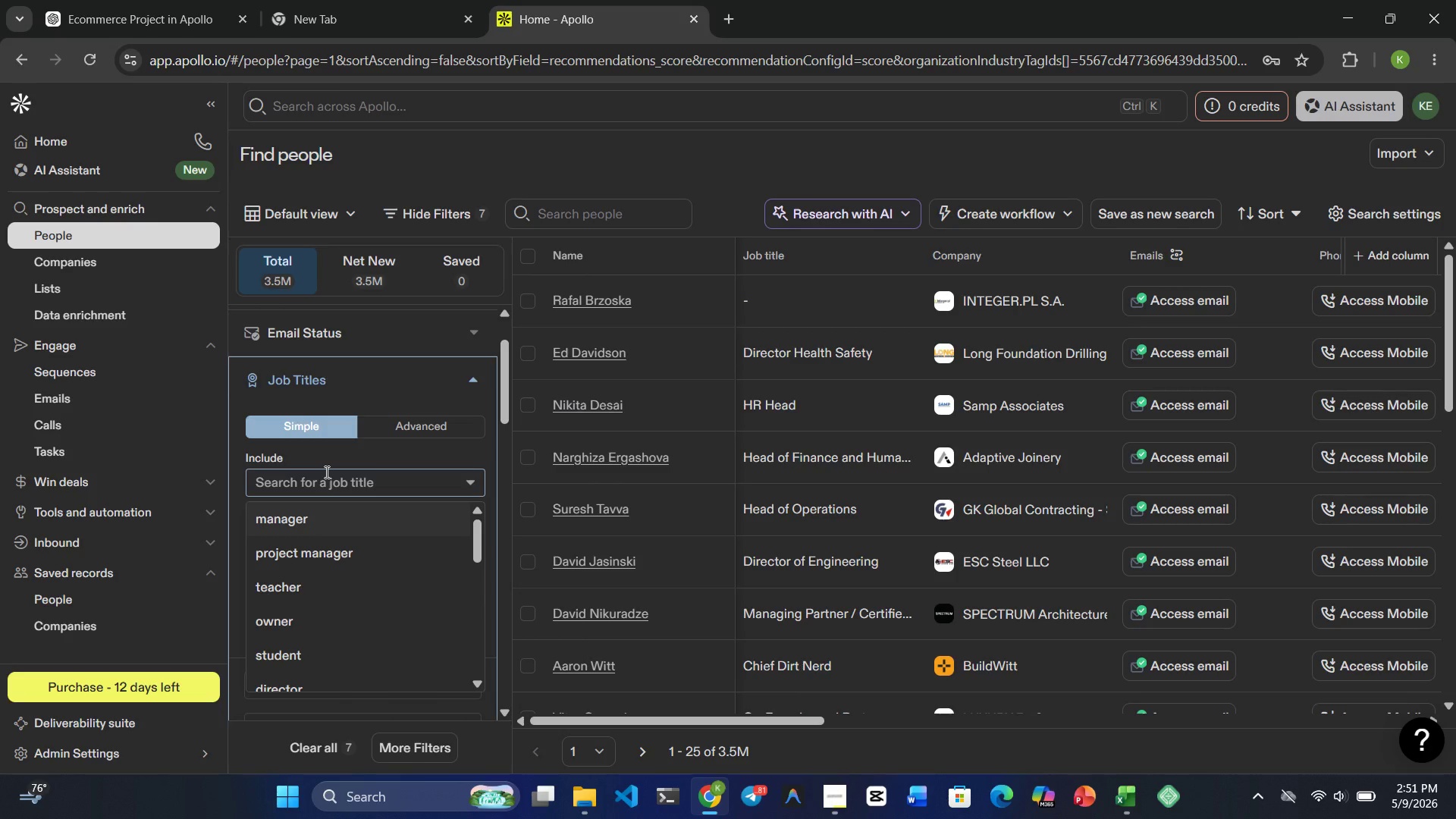 
type(Fleet Manager)
 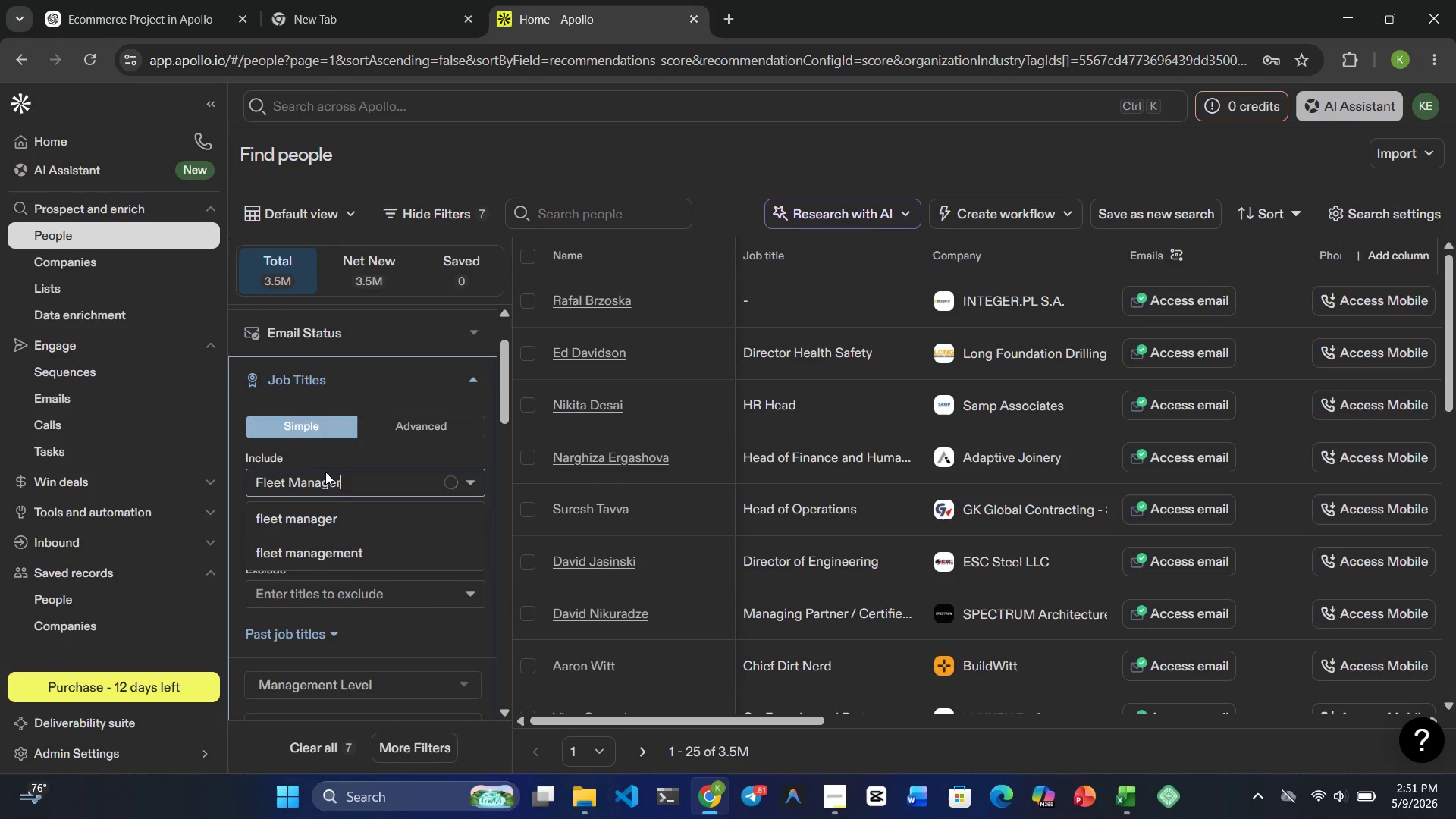 
left_click([324, 519])
 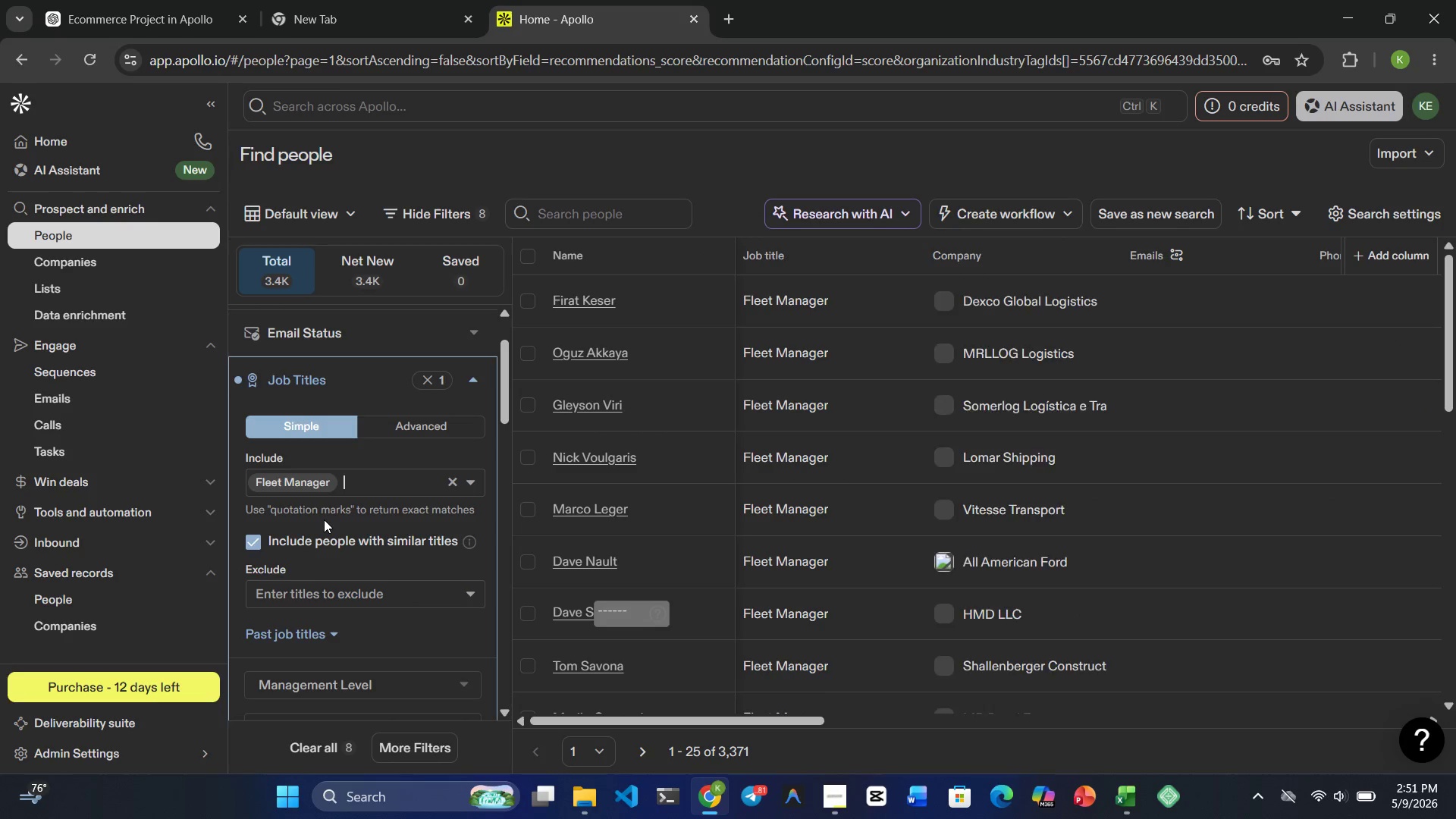 
type(Operations )
 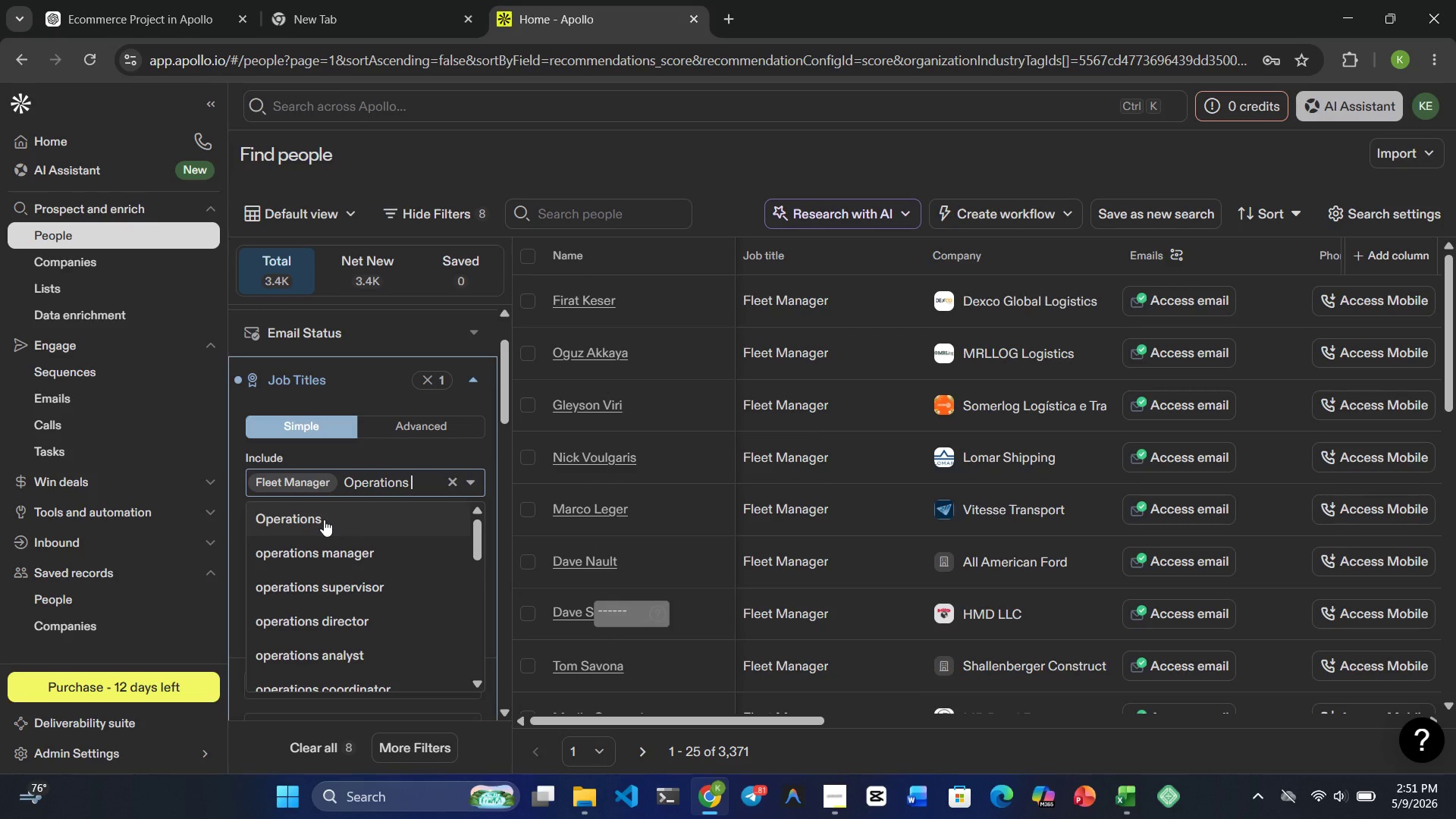 
type(director)
 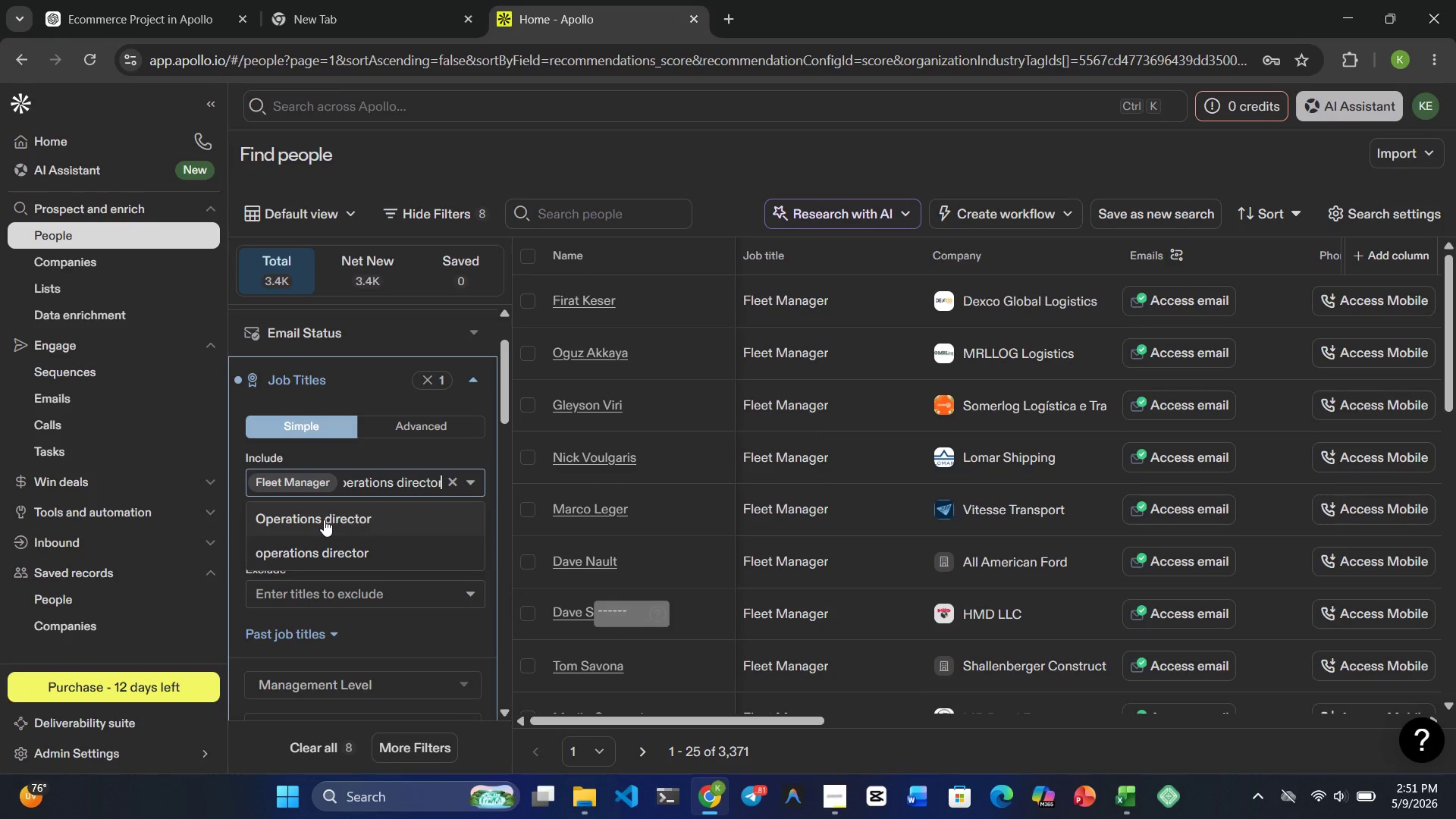 
left_click([324, 519])
 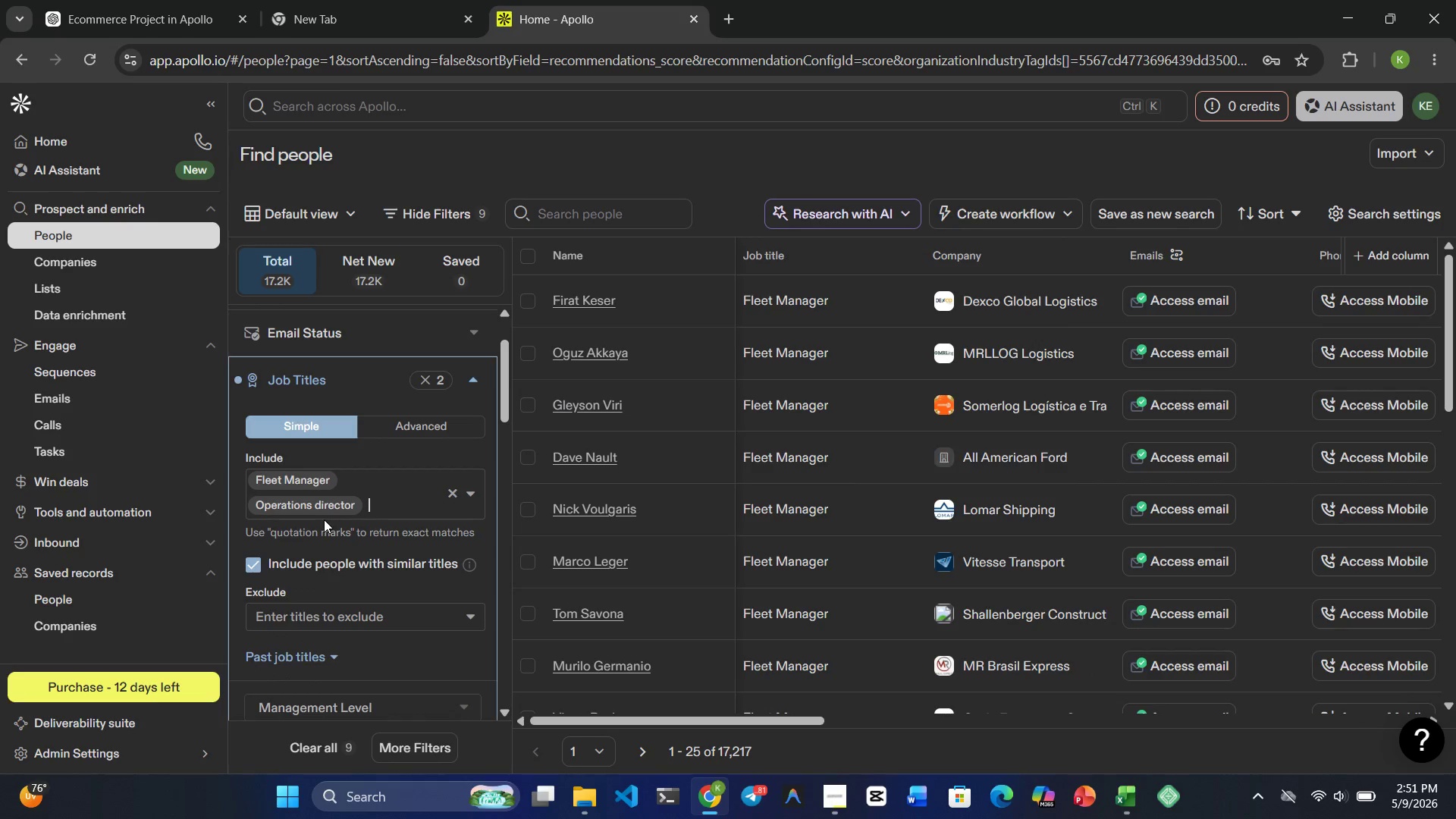 
wait(8.97)
 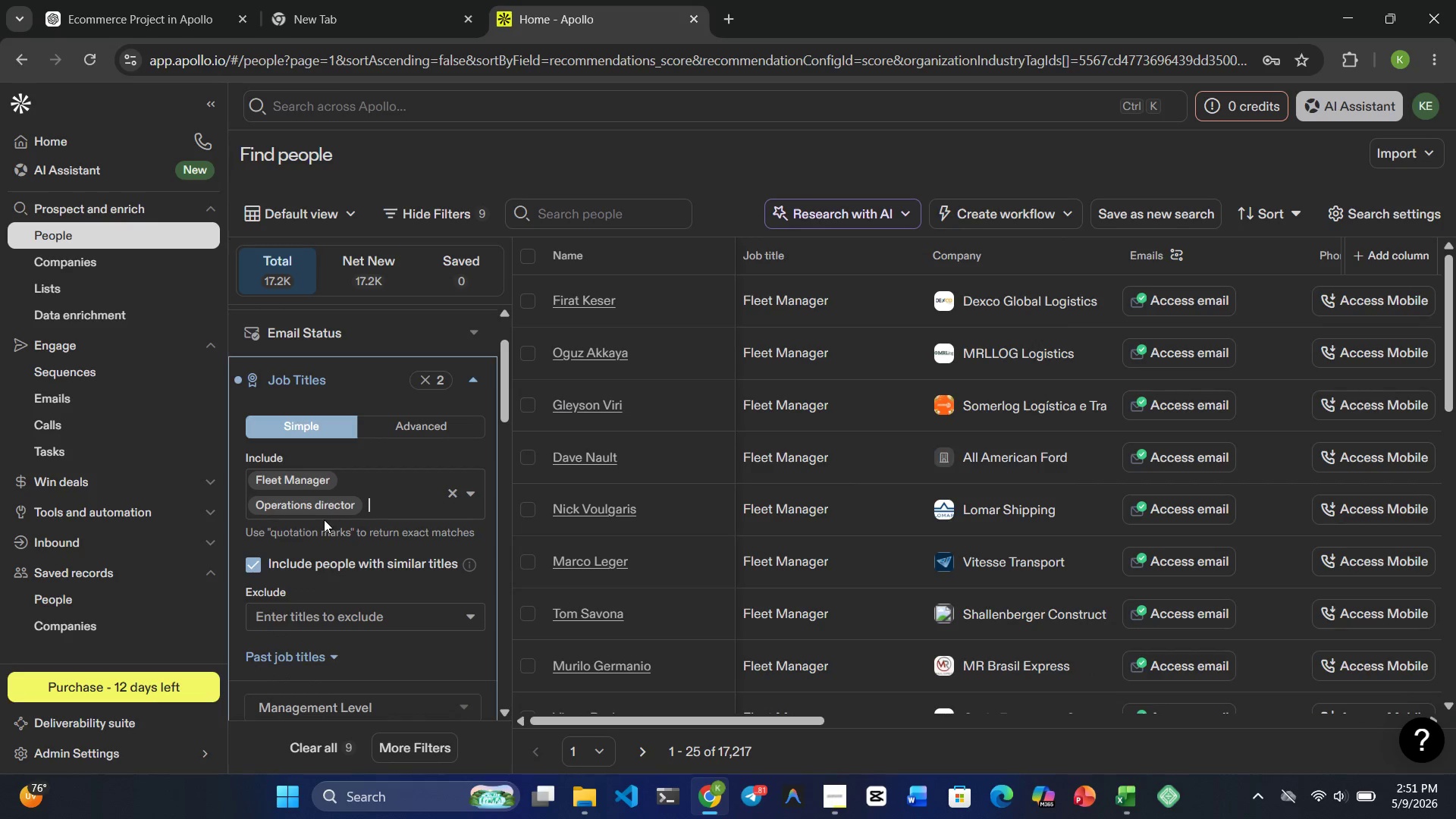 
type(owner)
 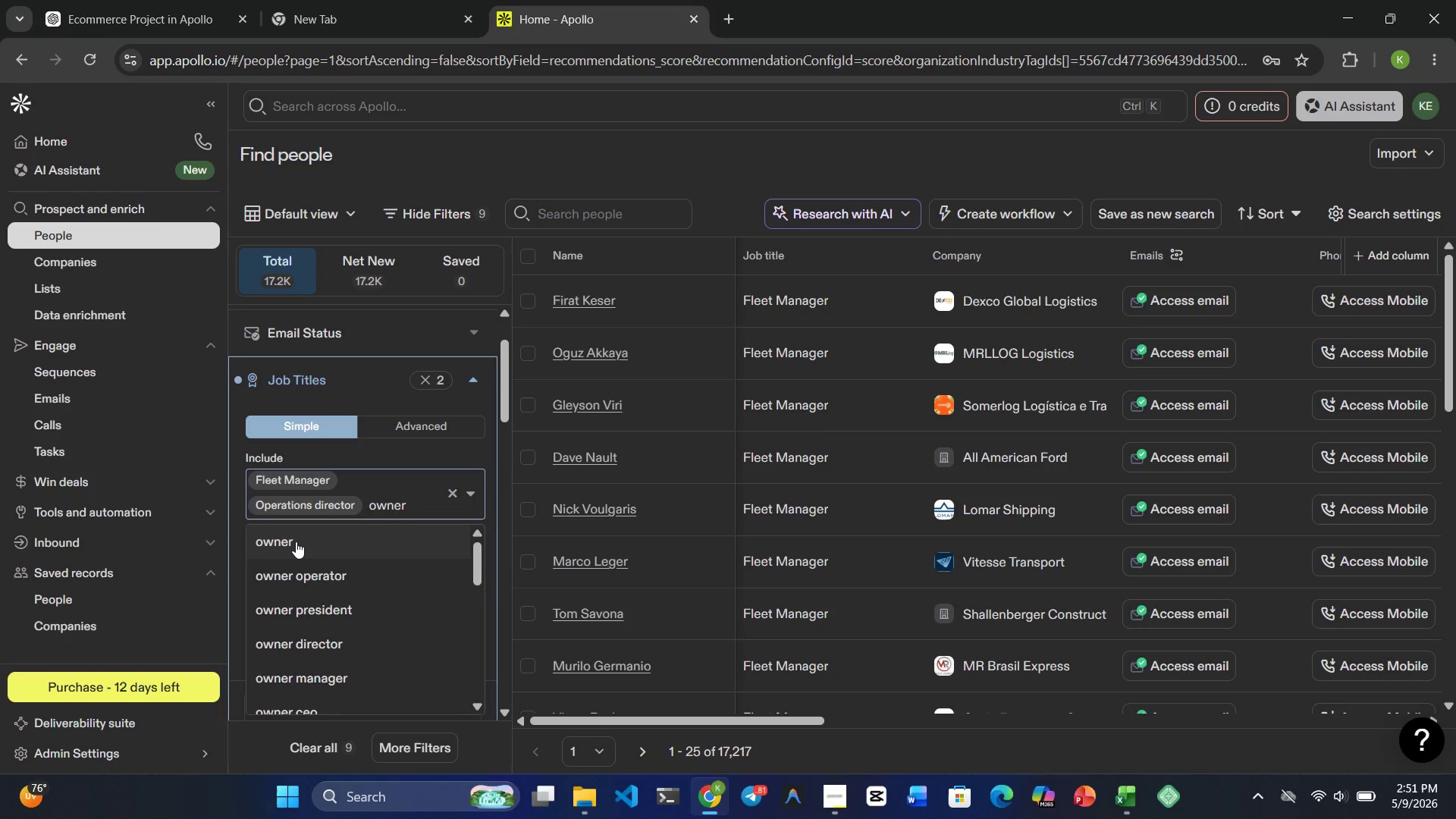 
left_click([296, 541])
 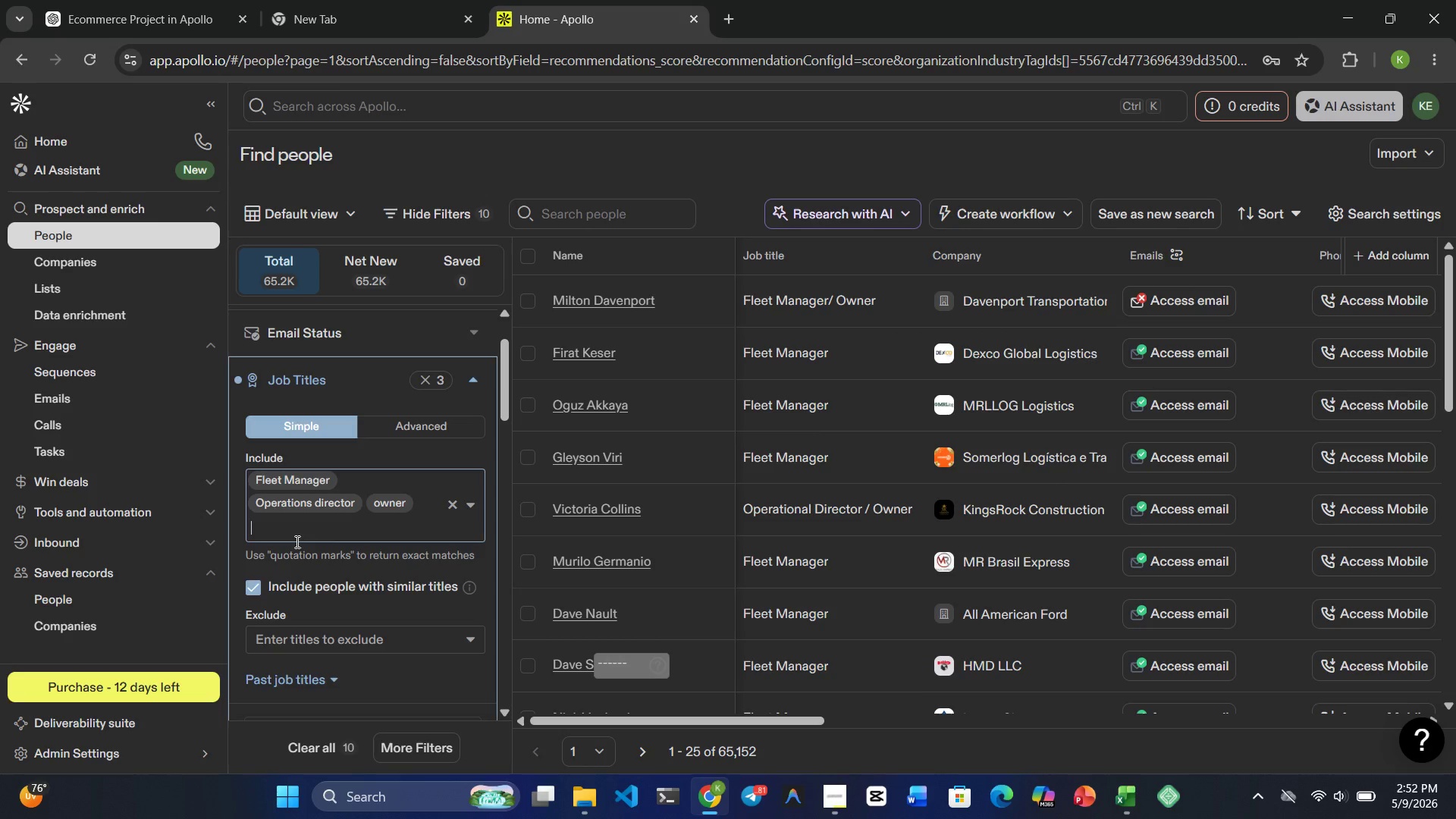 
wait(15.16)
 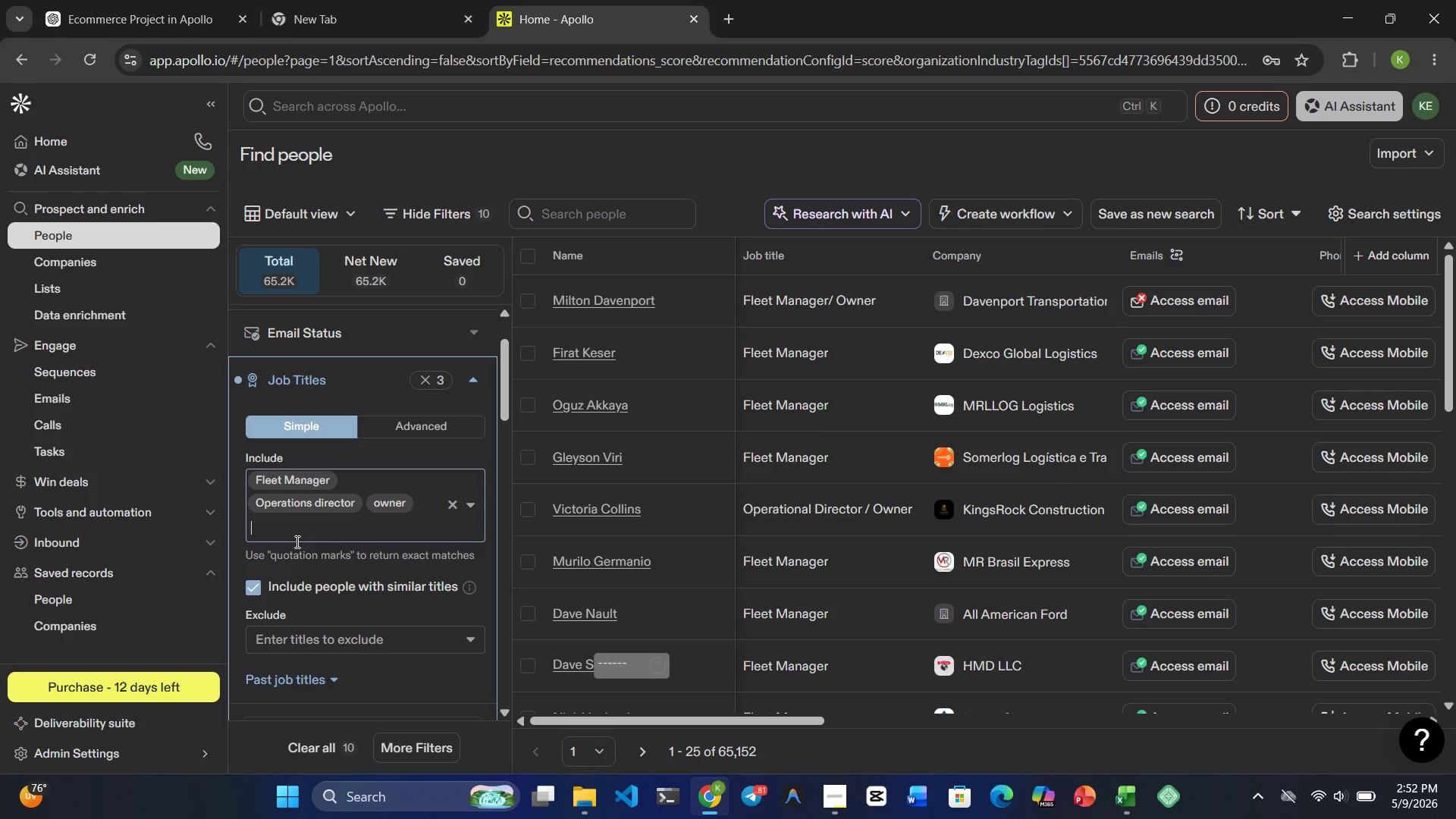 
type(Owner)
 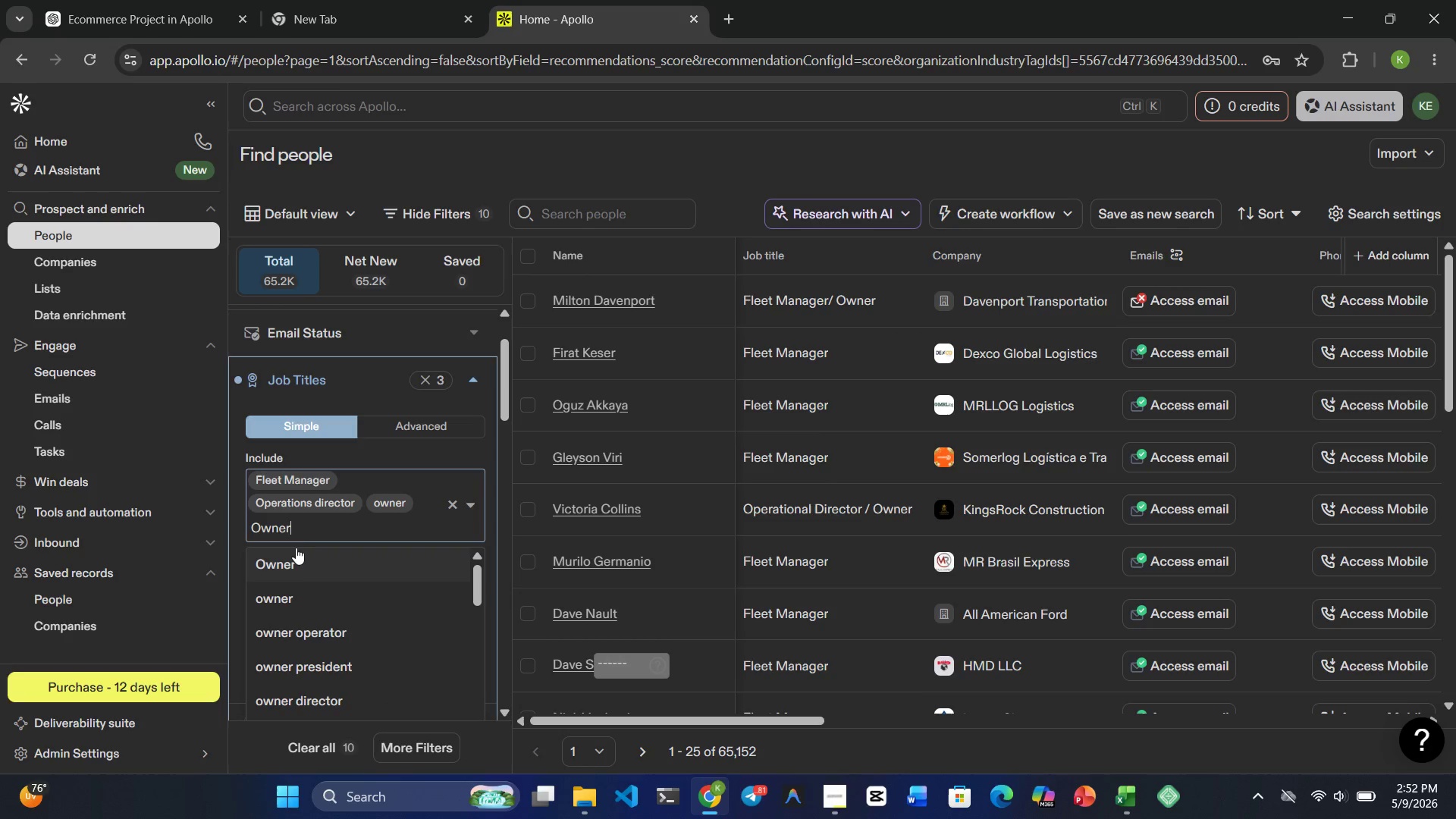 
left_click([294, 563])
 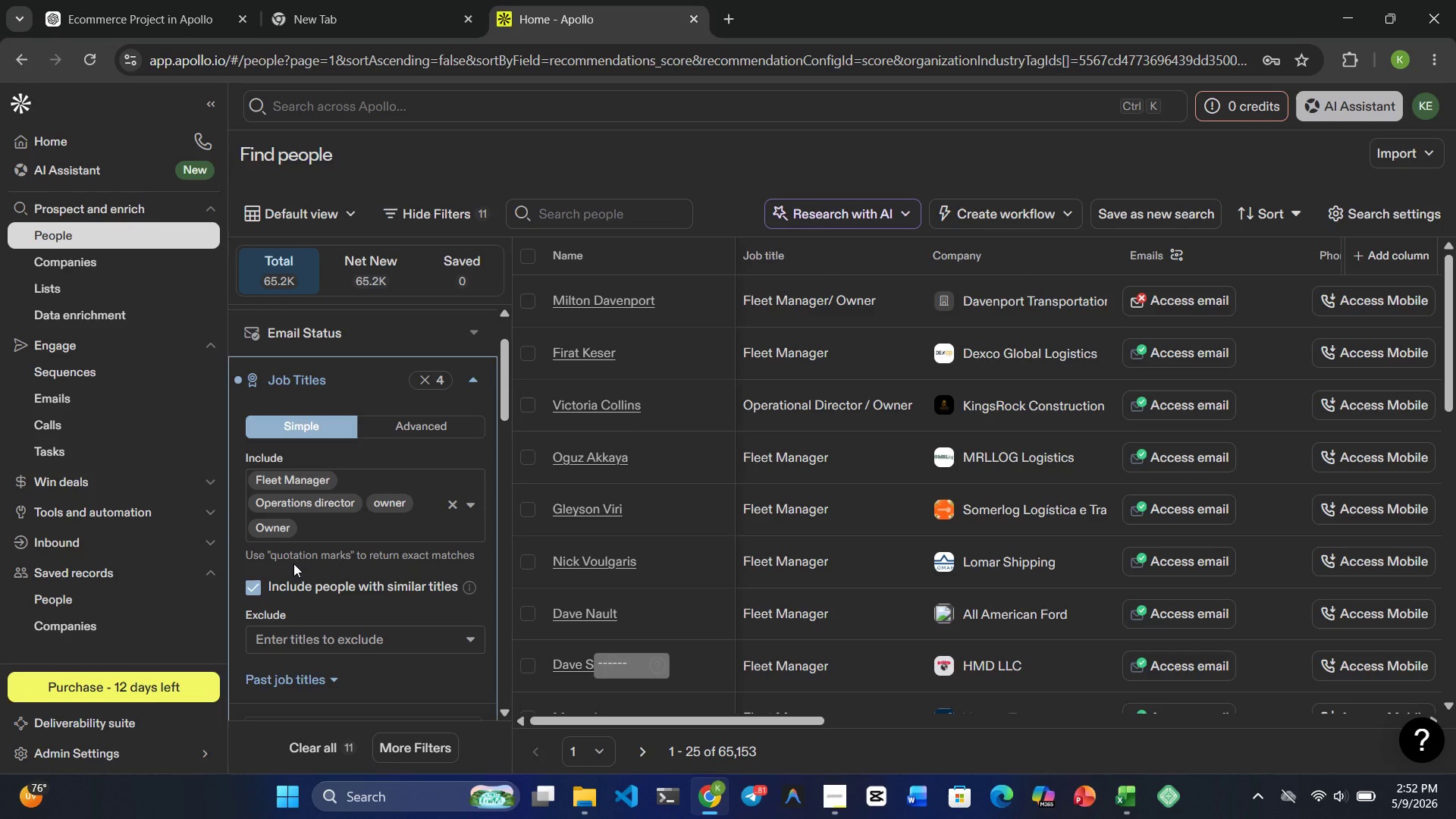 
wait(5.83)
 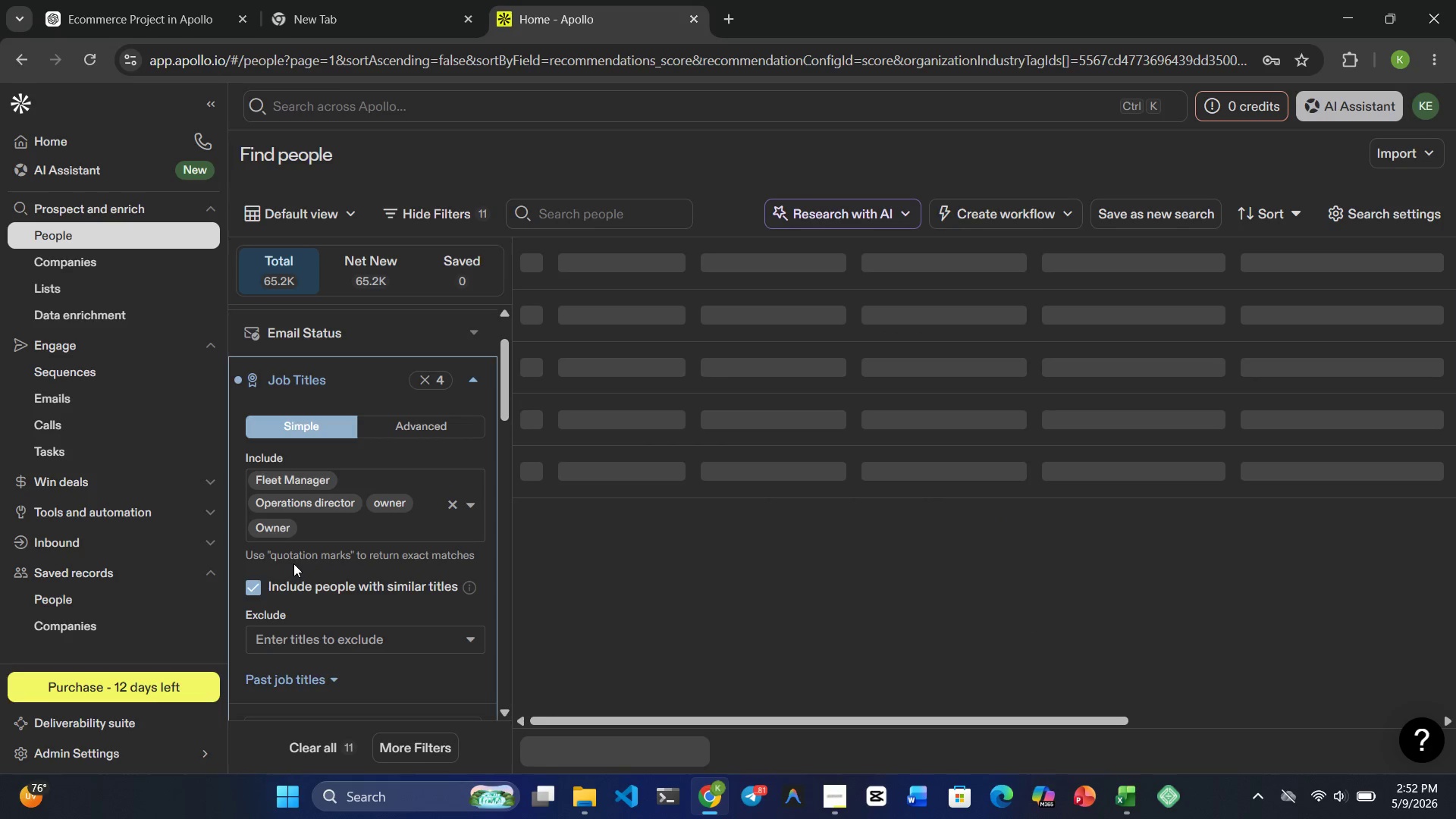 
type(director)
 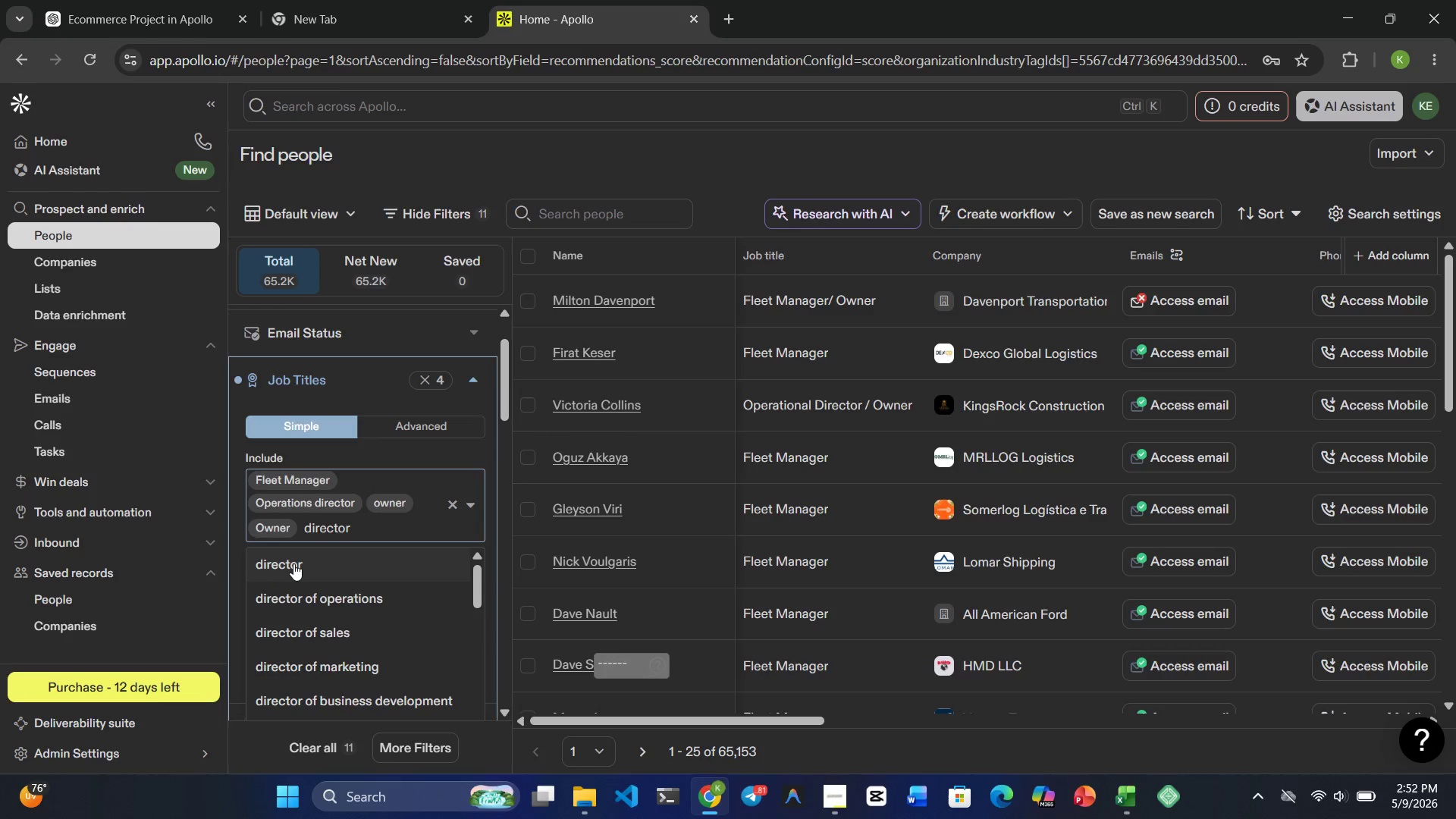 
left_click([293, 563])
 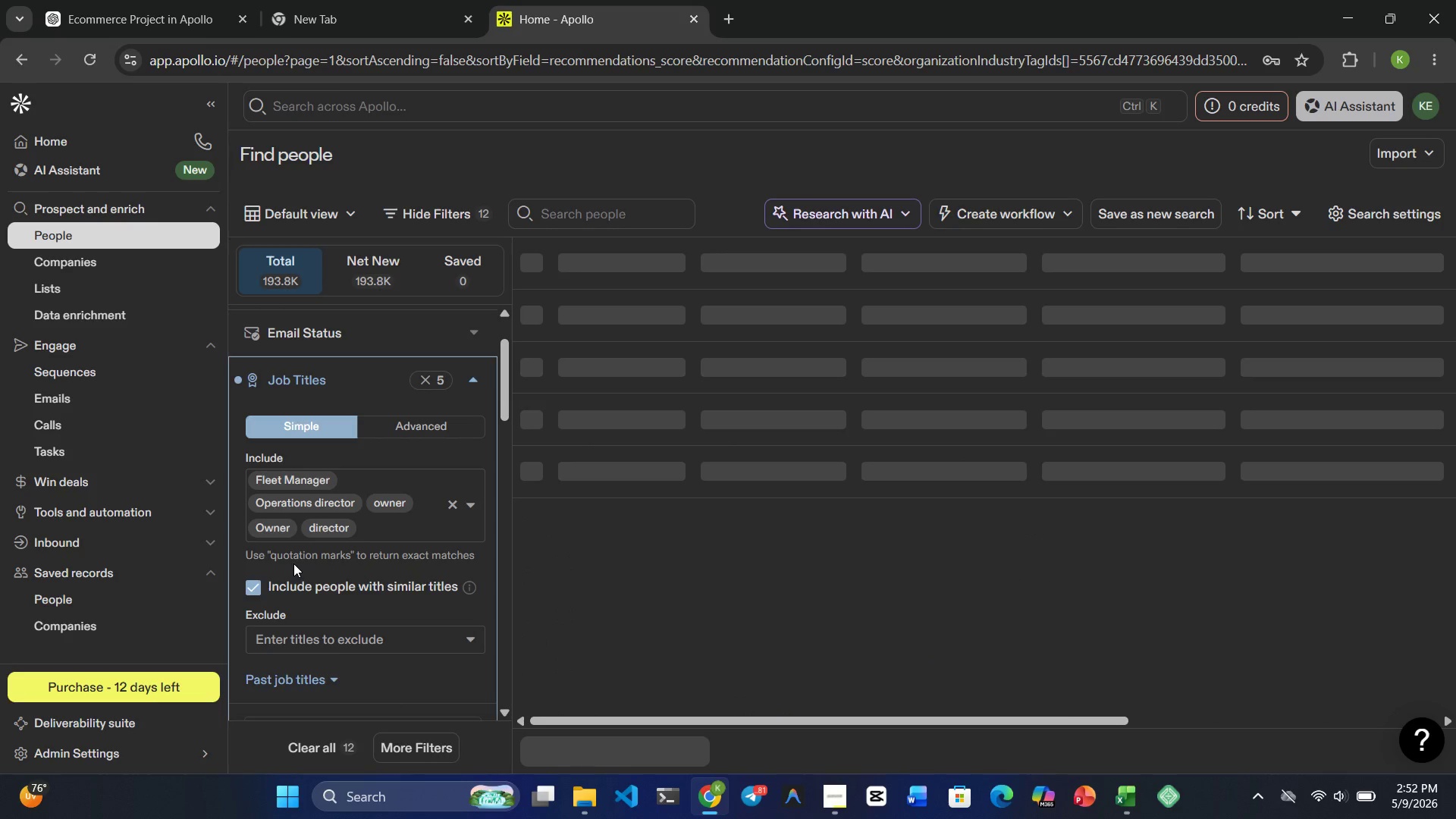 
type(manae)
key(Backspace)
 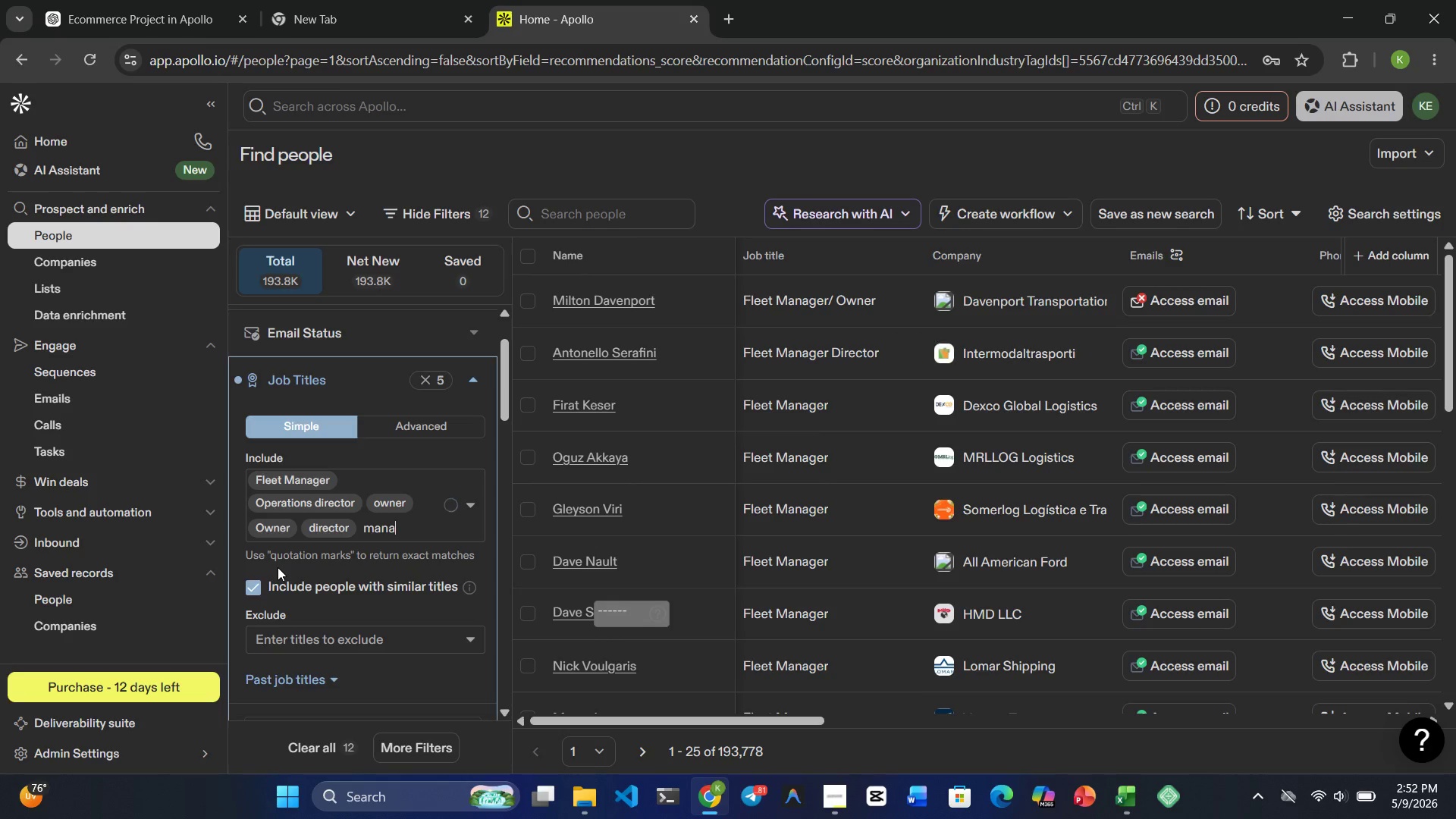 
type(ger)
 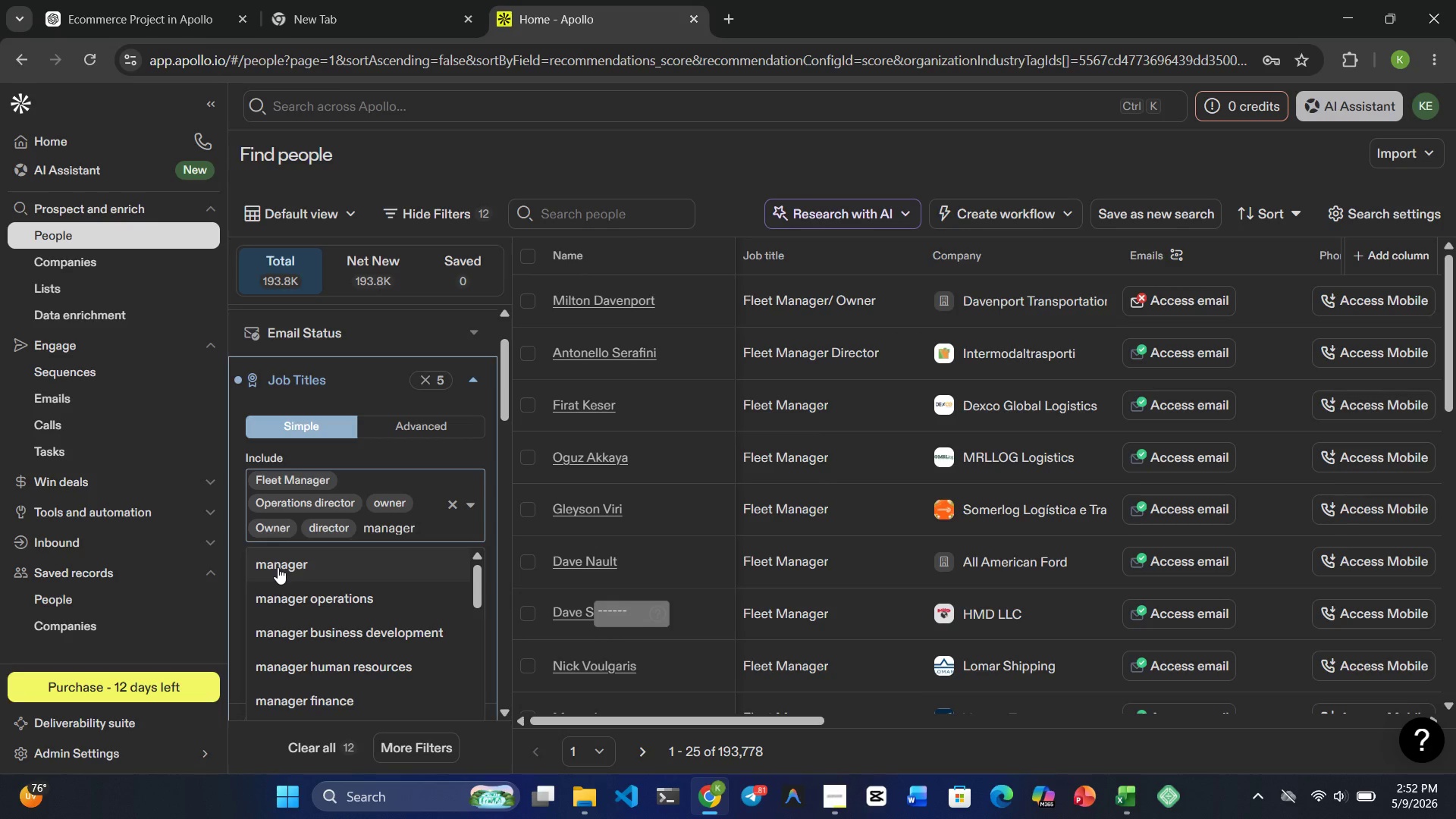 
left_click([294, 567])
 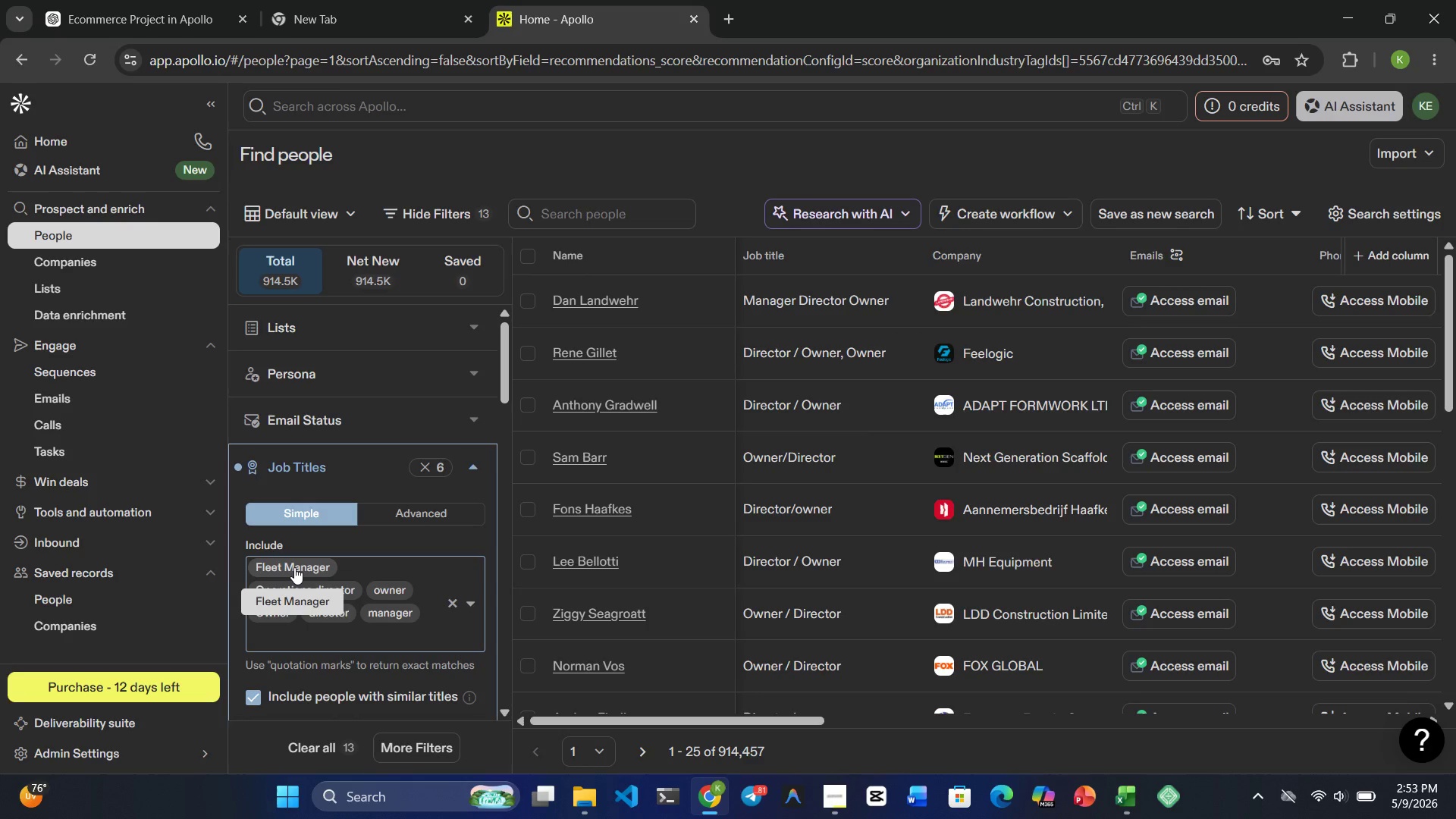 
wait(56.17)
 